 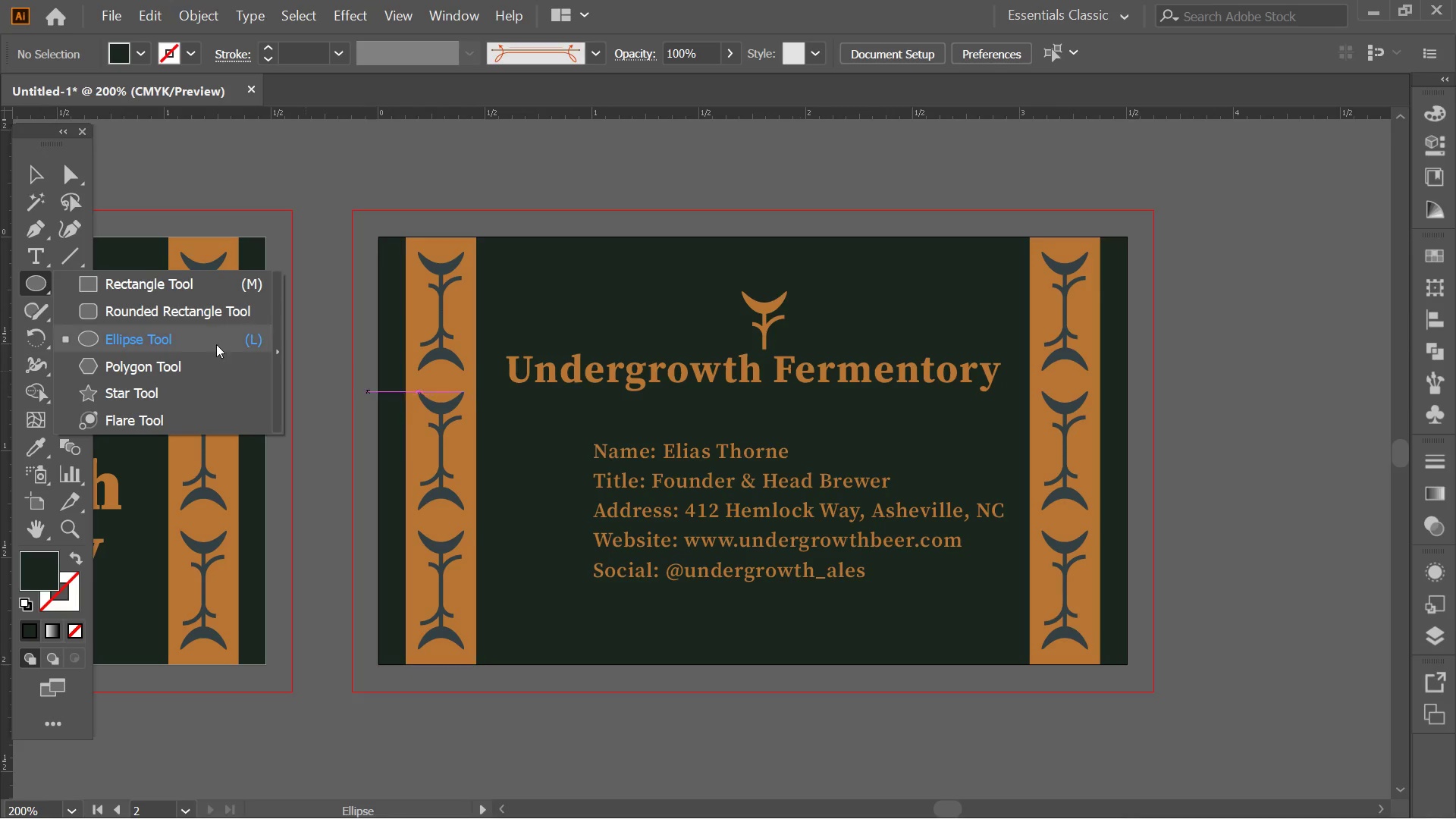 
left_click([186, 335])
 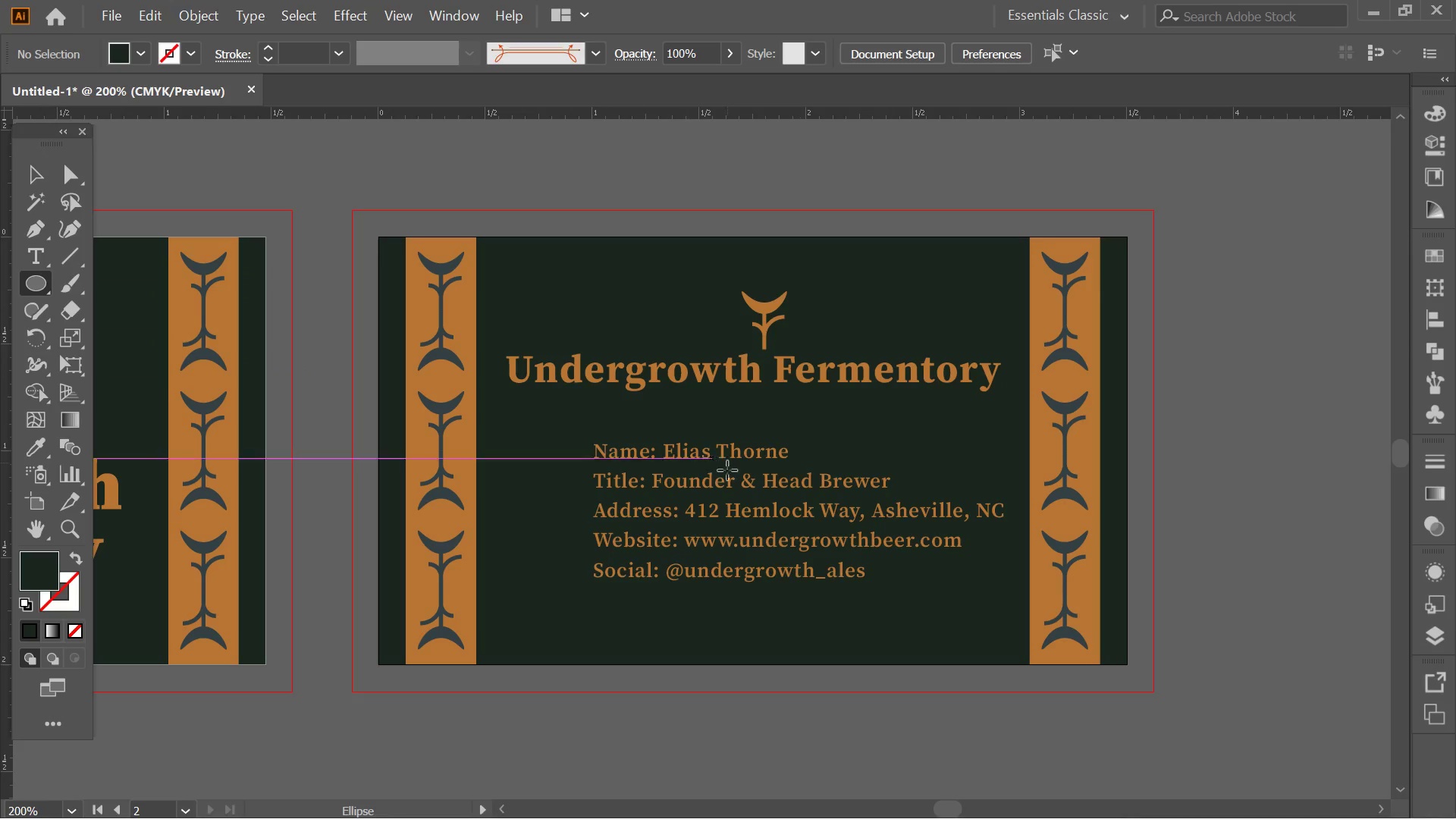 
hold_key(key=AltLeft, duration=0.34)
scroll: coordinate [689, 465], scroll_direction: up, amount: 2.0
 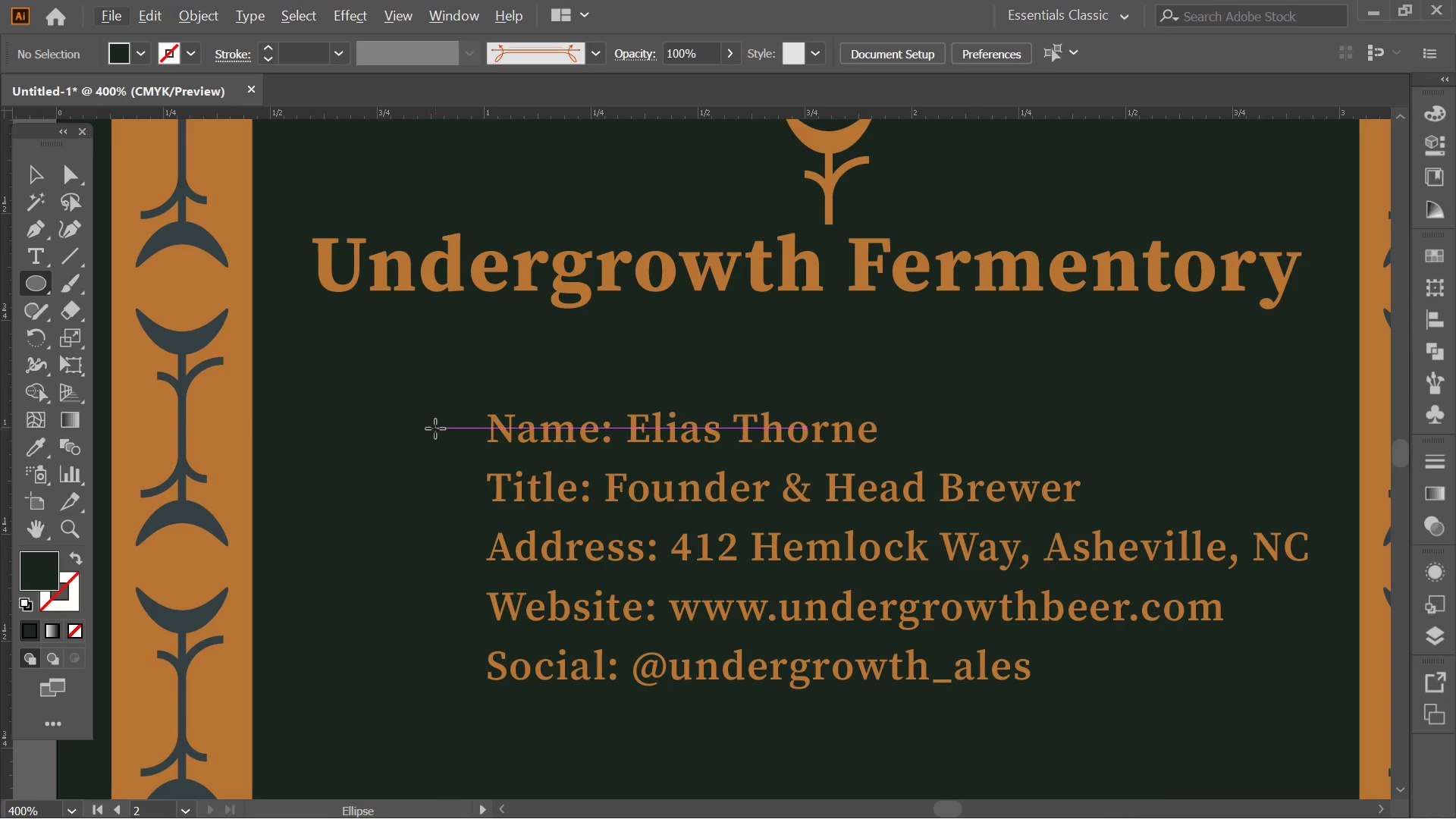 
left_click_drag(start_coordinate=[445, 428], to_coordinate=[471, 449])
 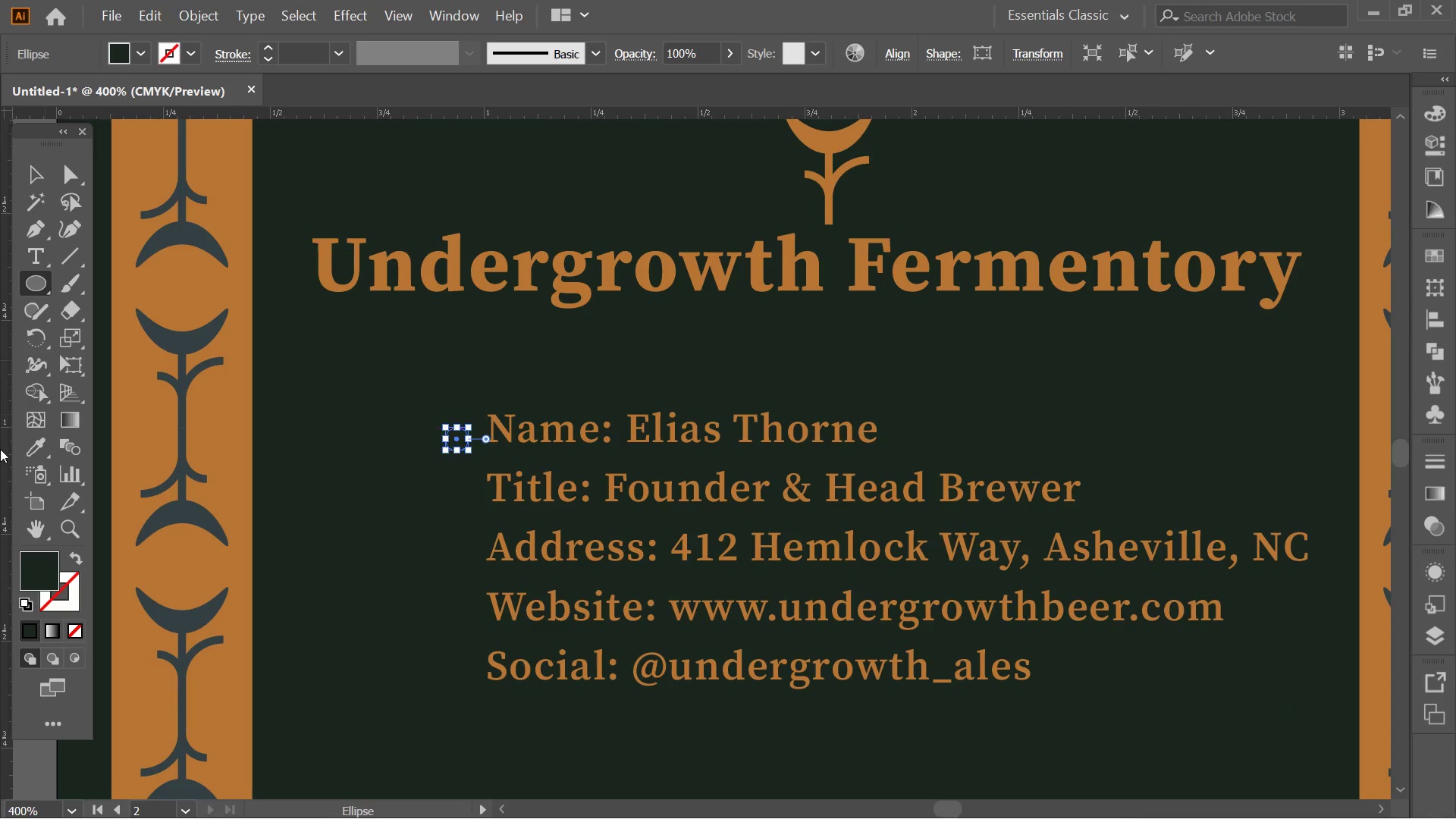 
hold_key(key=ShiftLeft, duration=0.55)
 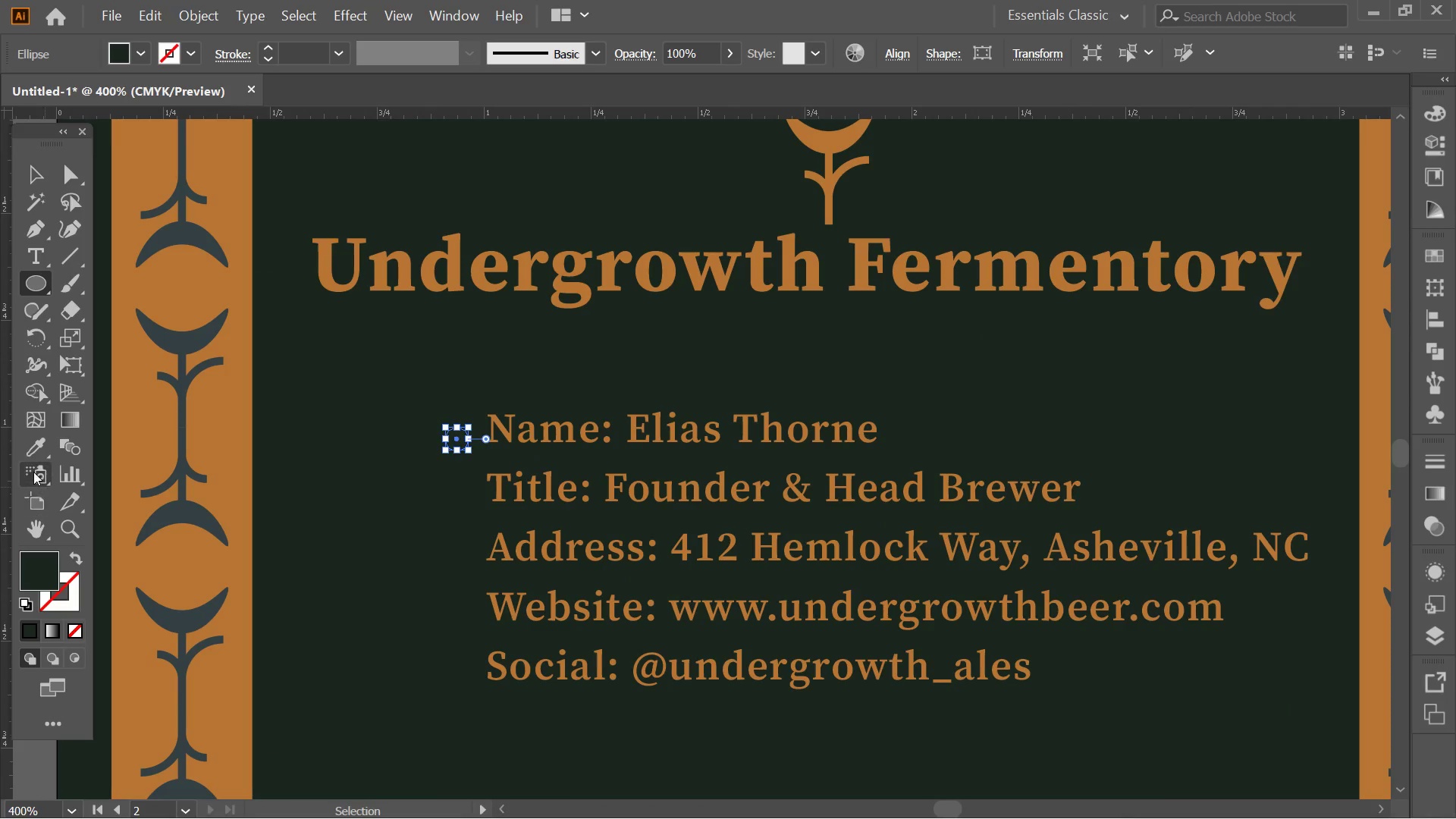 
left_click([33, 447])
 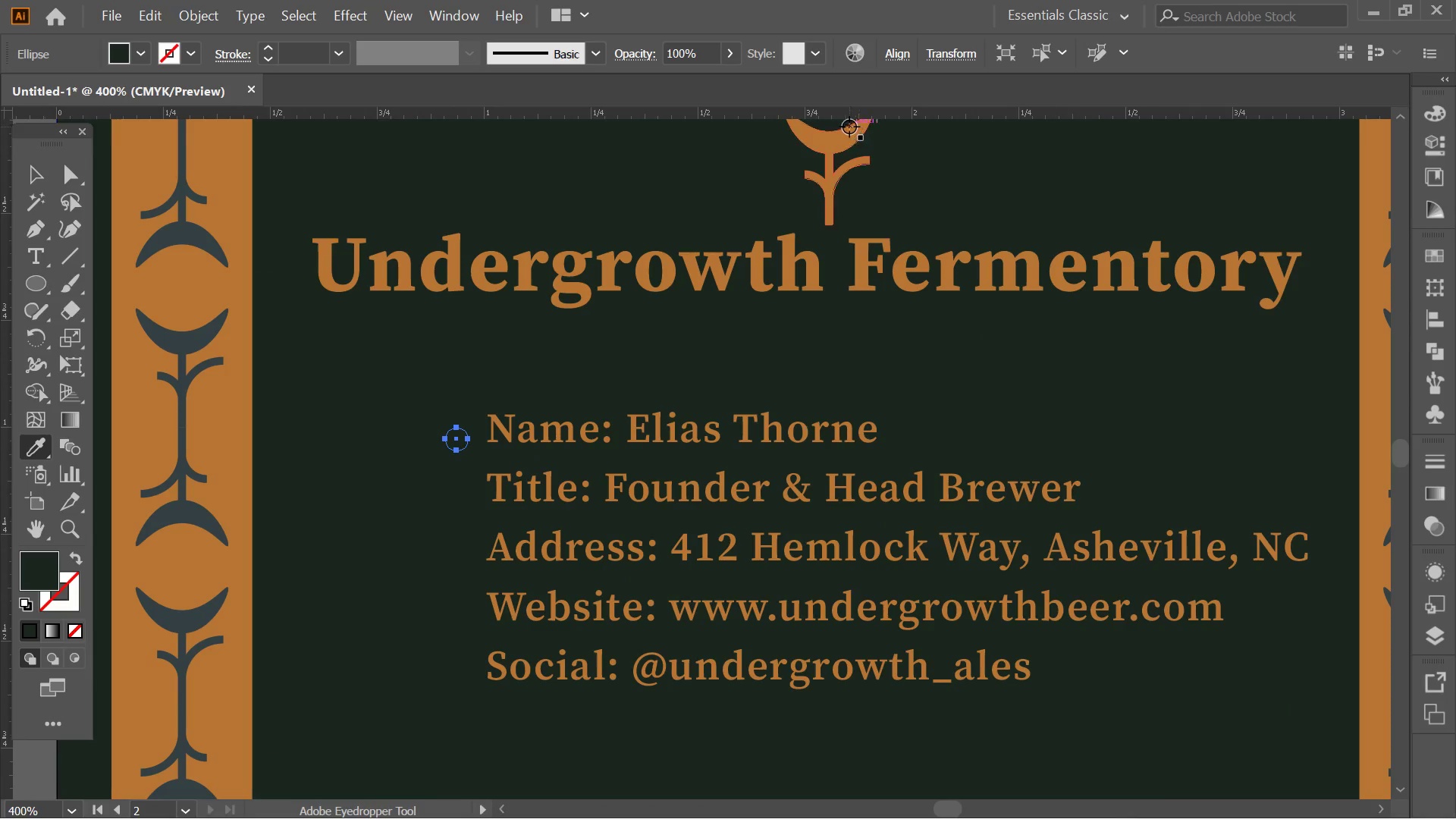 
left_click([825, 125])
 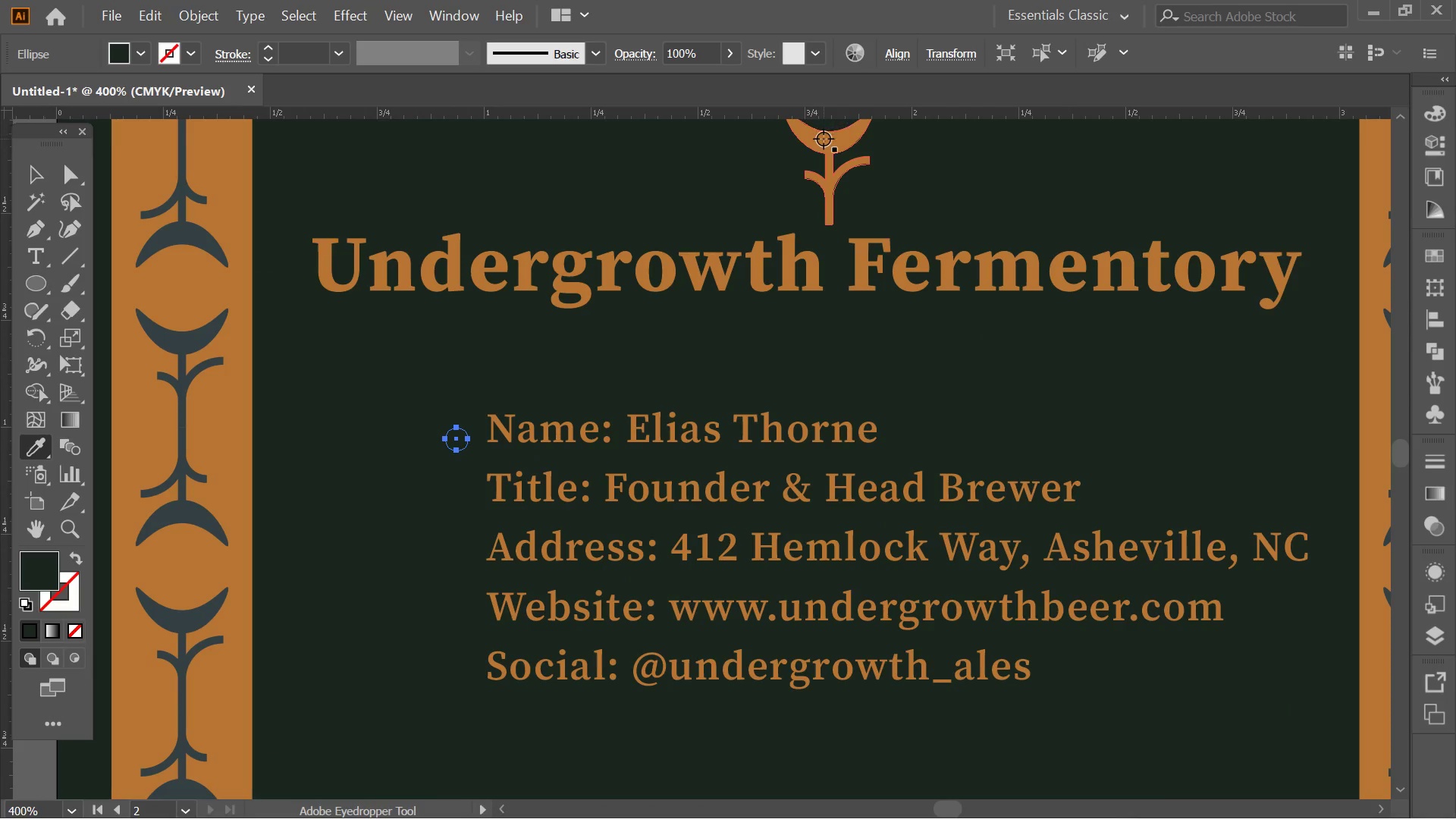 
left_click([821, 147])
 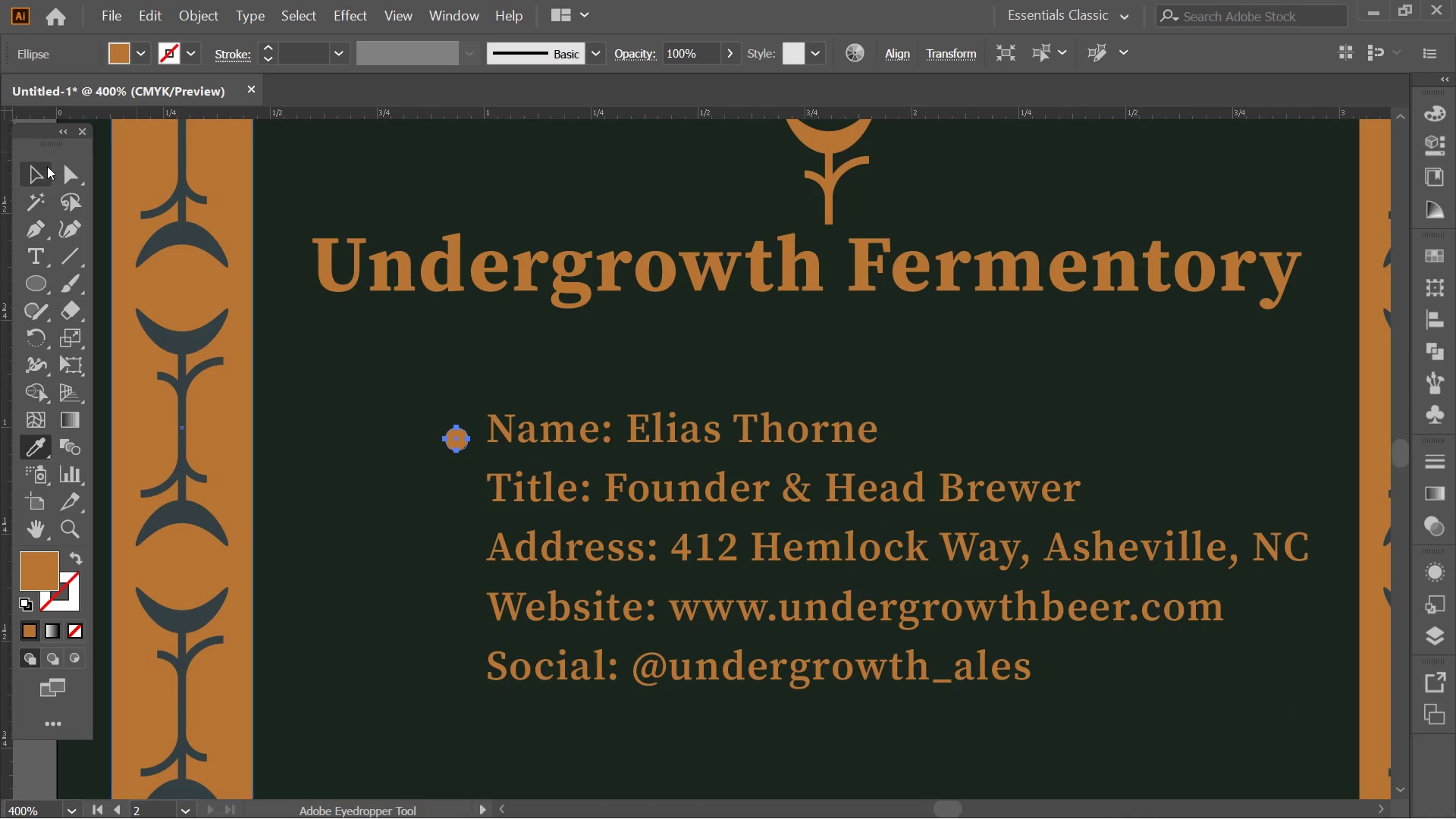 
left_click([39, 164])
 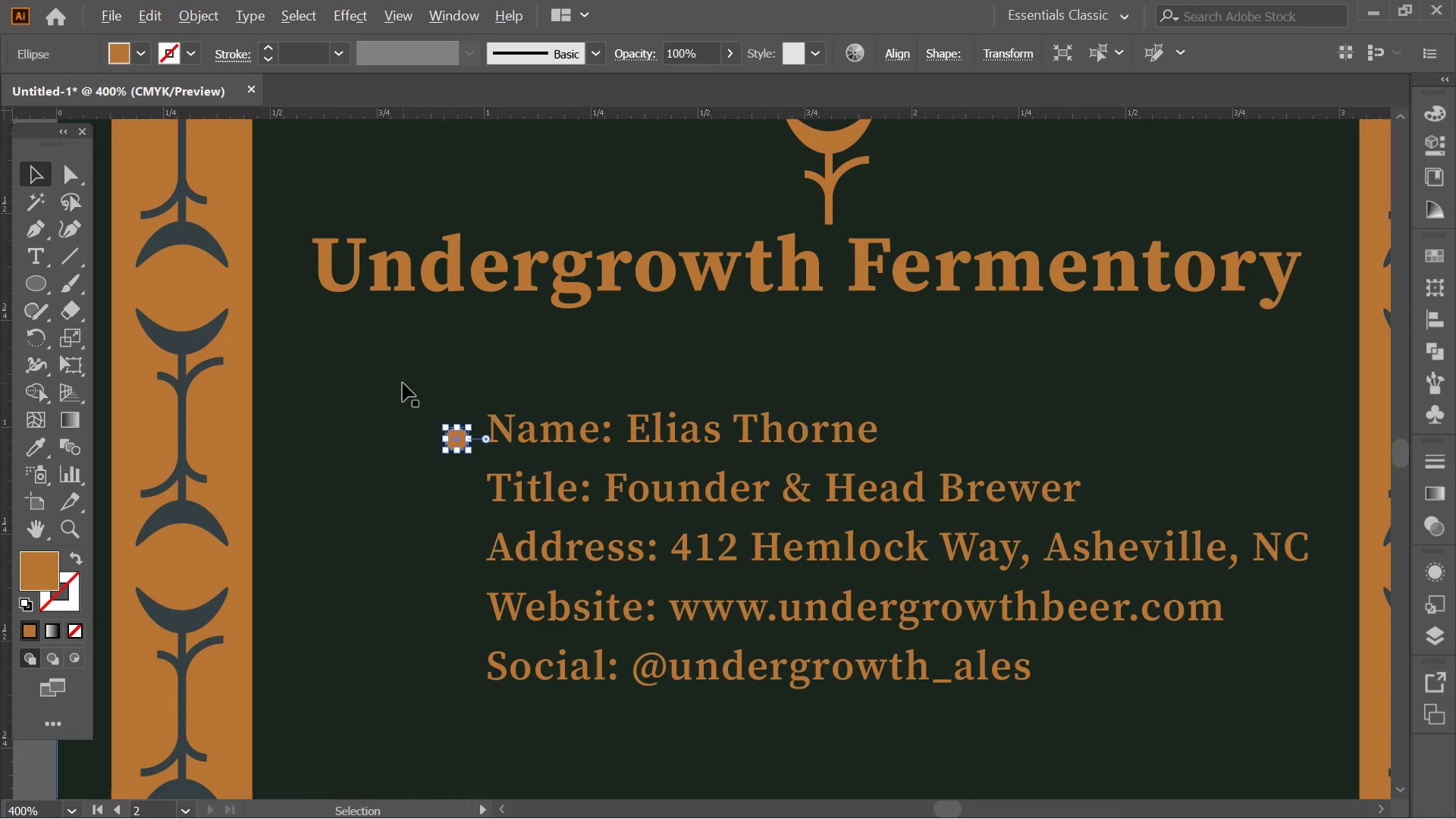 
hold_key(key=AltLeft, duration=0.38)
scroll: coordinate [411, 389], scroll_direction: up, amount: 3.0
 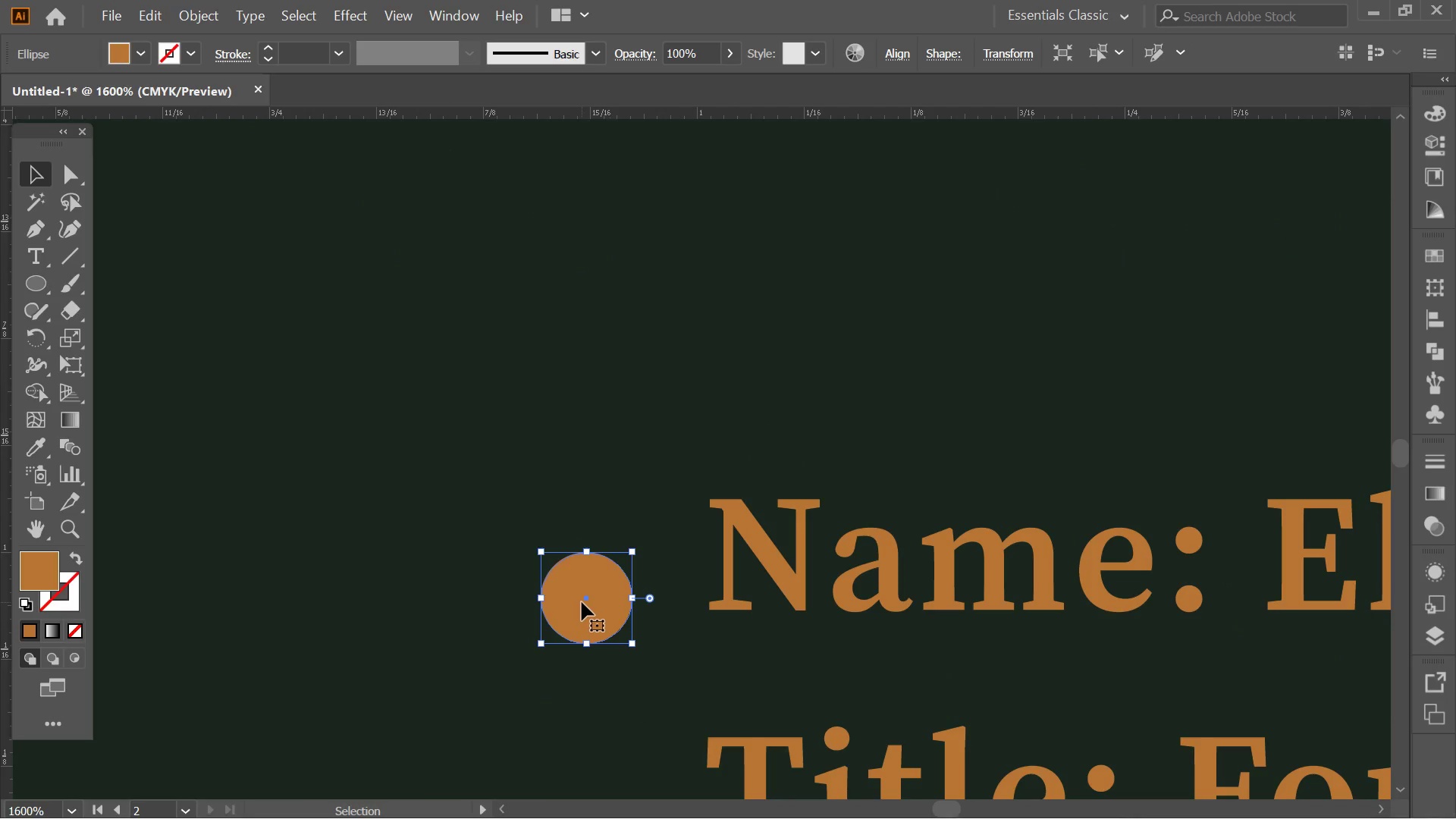 
left_click_drag(start_coordinate=[582, 602], to_coordinate=[580, 560])
 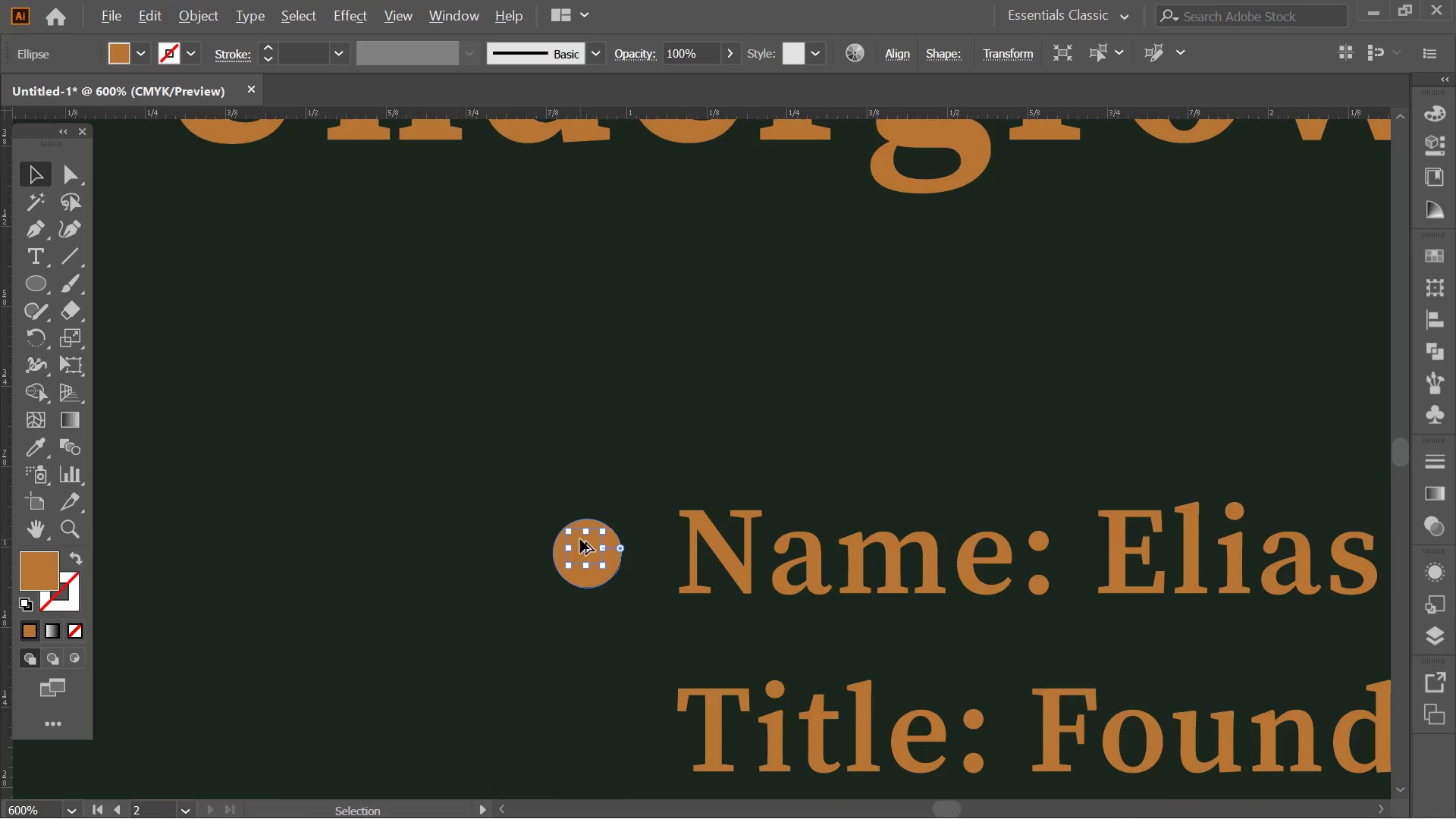 
hold_key(key=ShiftLeft, duration=0.91)
 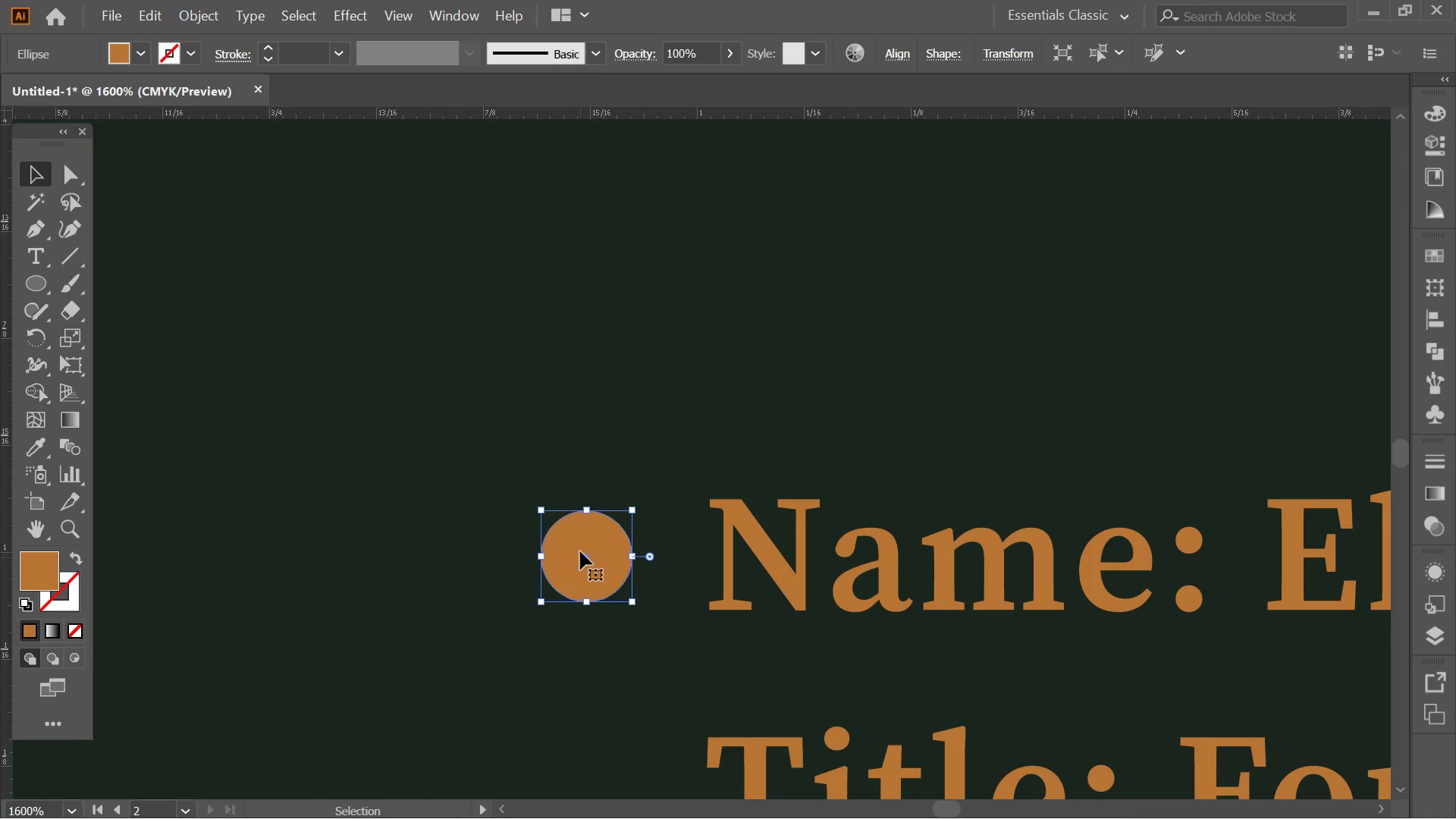 
hold_key(key=AltLeft, duration=0.36)
 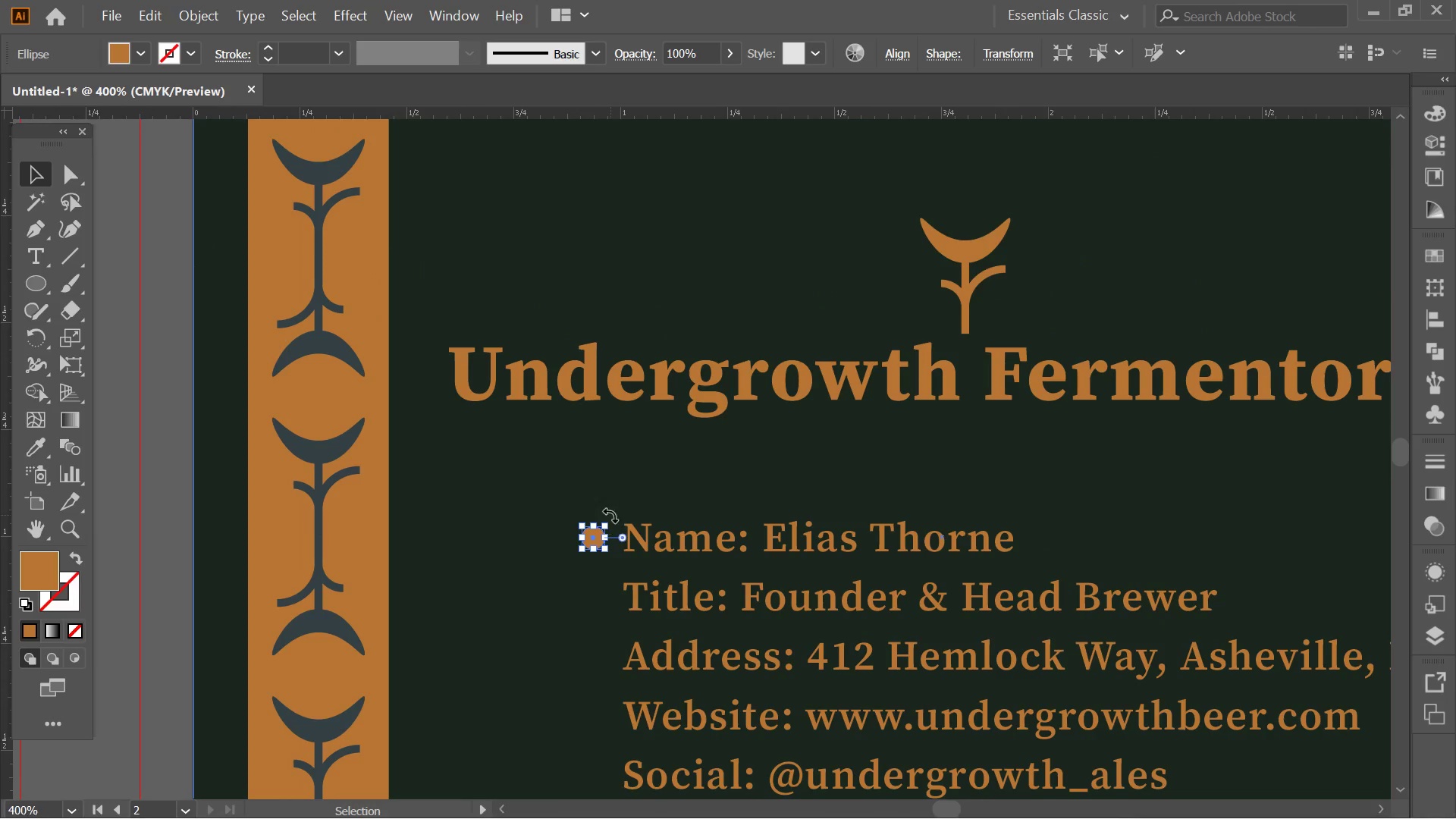 
key(Alt+AltLeft)
 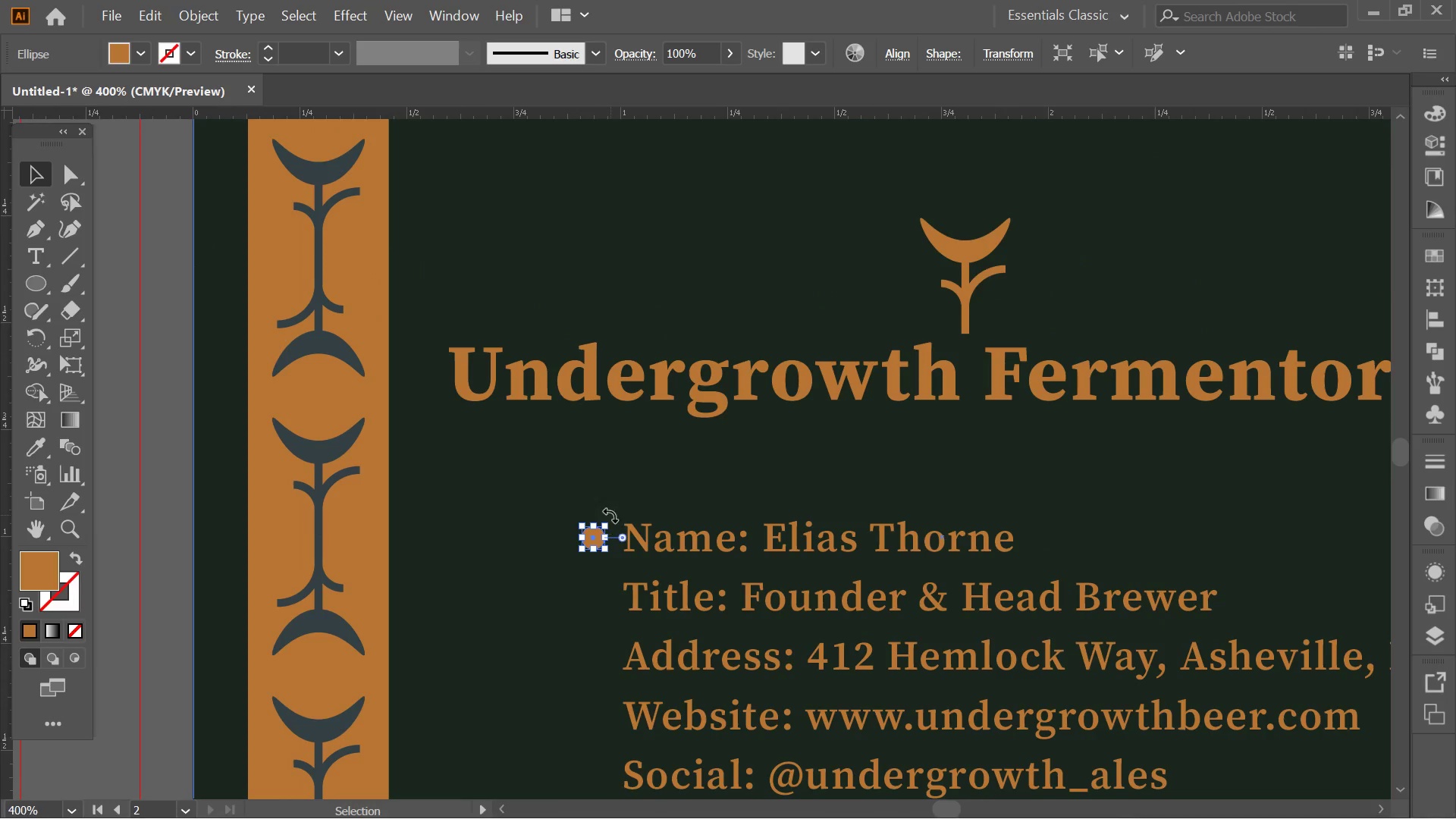 
key(Alt+AltLeft)
 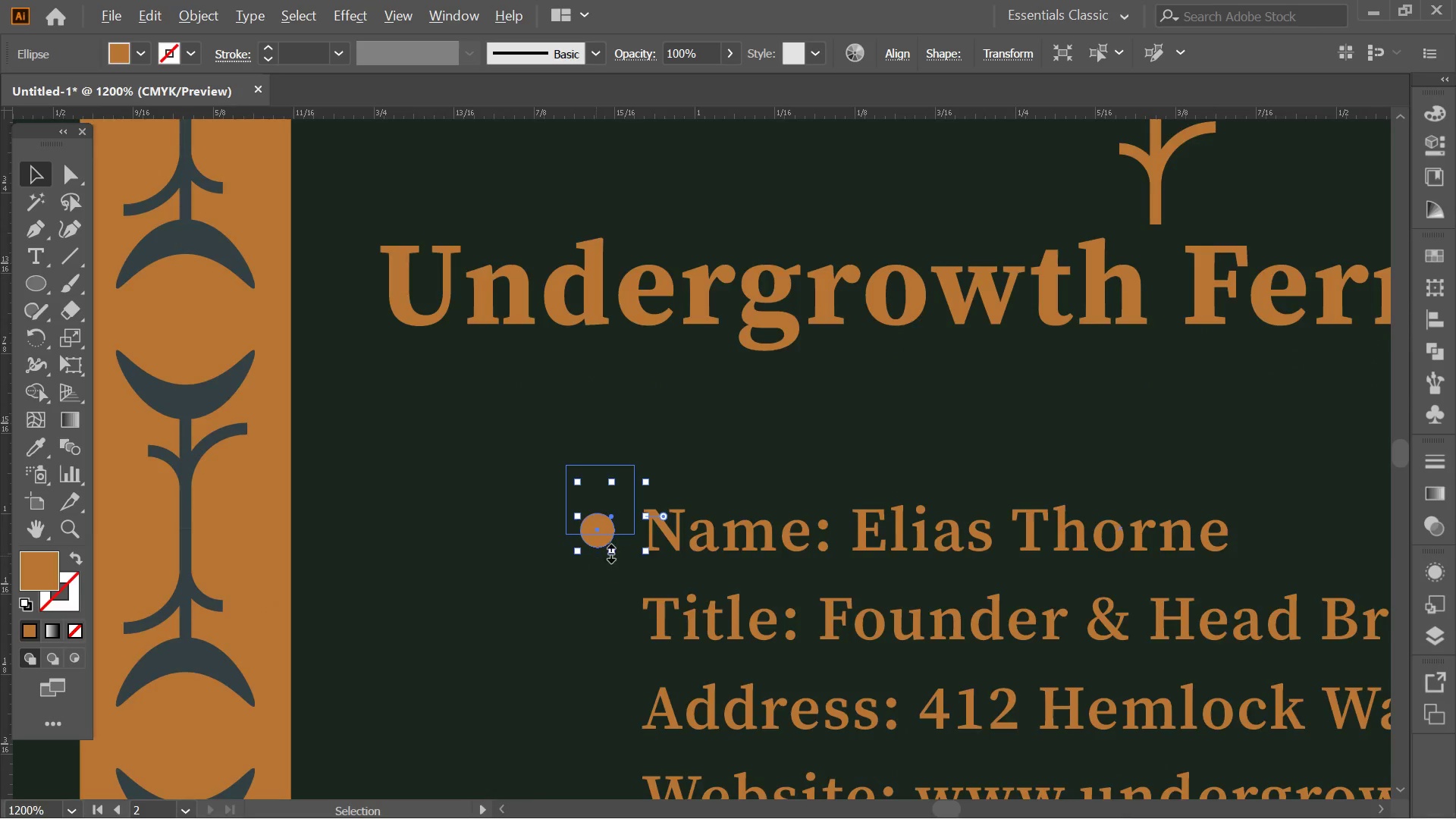 
hold_key(key=Space, duration=0.45)
 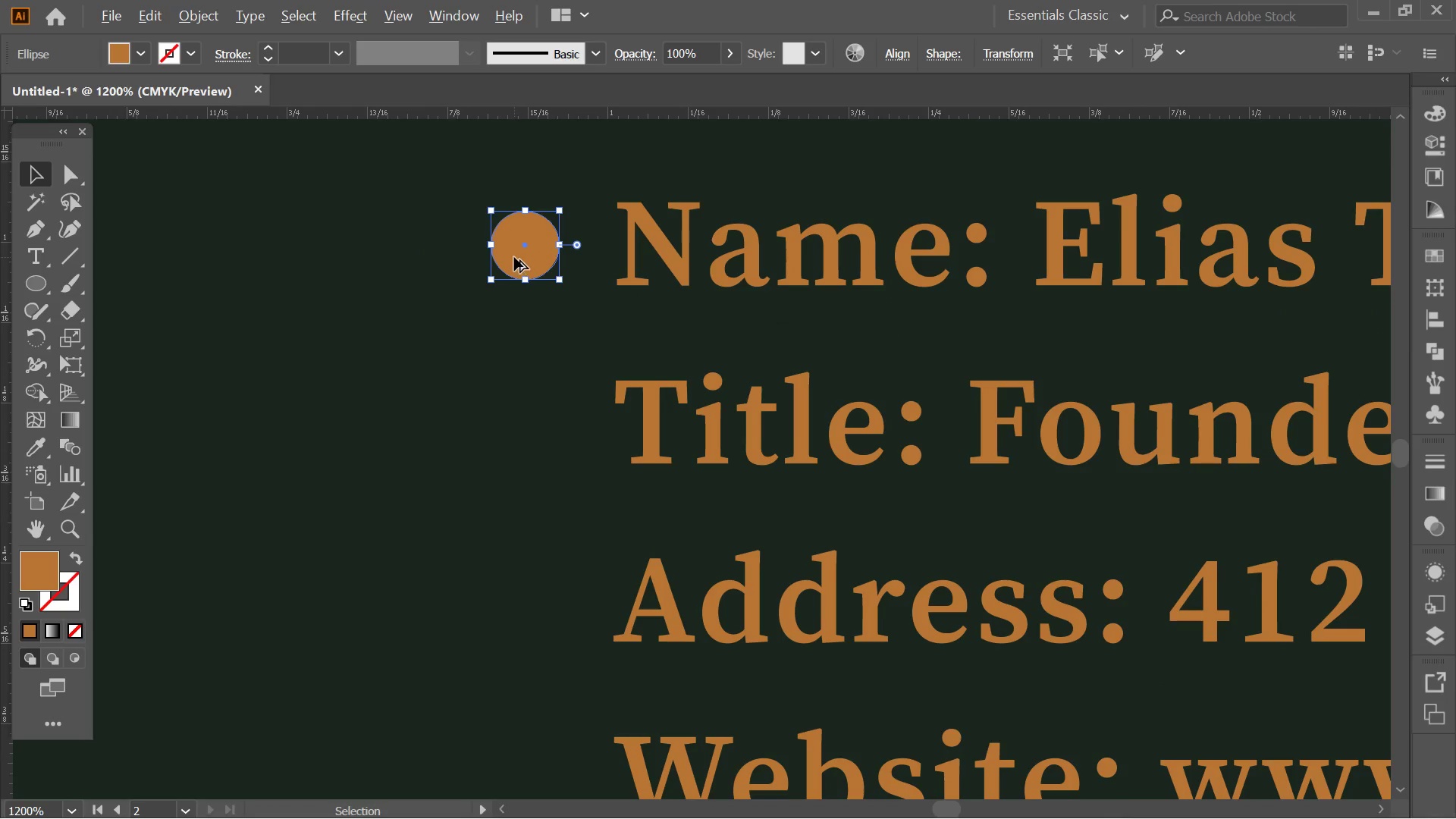 
left_click_drag(start_coordinate=[632, 517], to_coordinate=[548, 250])
 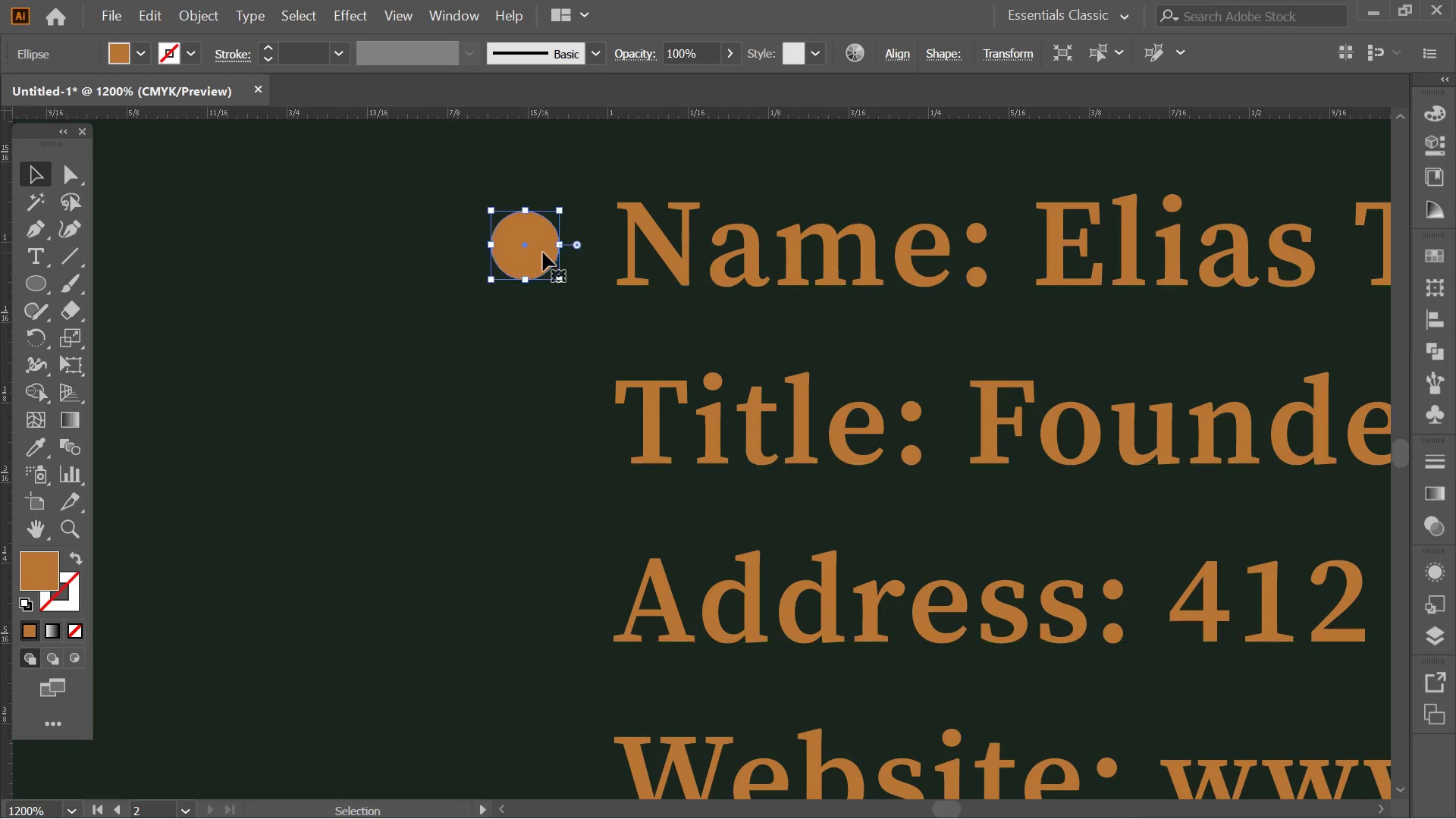 
scroll: coordinate [595, 560], scroll_direction: down, amount: 1.0
 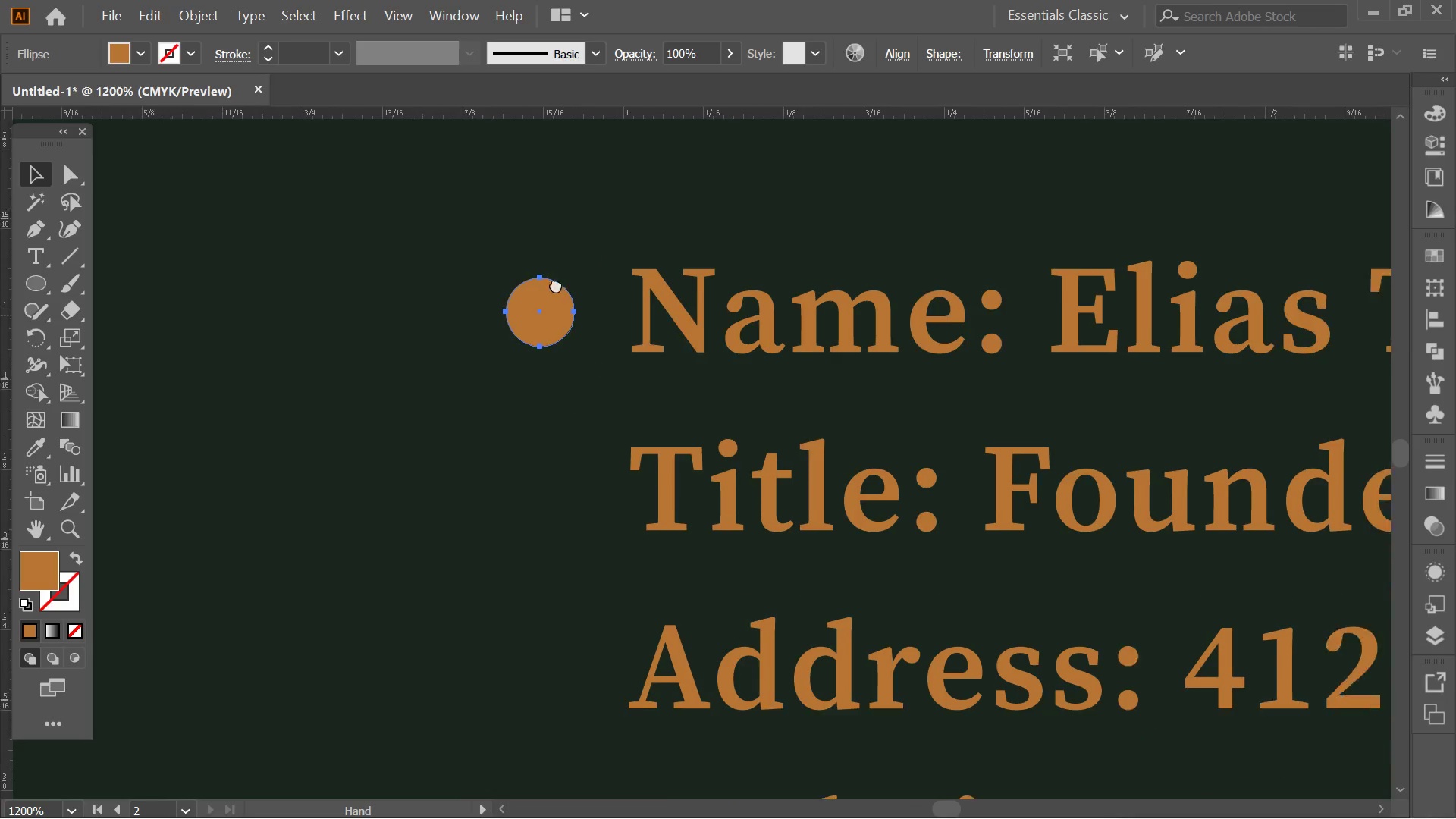 
hold_key(key=AltLeft, duration=3.23)
left_click_drag(start_coordinate=[519, 242], to_coordinate=[522, 421])
 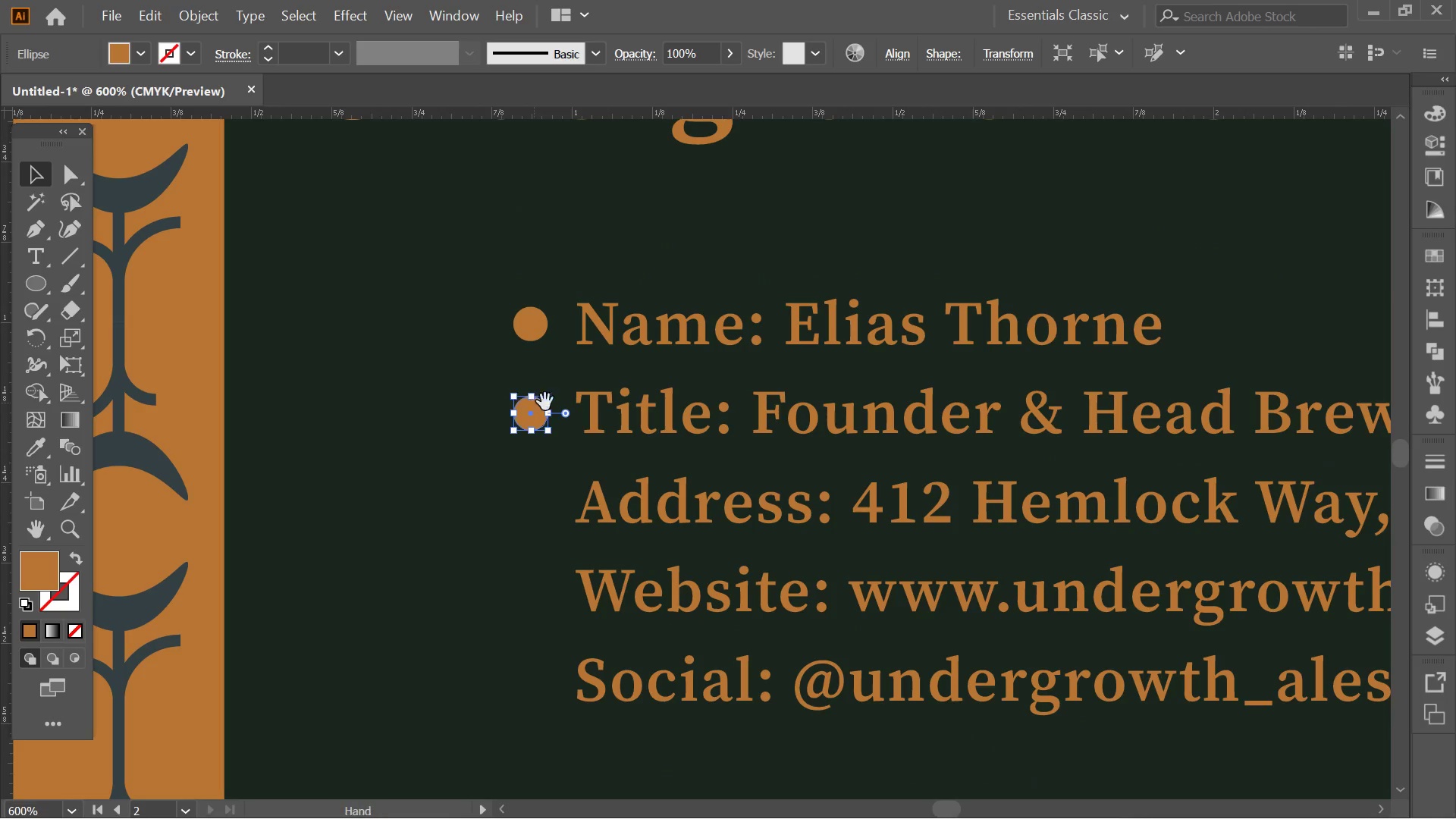 
hold_key(key=ShiftLeft, duration=2.5)
 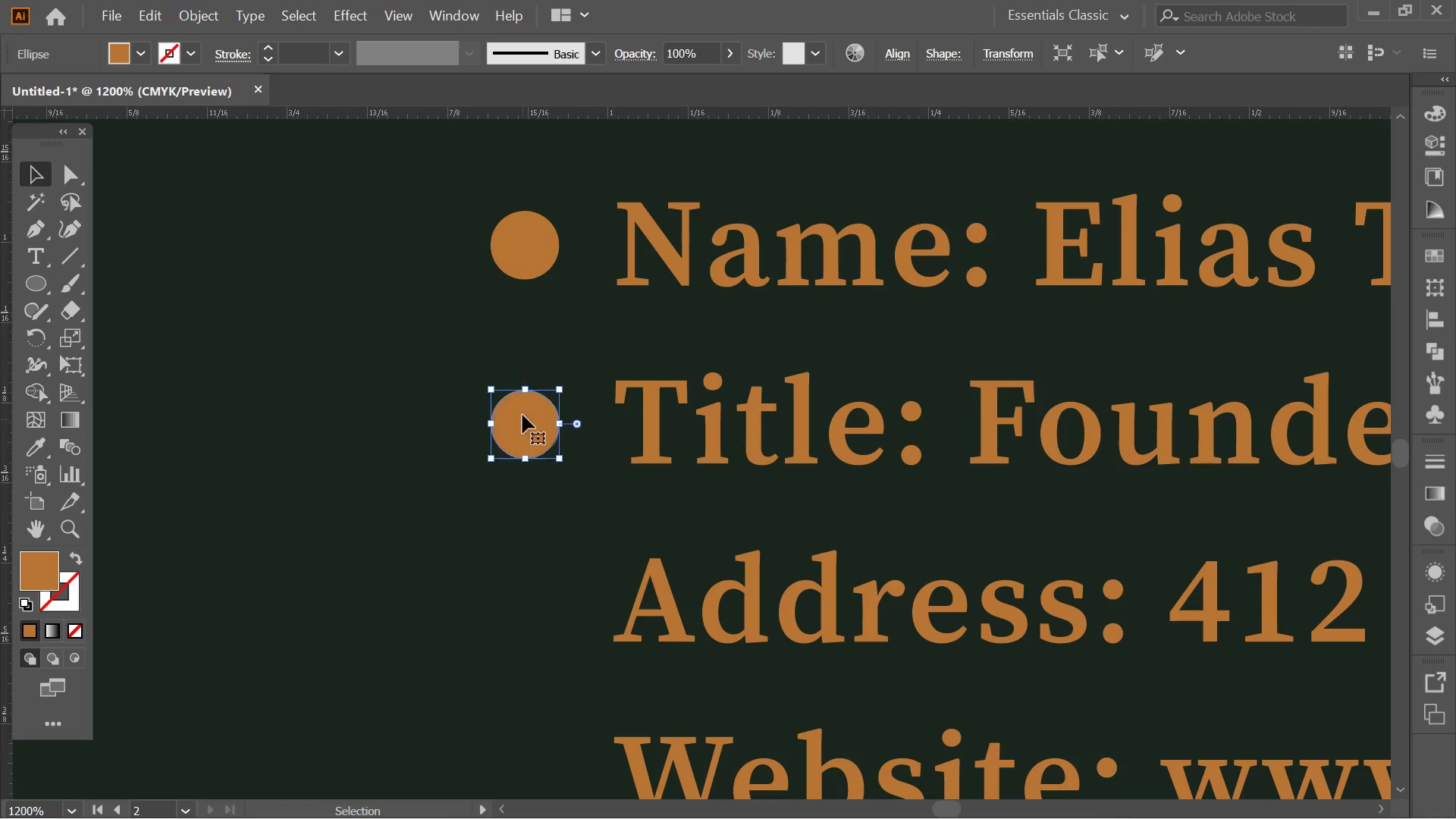 
key(Alt+AltLeft)
 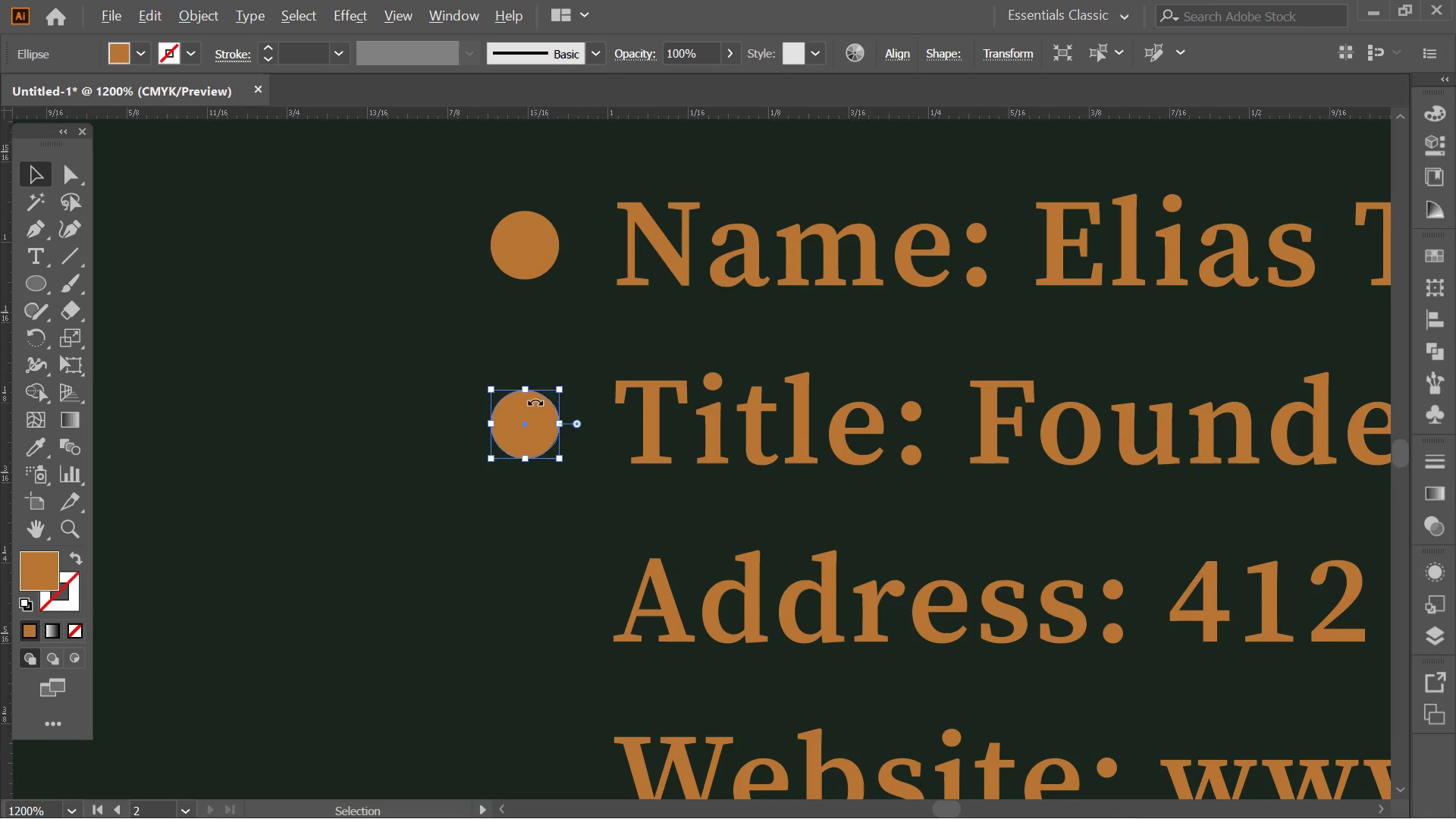 
hold_key(key=Space, duration=0.42)
 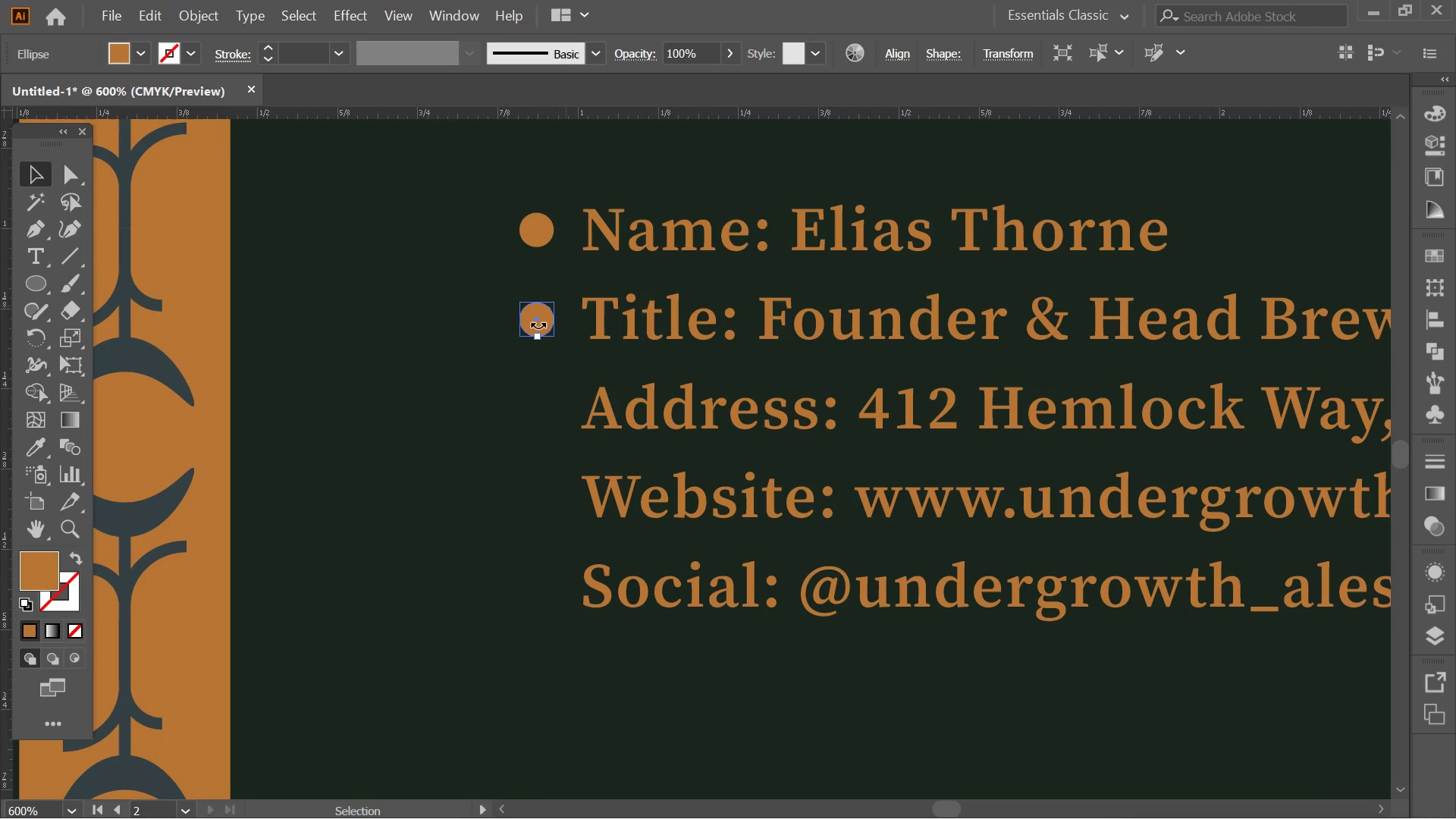 
left_click_drag(start_coordinate=[566, 398], to_coordinate=[572, 307])
 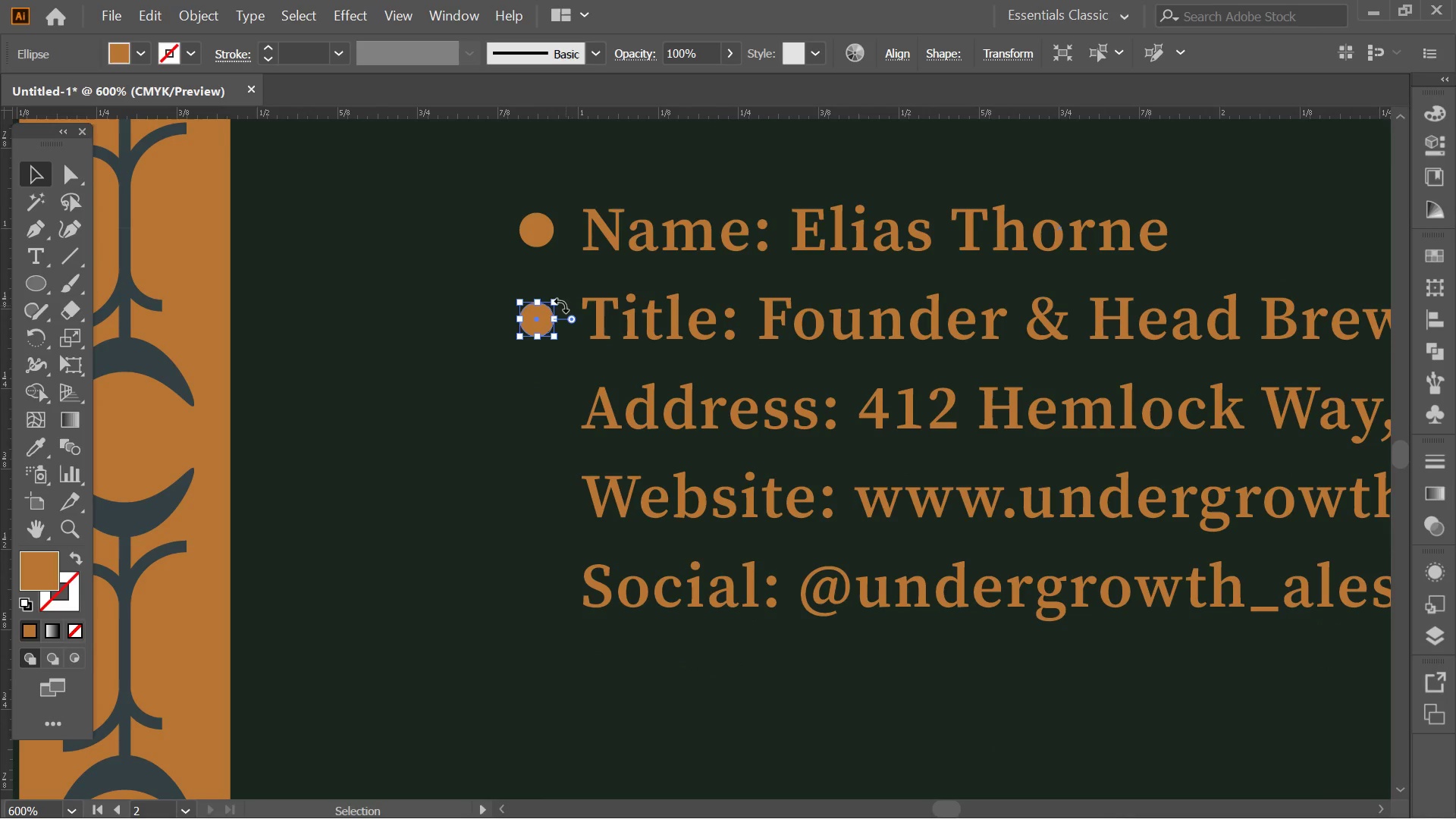 
scroll: coordinate [535, 401], scroll_direction: down, amount: 2.0
 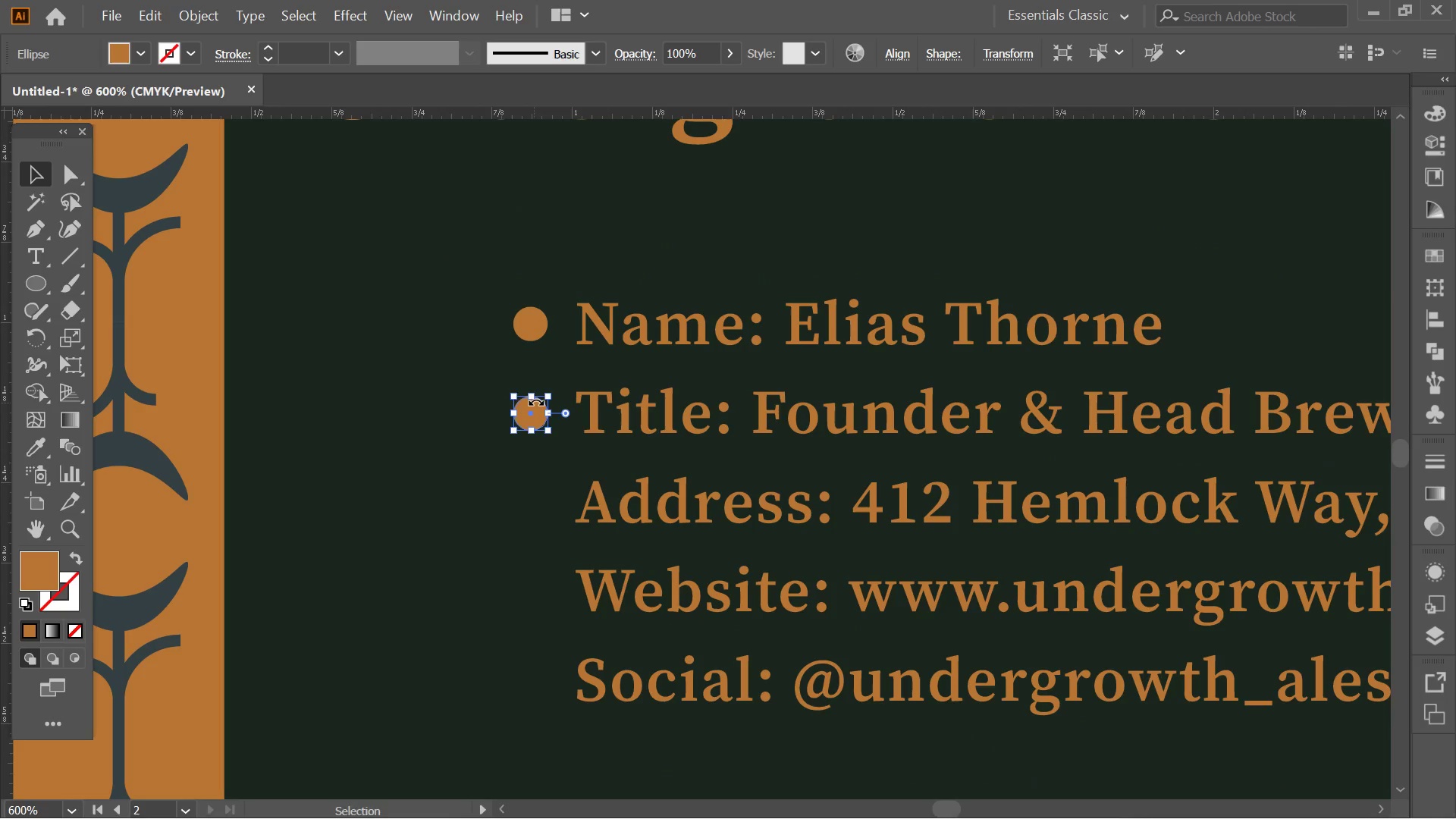 
hold_key(key=AltLeft, duration=0.75)
left_click([538, 325])
 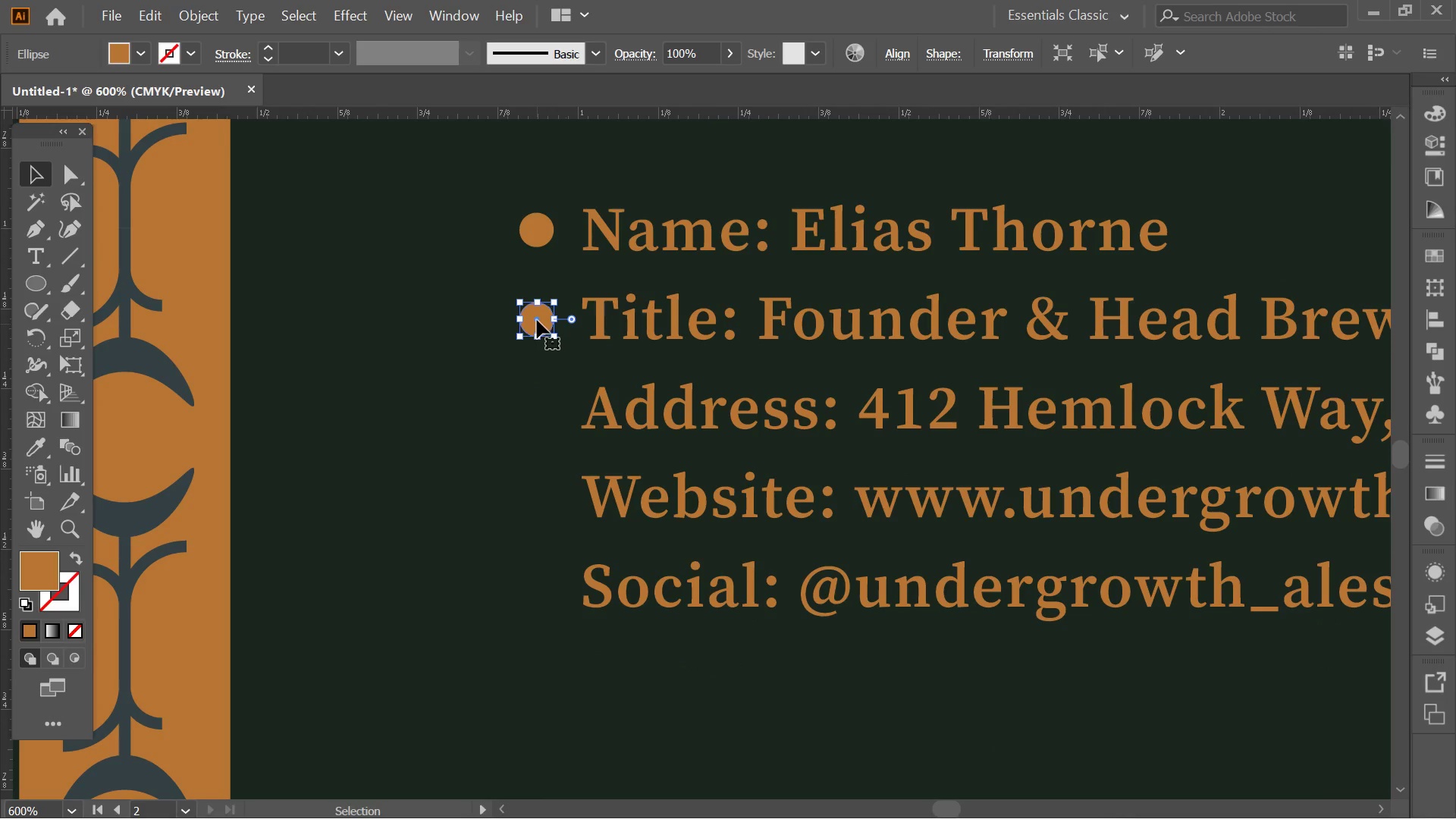 
hold_key(key=AltLeft, duration=0.98)
left_click_drag(start_coordinate=[538, 315], to_coordinate=[541, 394])
 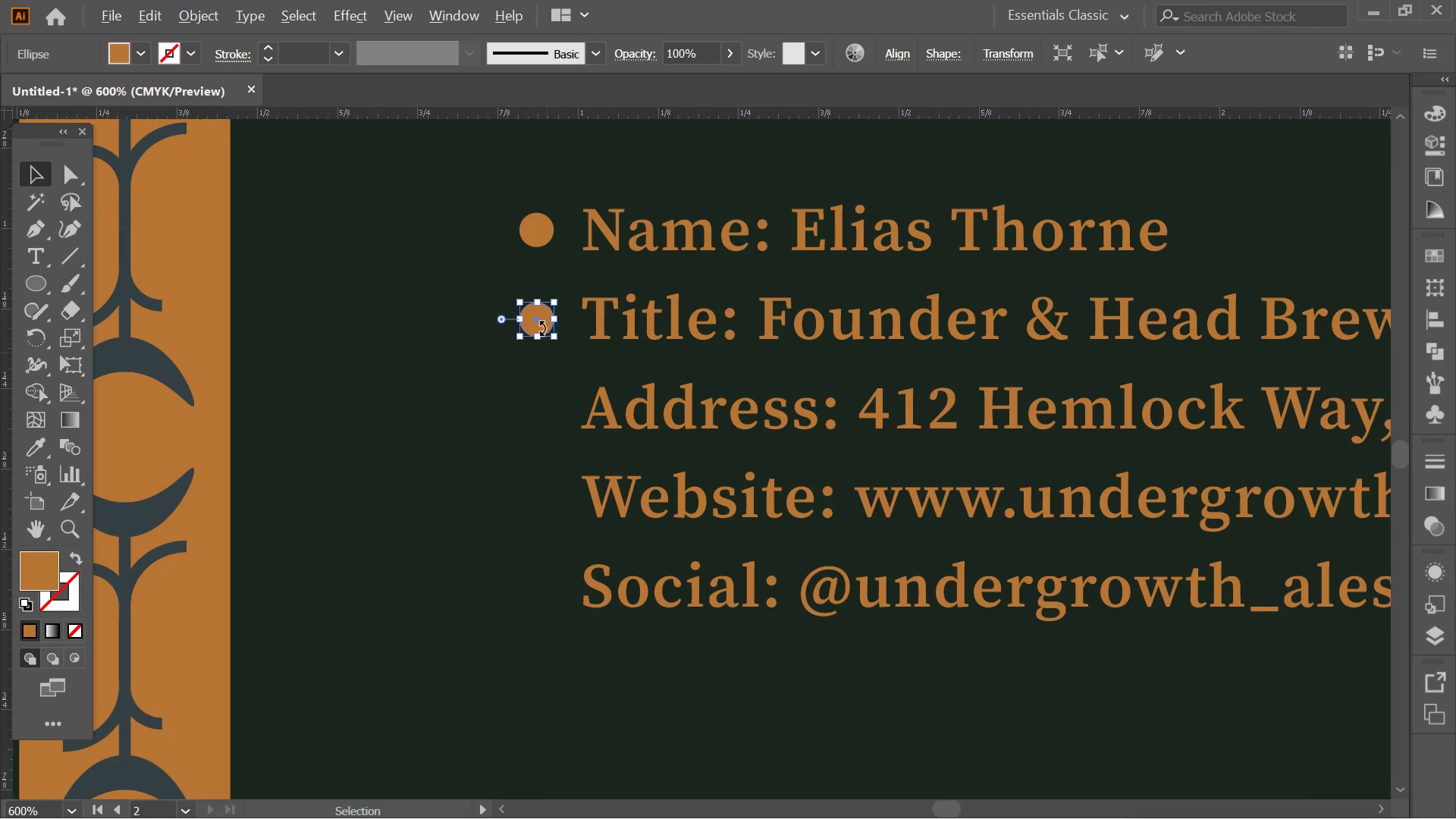 
hold_key(key=ShiftLeft, duration=0.59)
 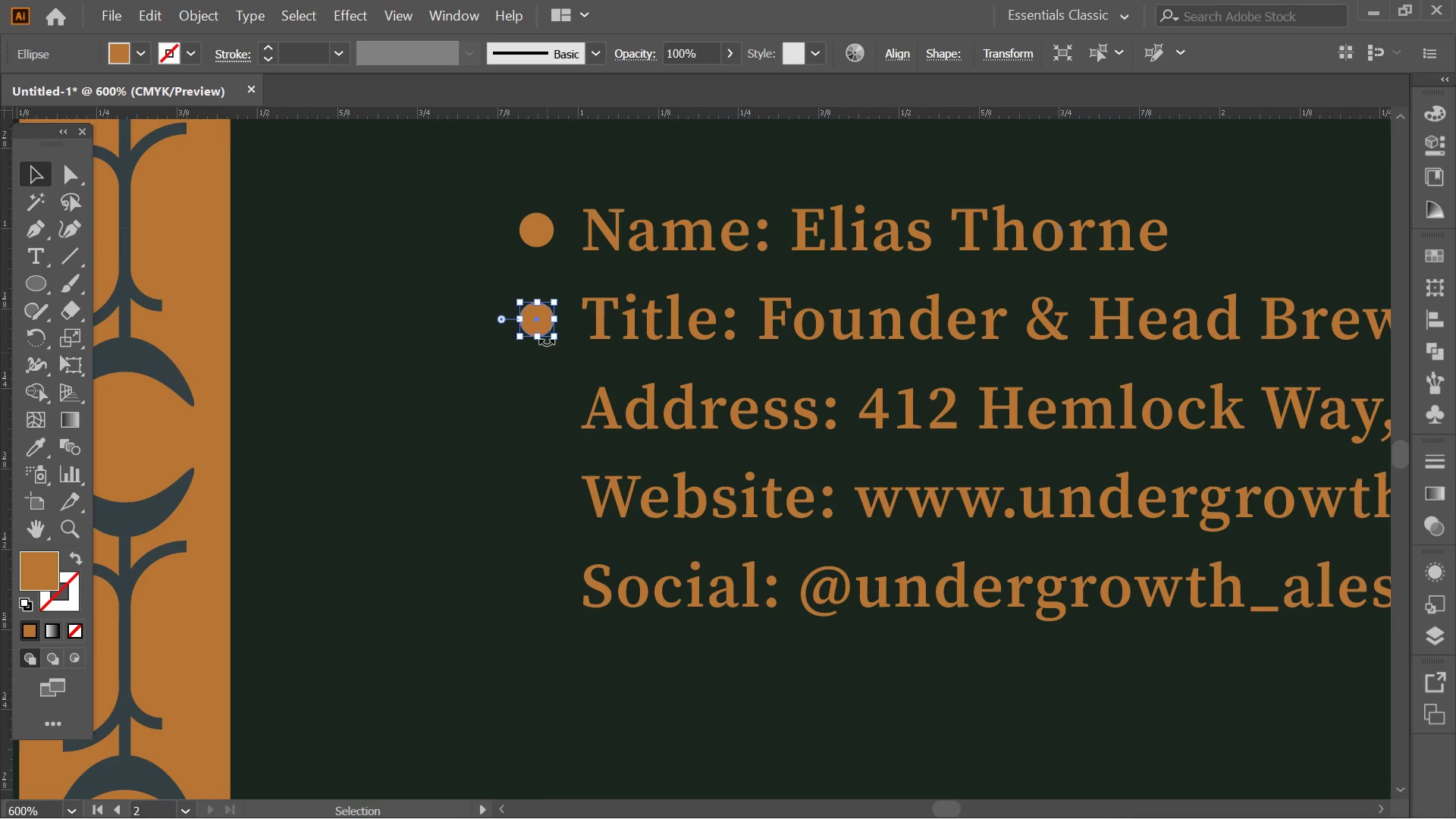 
hold_key(key=AltLeft, duration=1.94)
left_click_drag(start_coordinate=[537, 318], to_coordinate=[538, 406])
 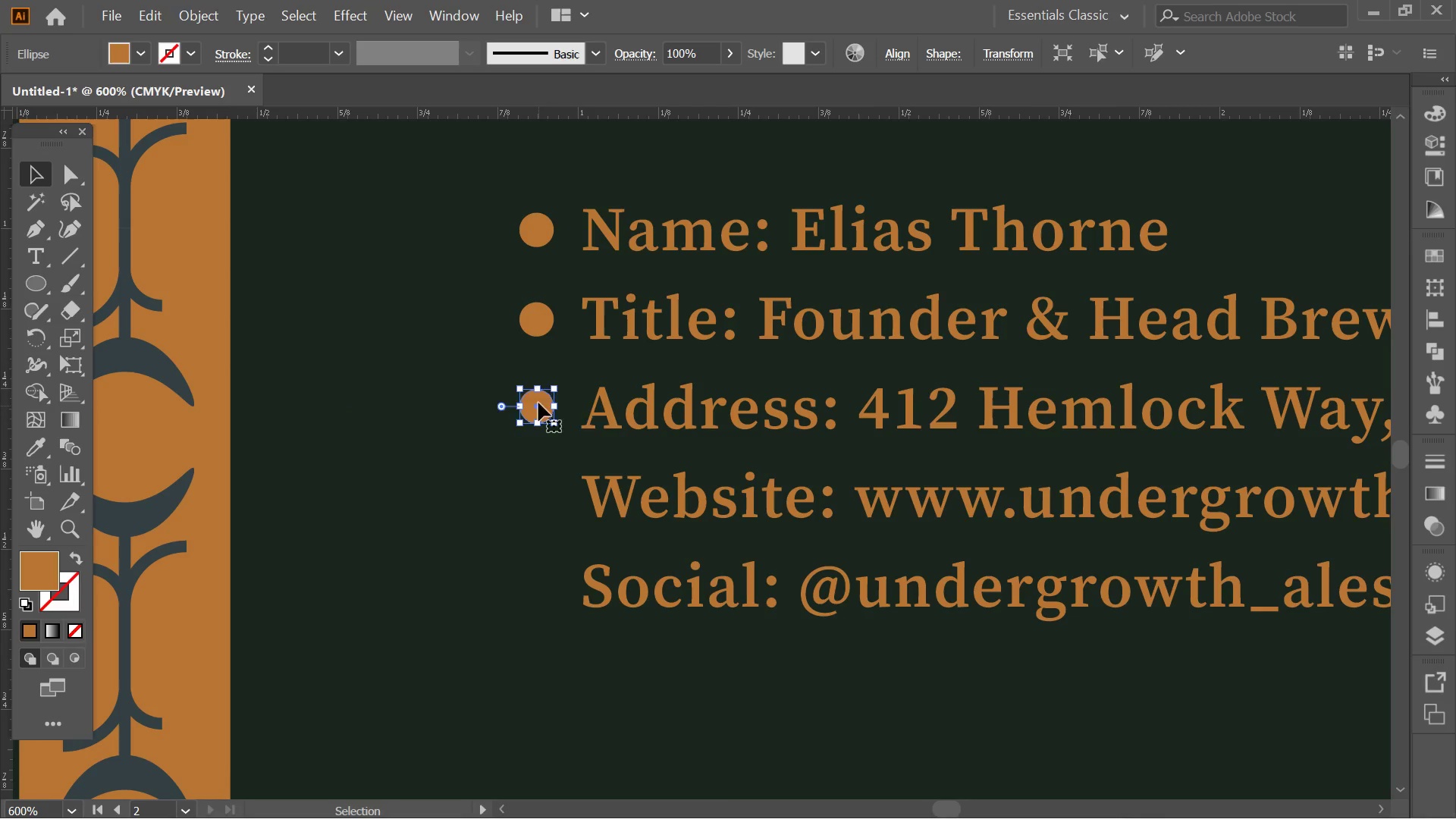 
hold_key(key=ShiftLeft, duration=1.05)
 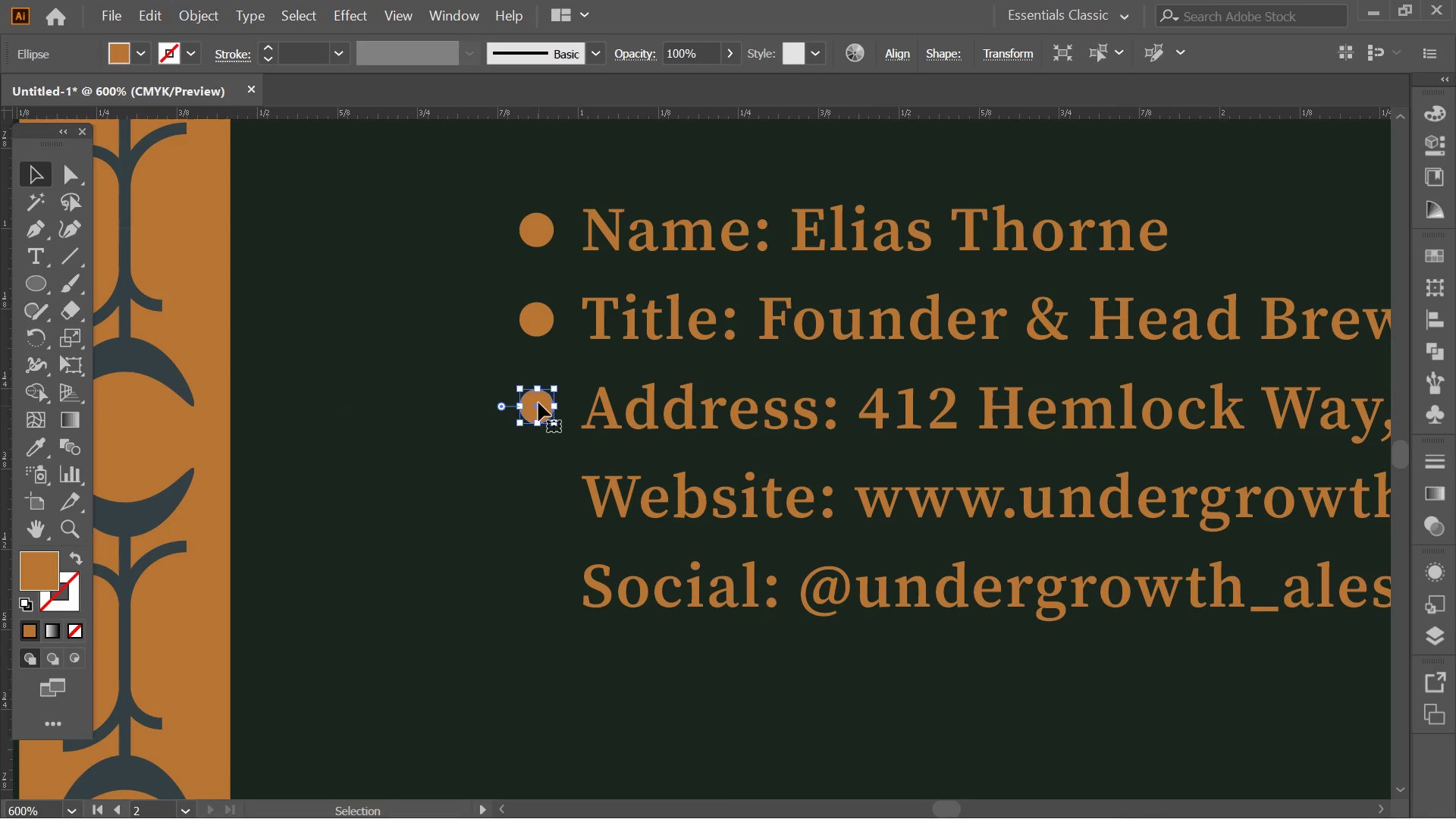 
hold_key(key=AltLeft, duration=0.83)
left_click_drag(start_coordinate=[538, 403], to_coordinate=[542, 494])
 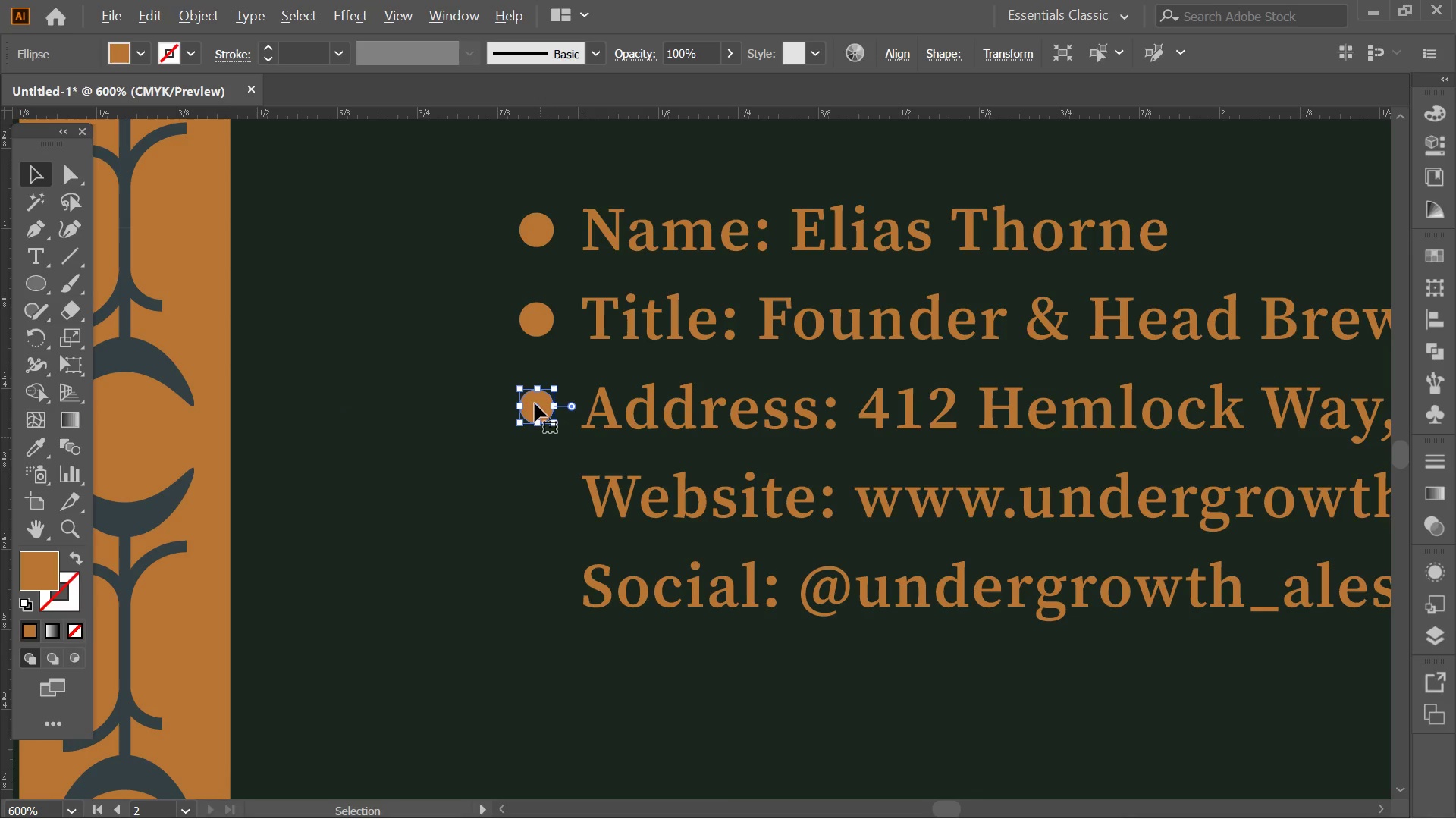 
hold_key(key=ShiftLeft, duration=0.55)
 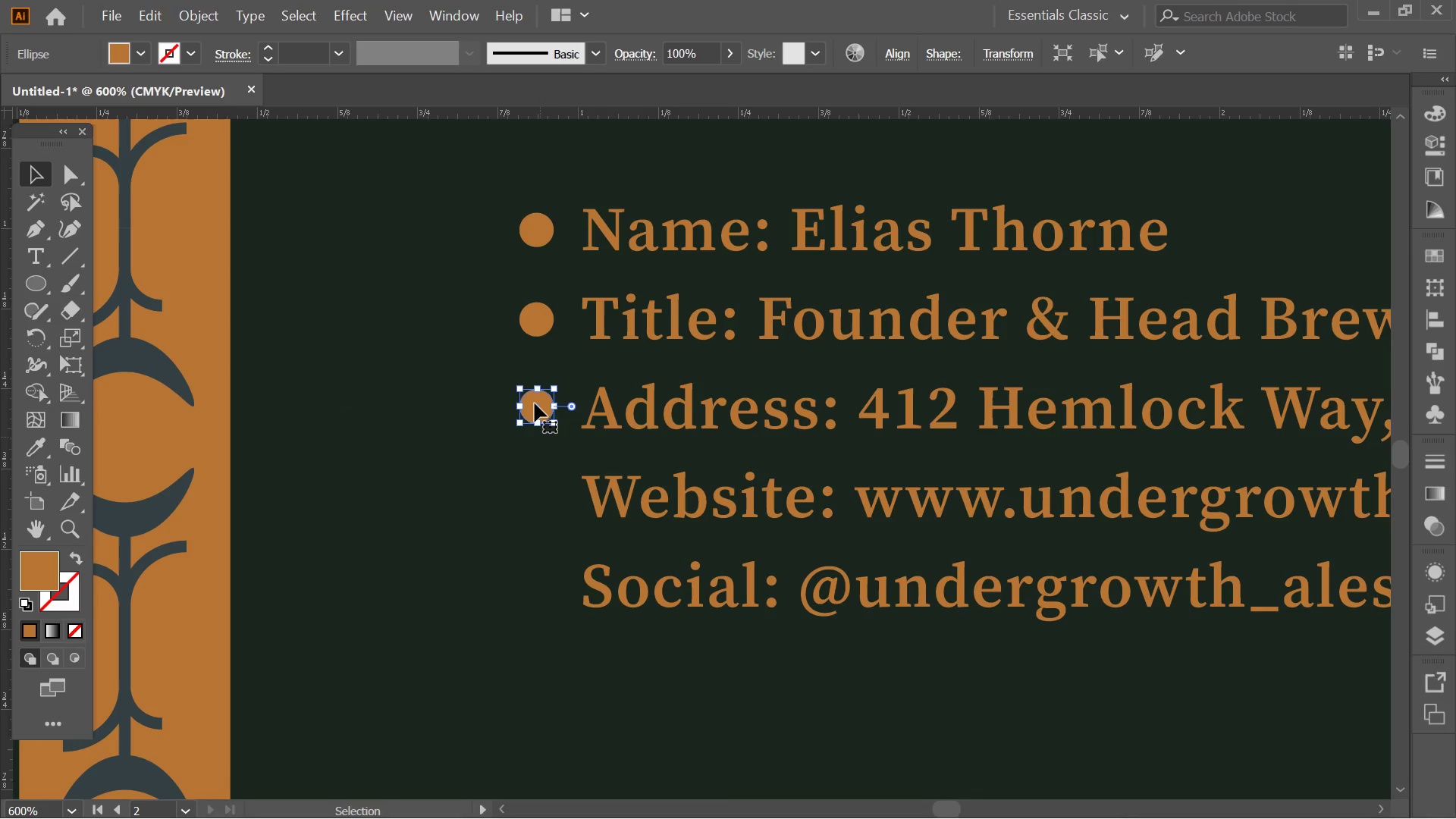 
hold_key(key=AltLeft, duration=0.55)
 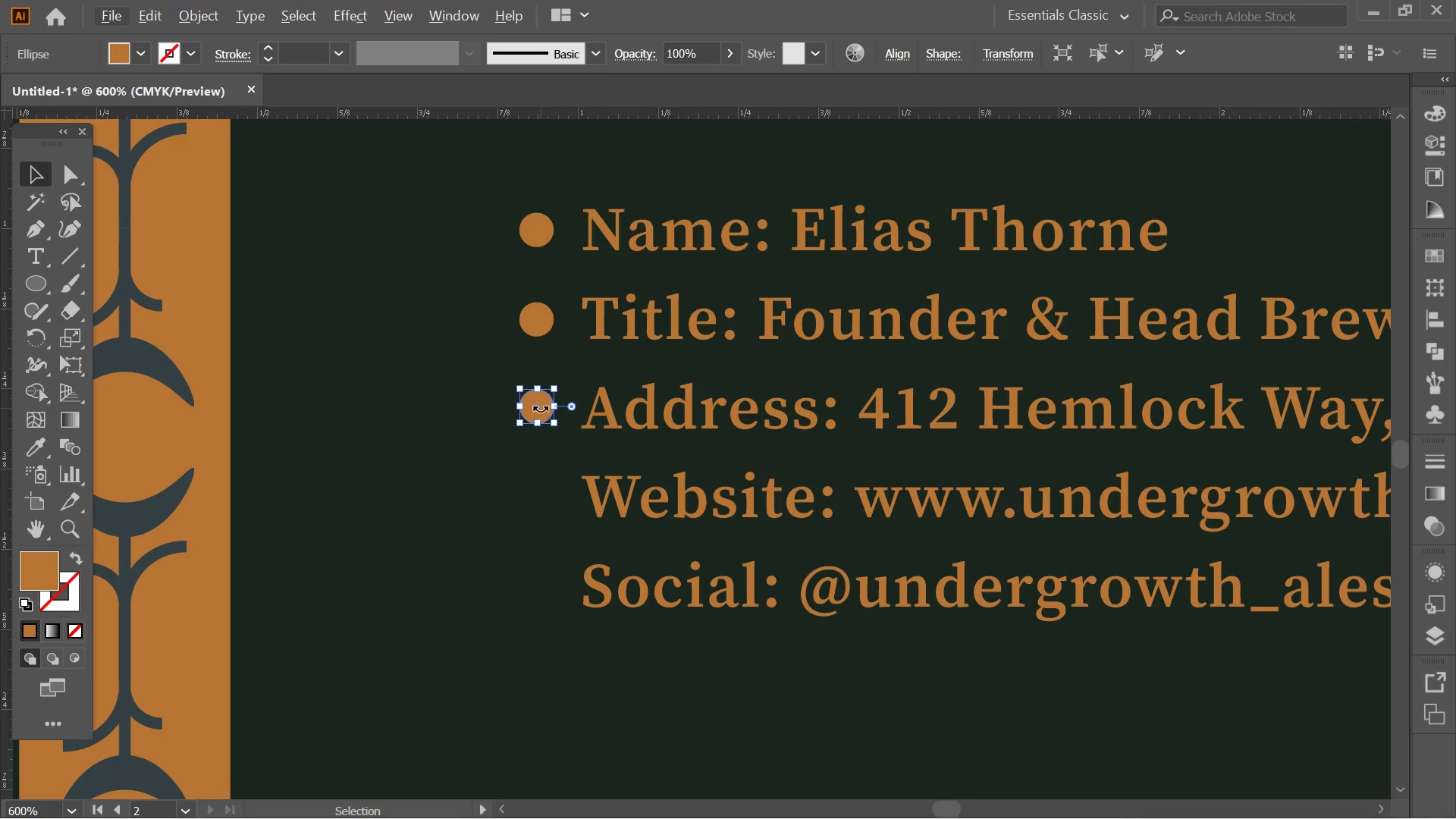 
hold_key(key=AltLeft, duration=0.33)
 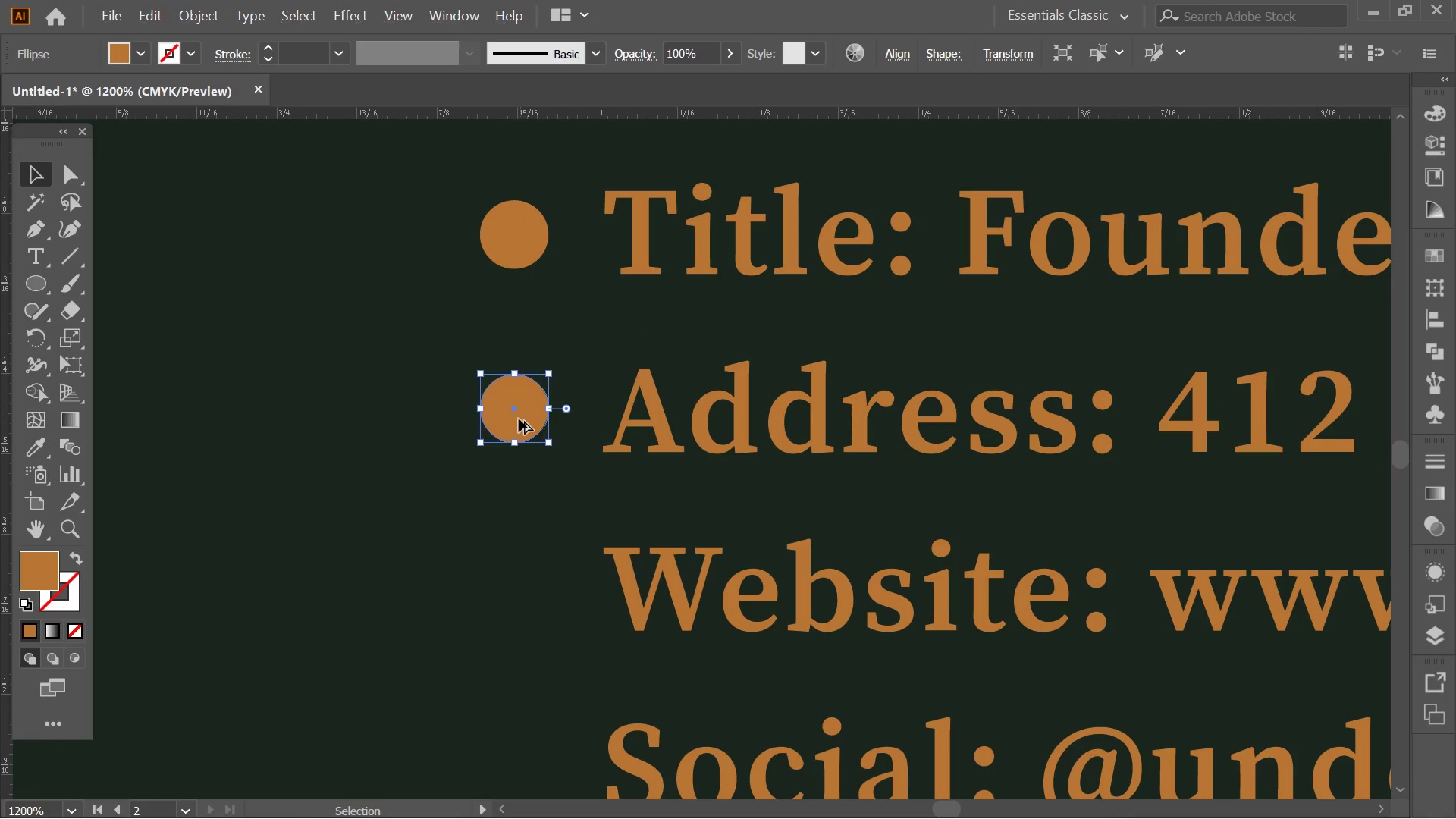 
hold_key(key=AltLeft, duration=2.5)
 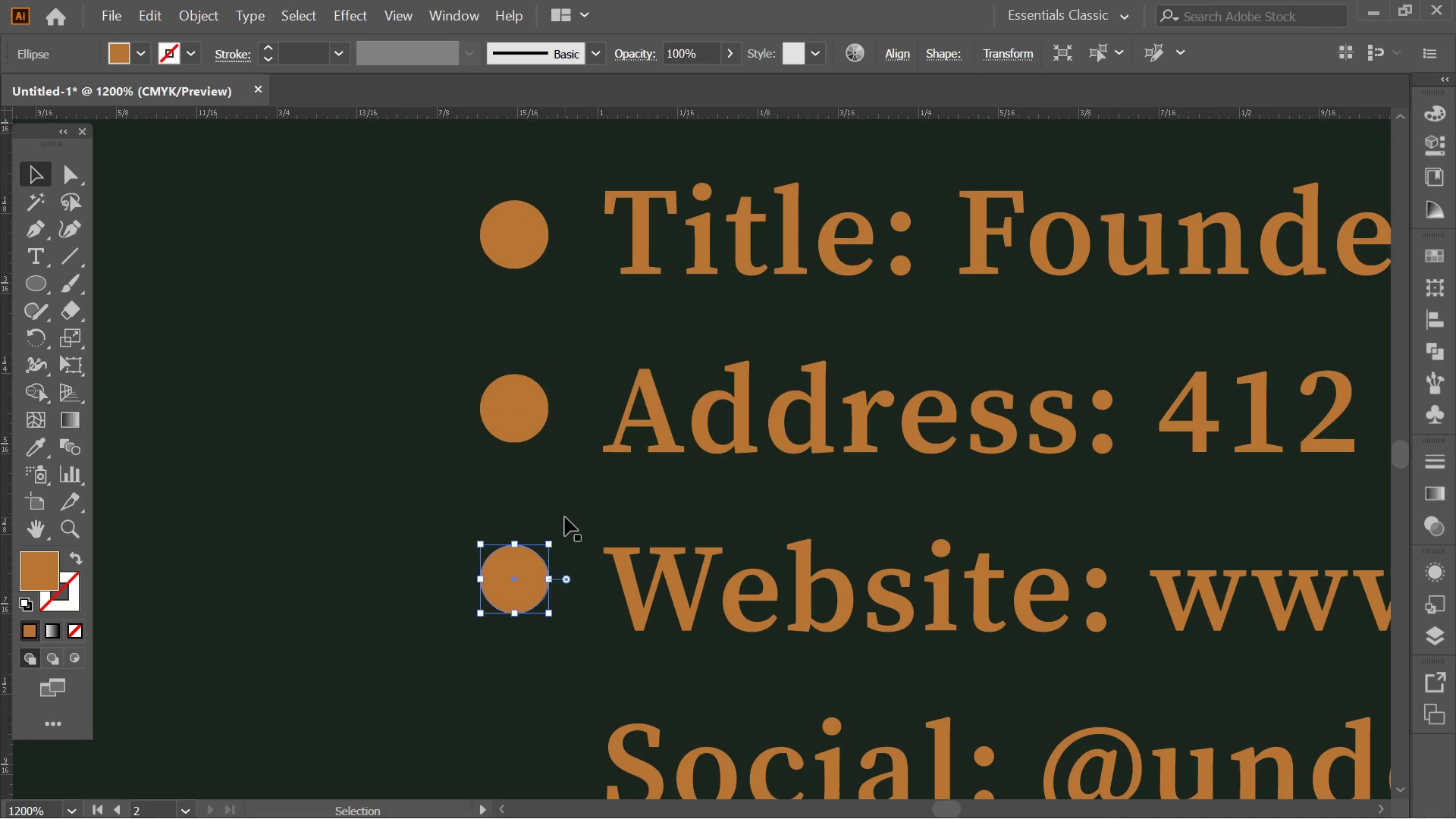 
scroll: coordinate [547, 406], scroll_direction: up, amount: 2.0
 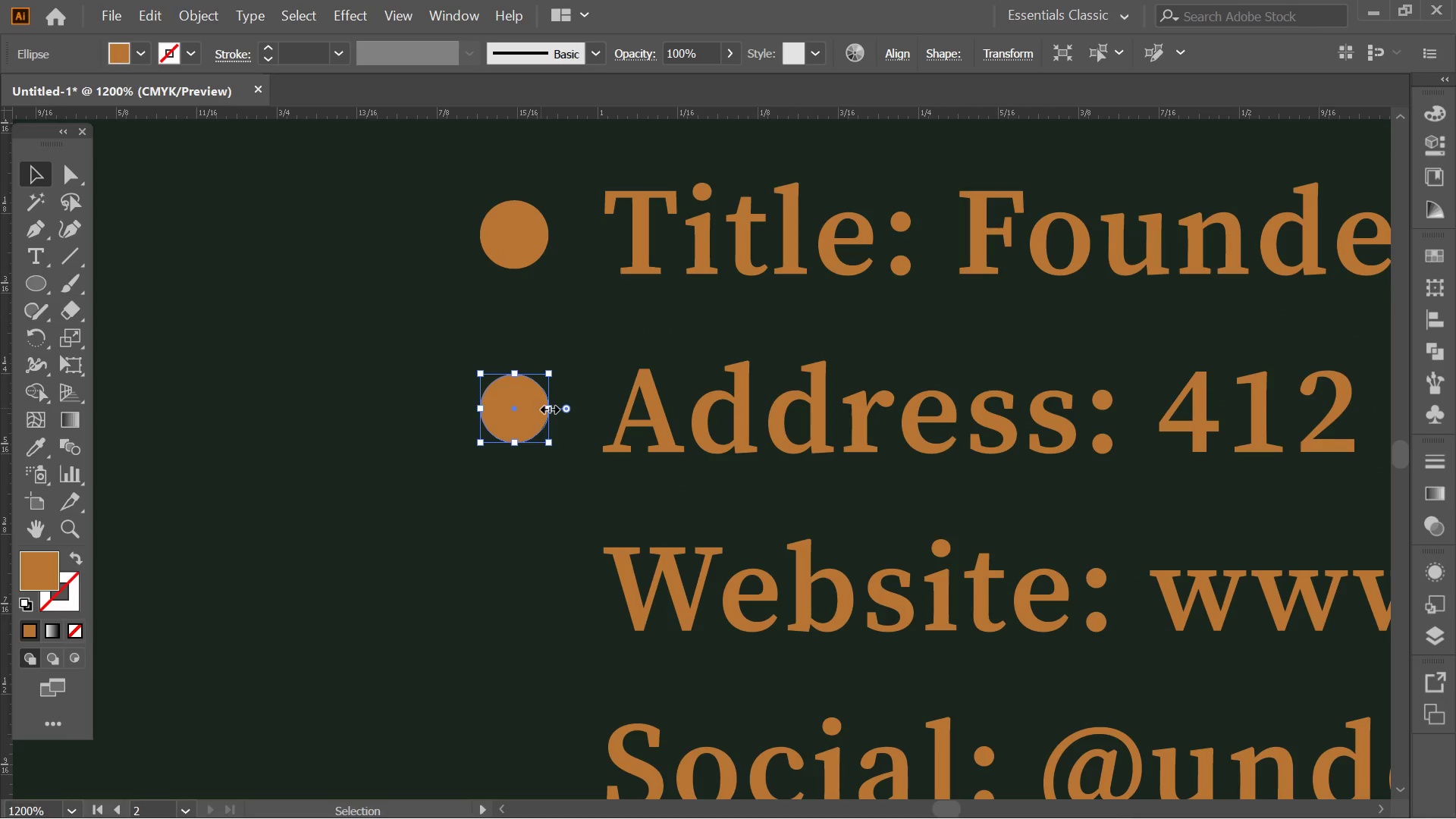 
left_click_drag(start_coordinate=[520, 416], to_coordinate=[528, 586])
 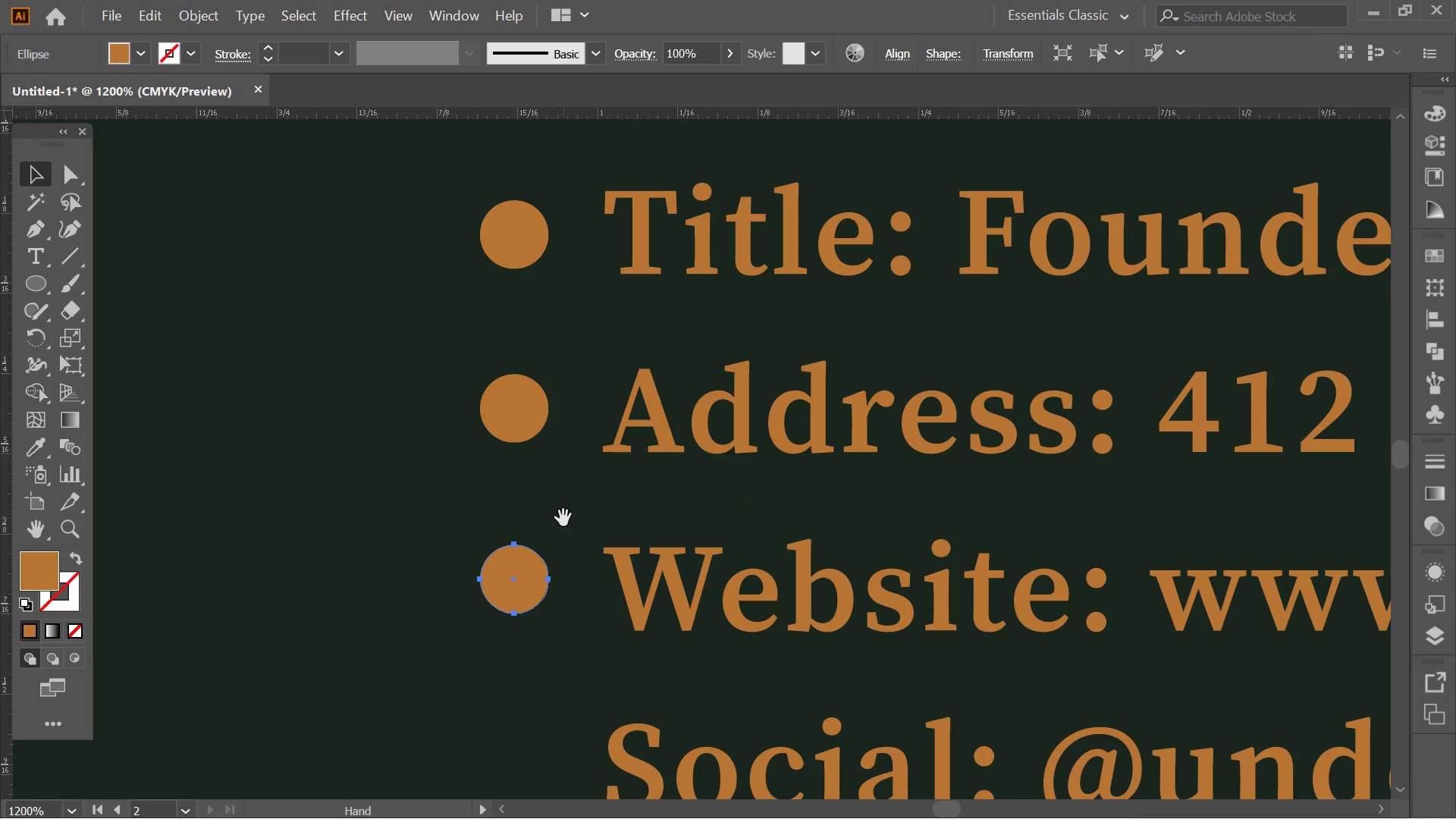 
hold_key(key=ShiftLeft, duration=2.06)
 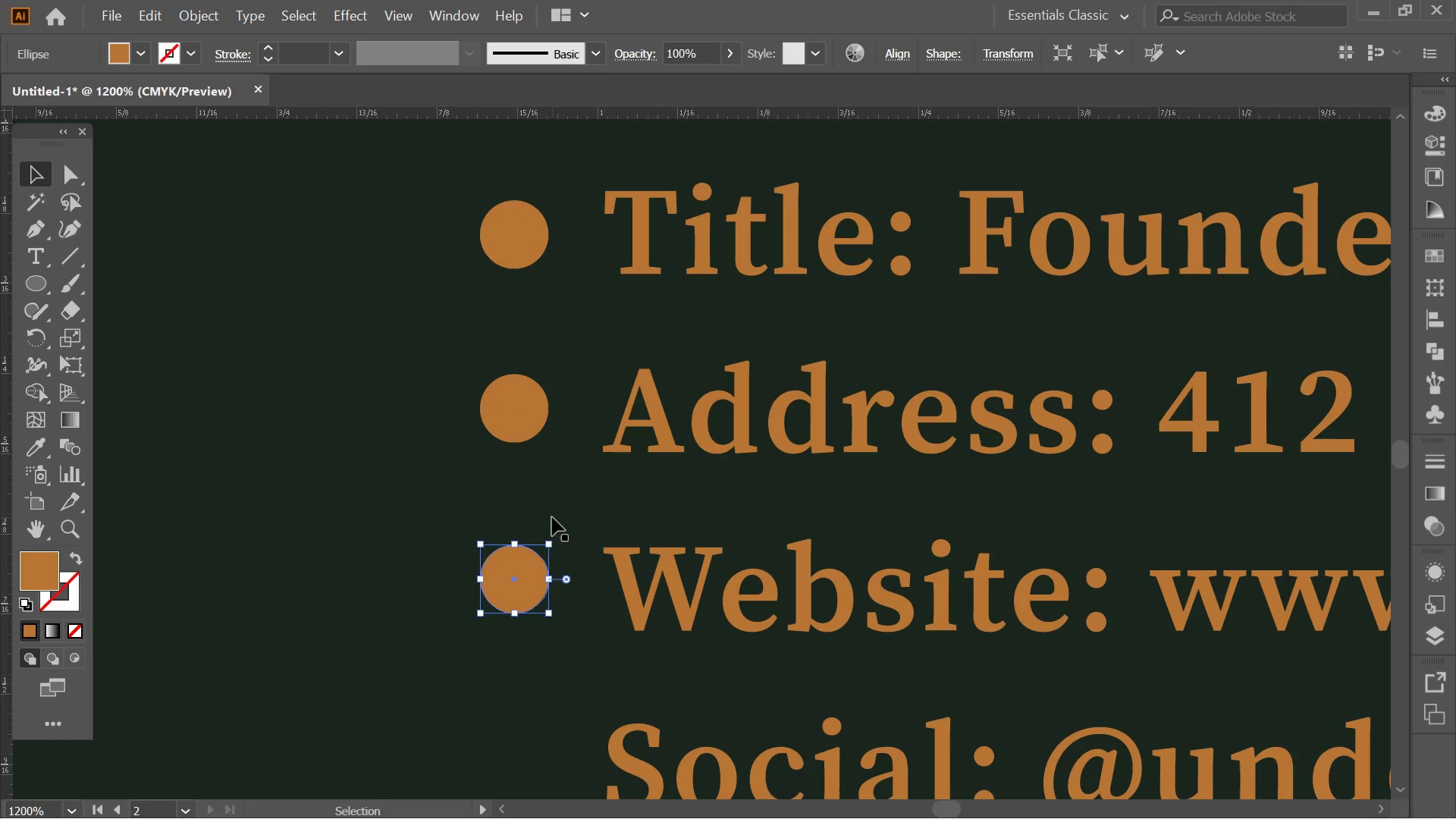 
key(Space)
 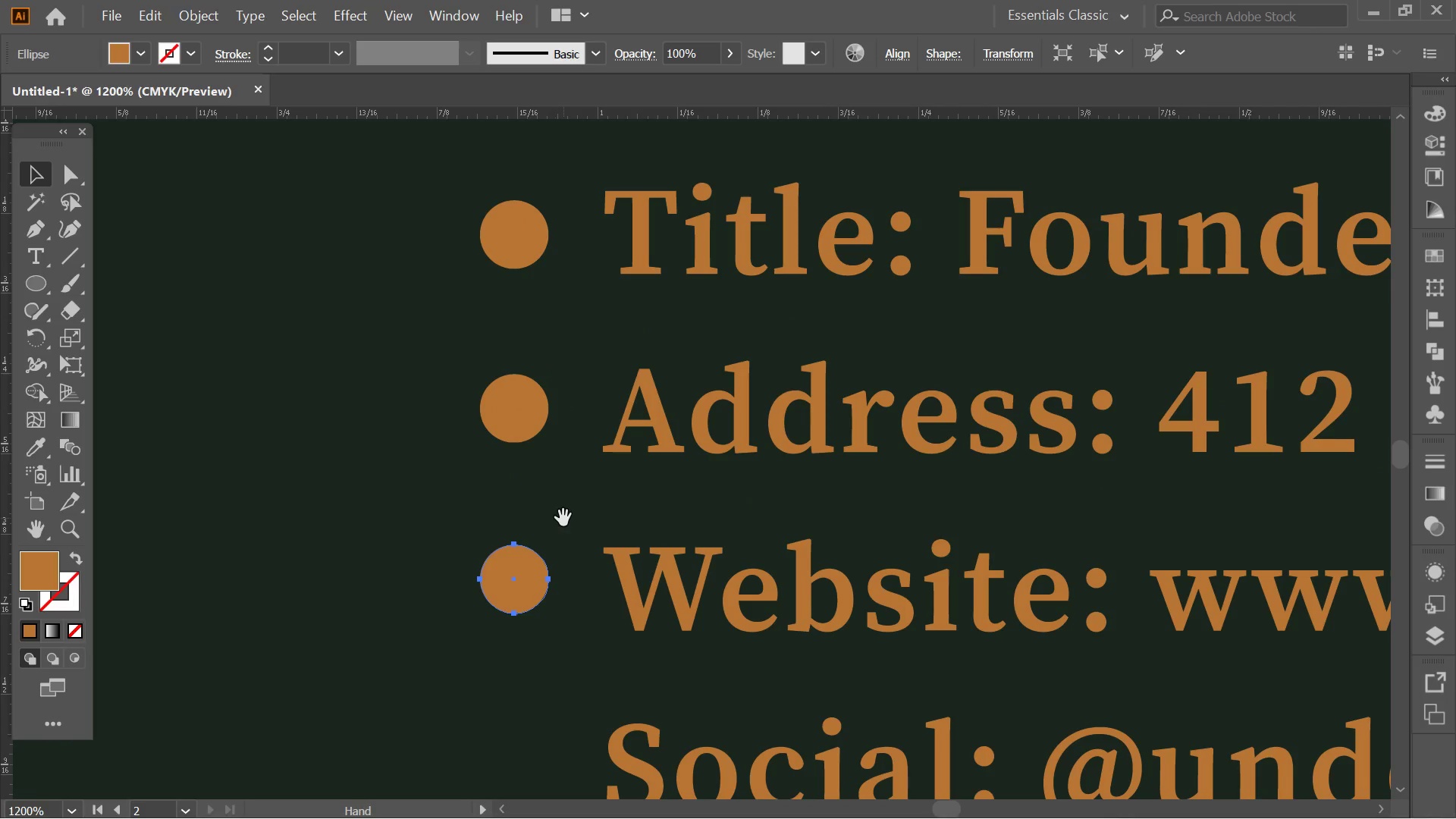 
key(Alt+AltLeft)
 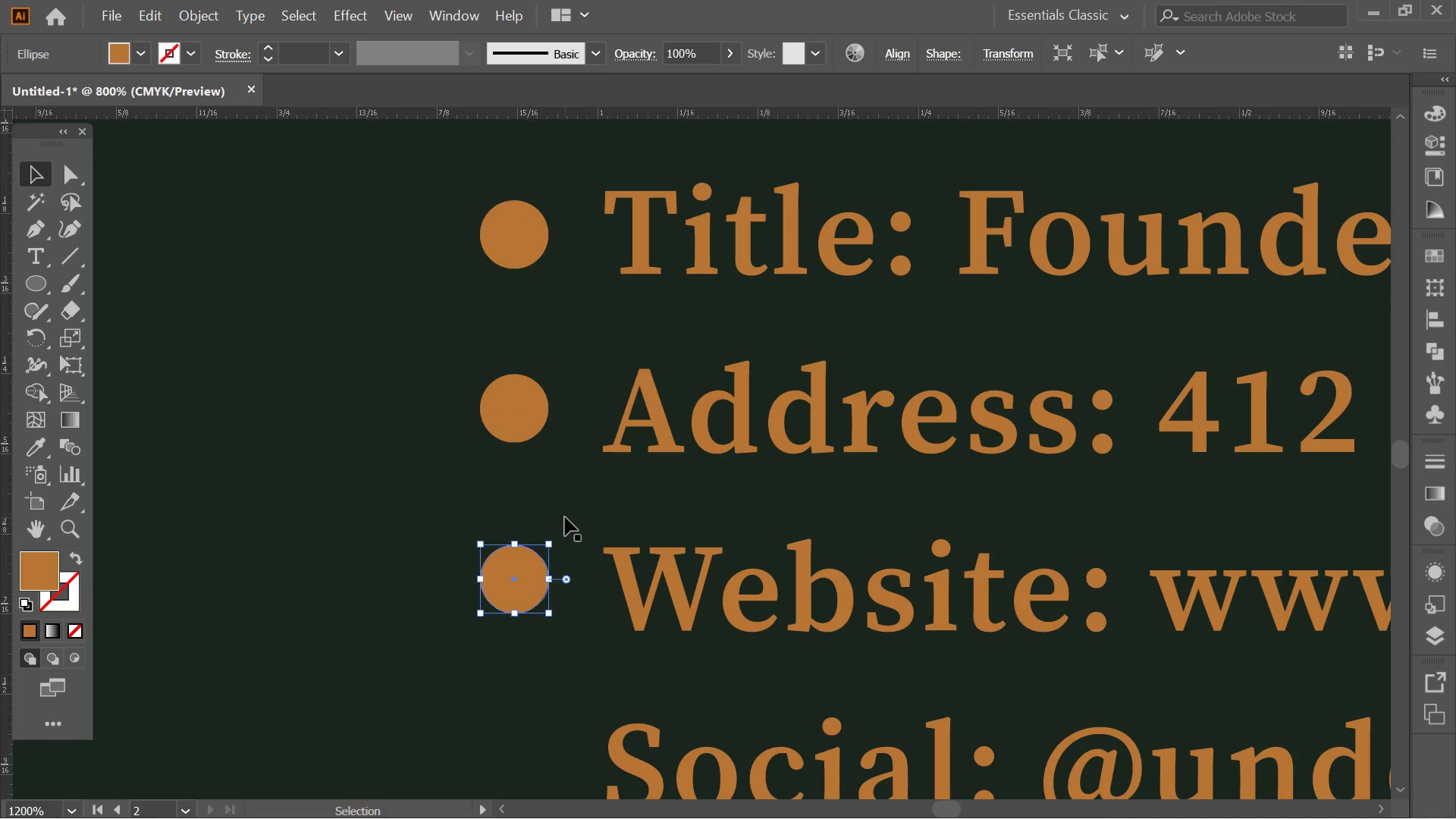 
hold_key(key=Space, duration=0.47)
 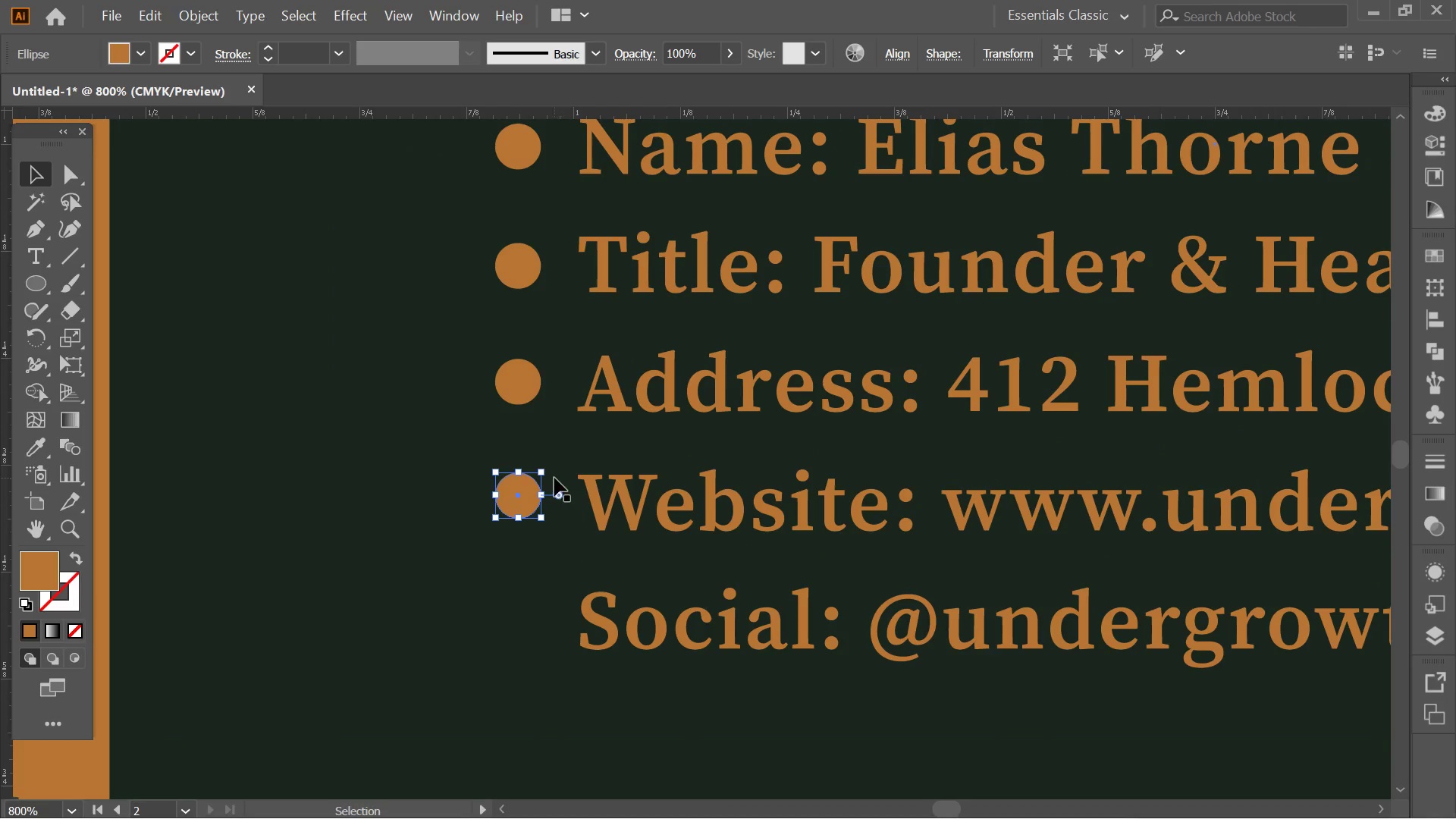 
left_click_drag(start_coordinate=[602, 478], to_coordinate=[598, 437])
 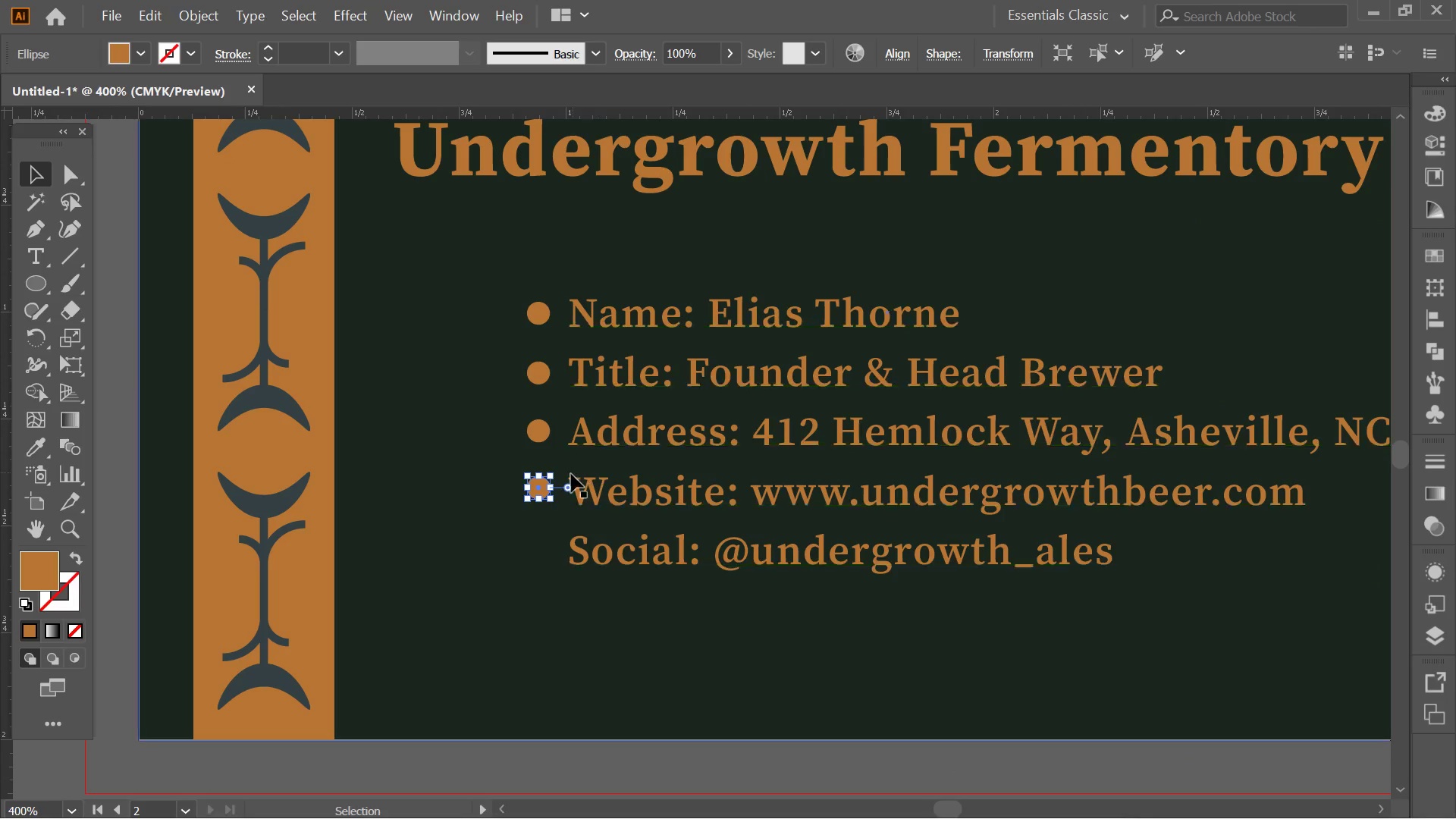 
scroll: coordinate [565, 517], scroll_direction: down, amount: 3.0
 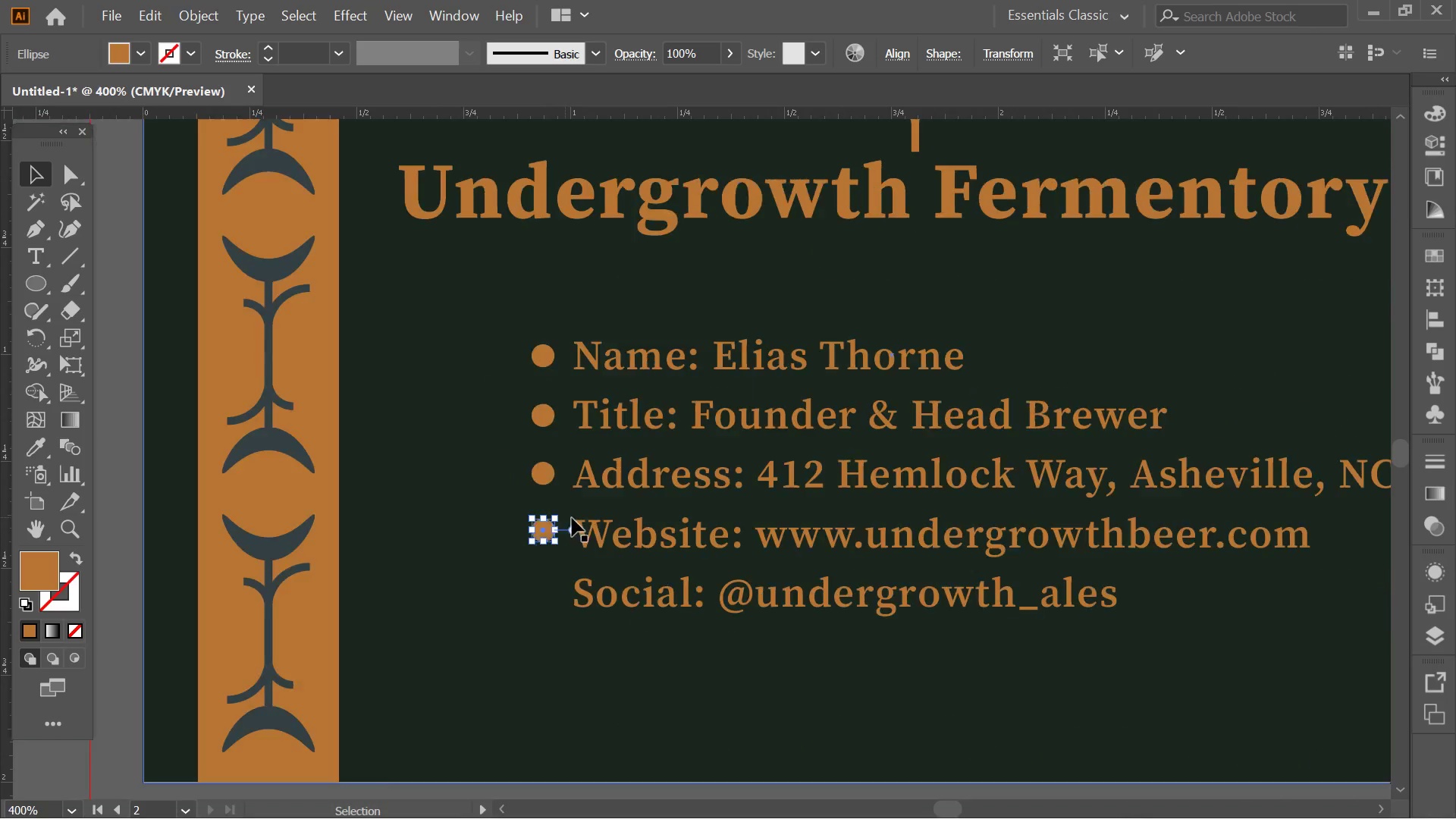 
key(Alt+AltLeft)
 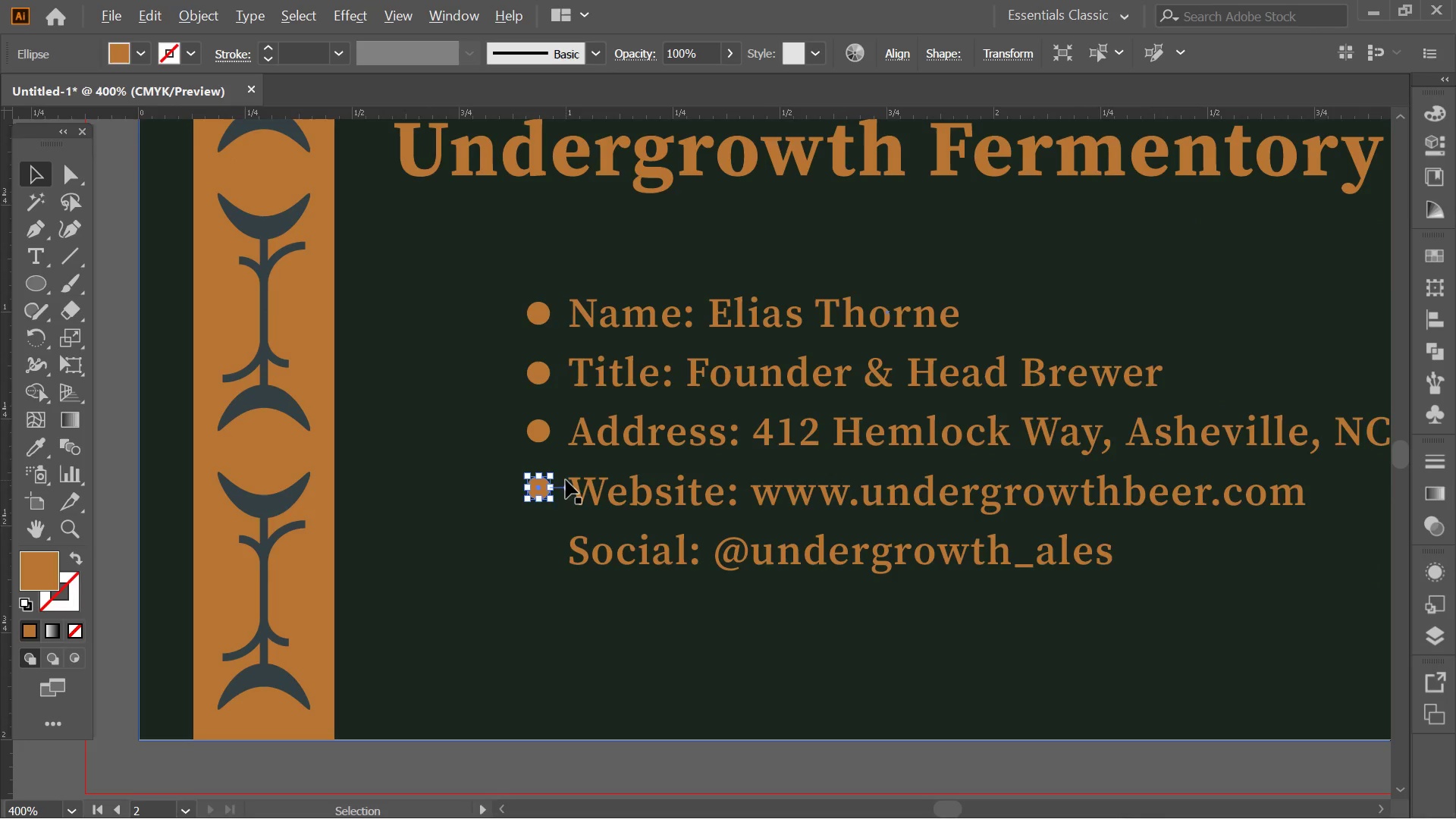 
hold_key(key=AltLeft, duration=2.42)
 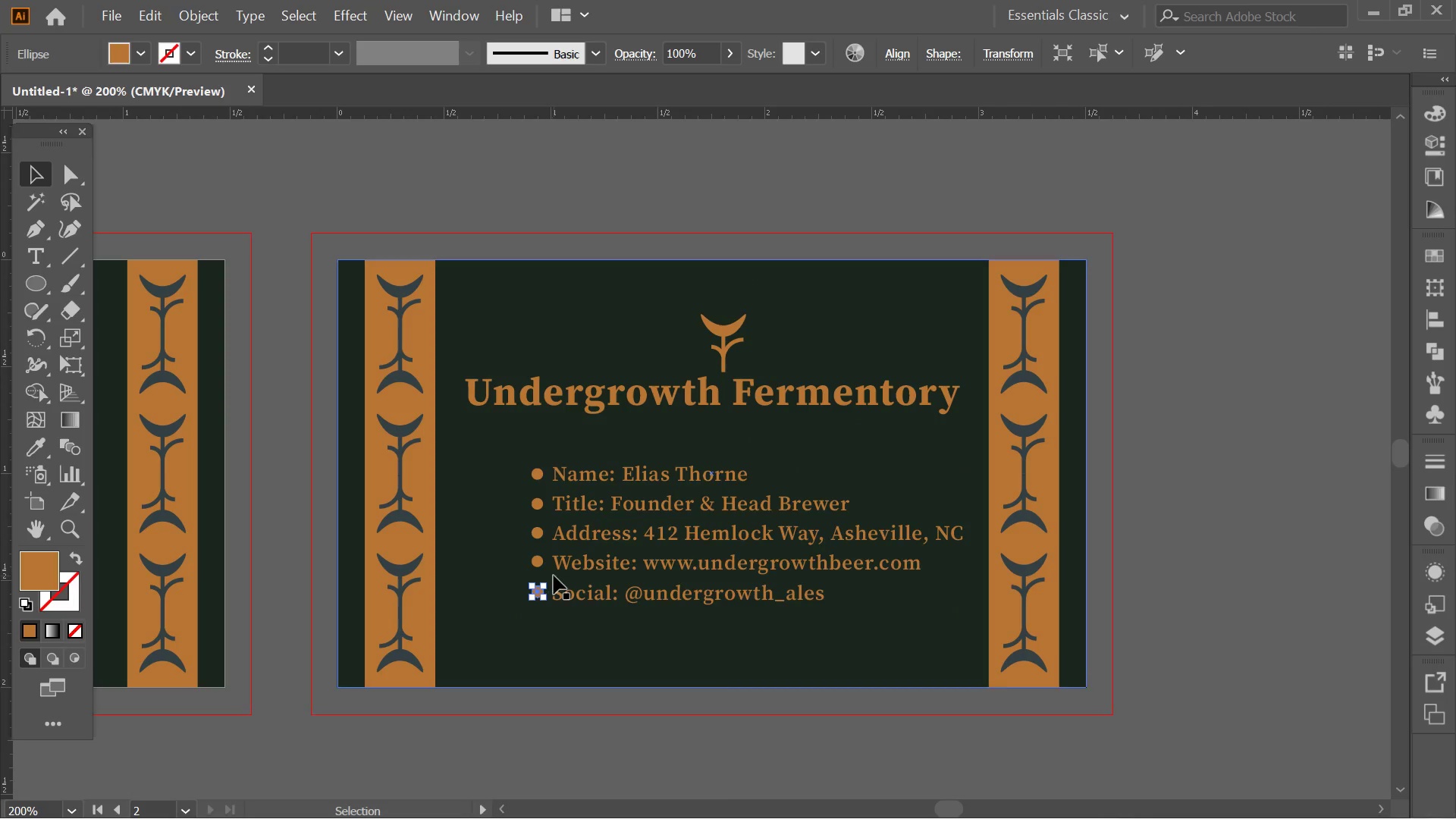 
scroll: coordinate [566, 480], scroll_direction: up, amount: 2.0
 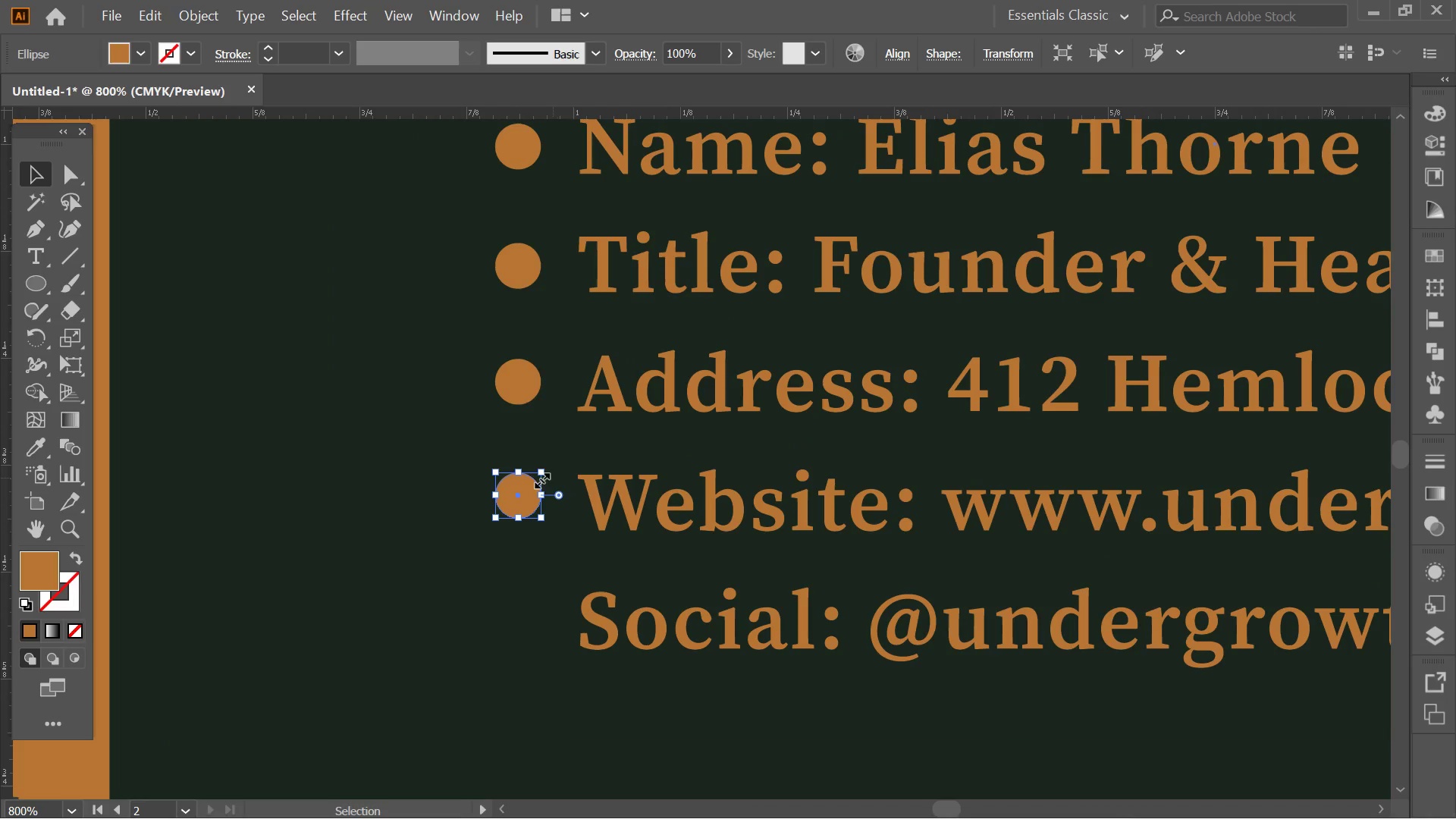 
left_click_drag(start_coordinate=[524, 498], to_coordinate=[525, 620])
 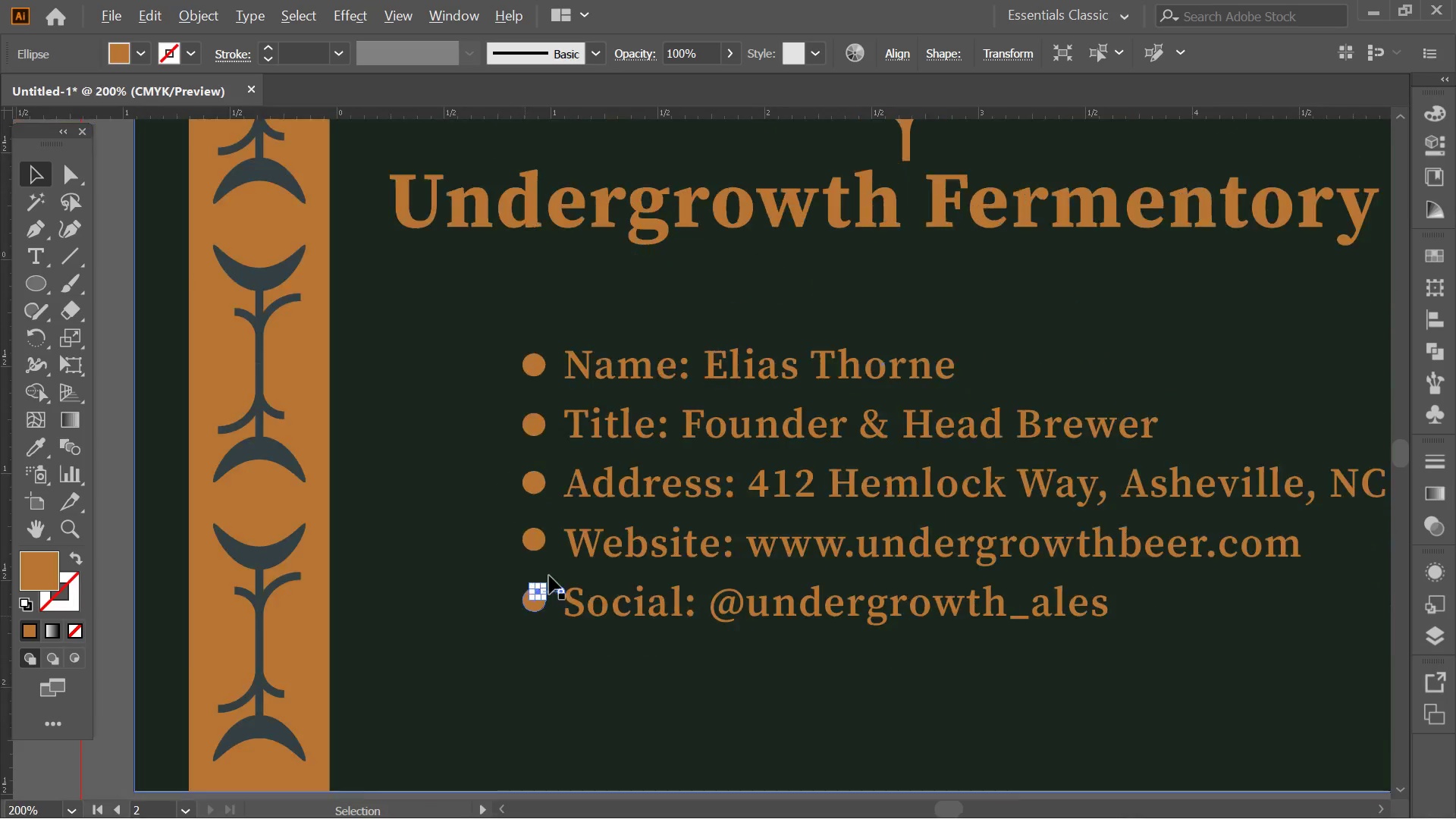 
hold_key(key=ShiftLeft, duration=1.69)
 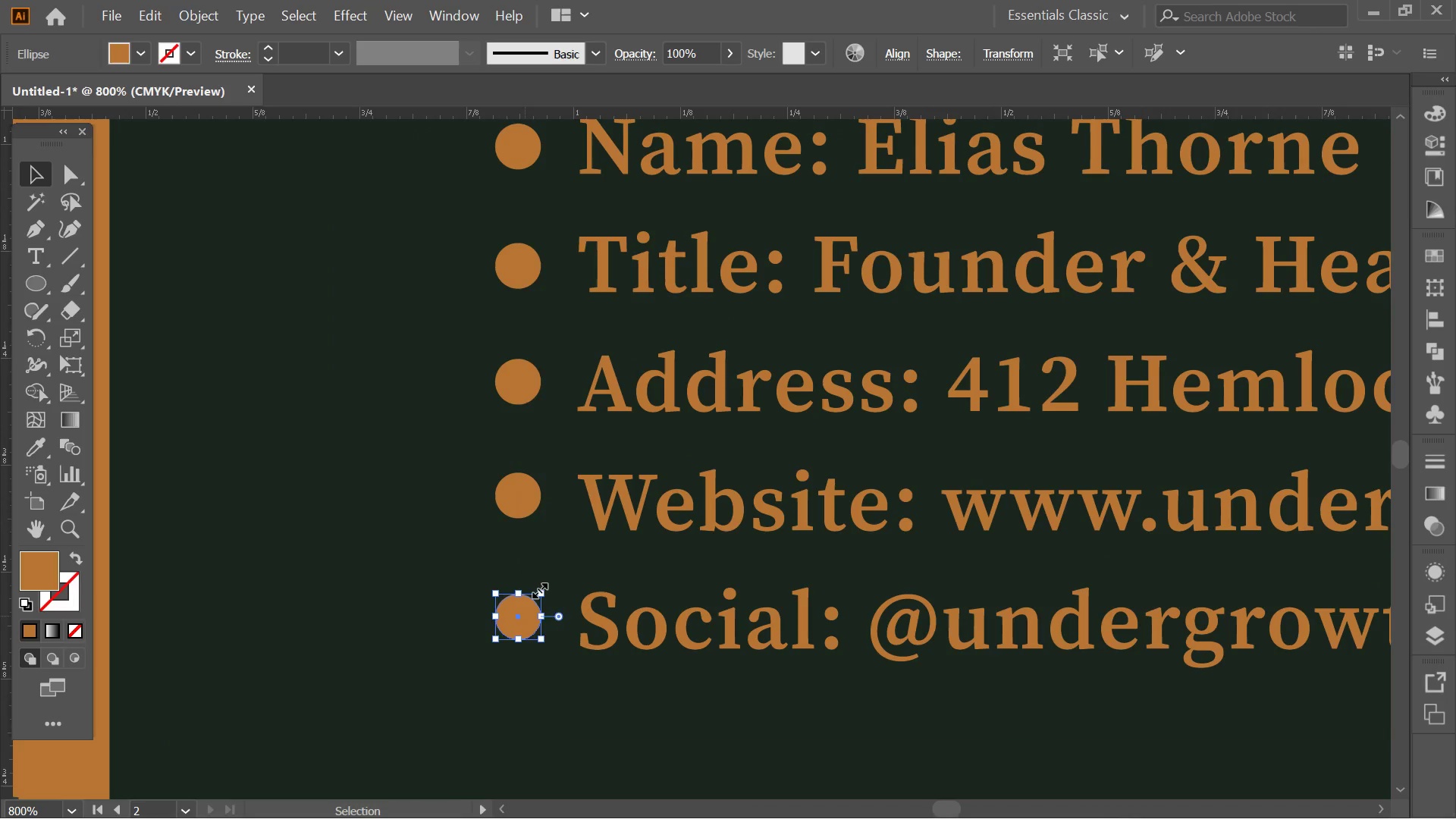 
key(Alt+AltLeft)
 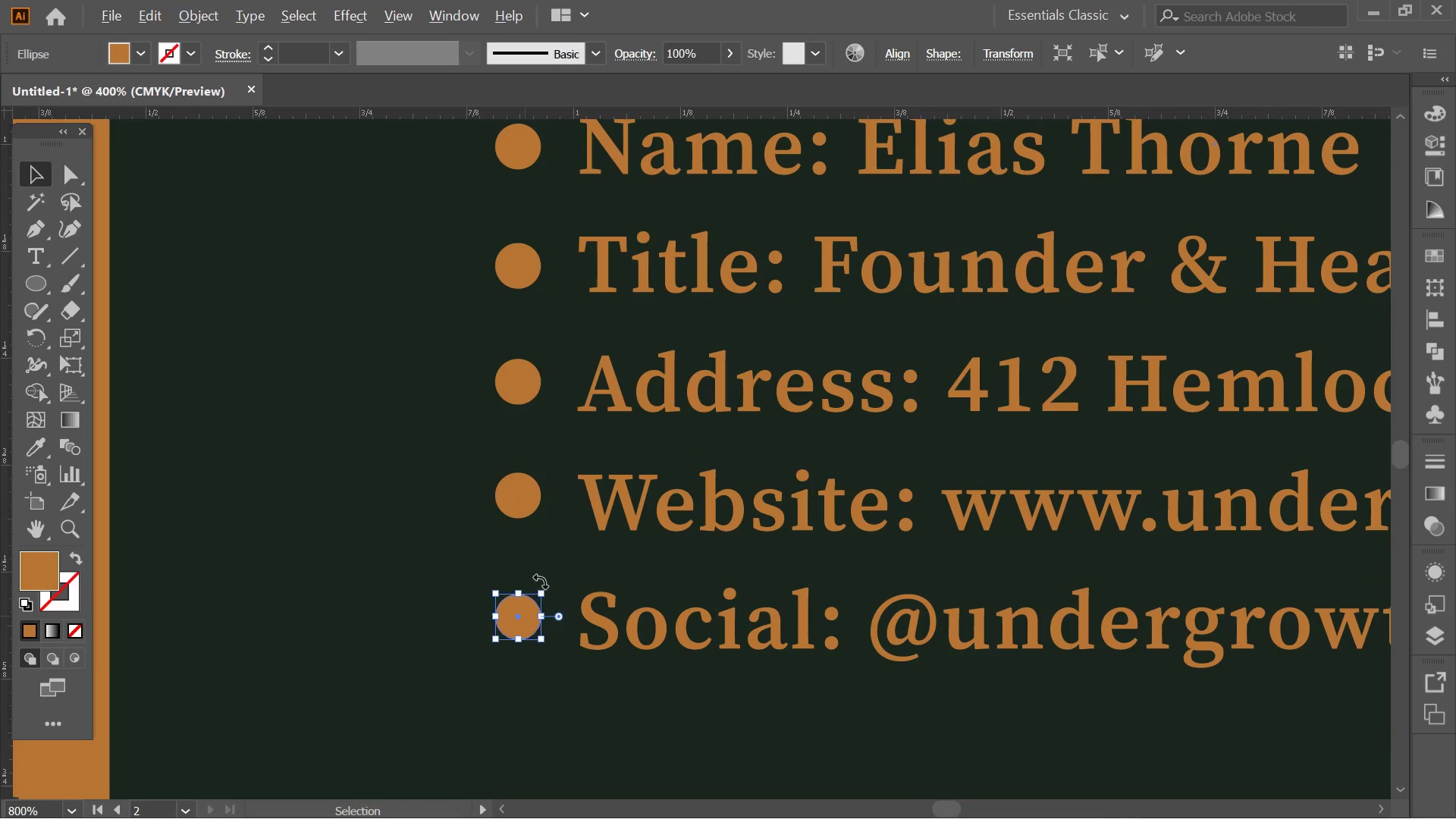 
key(Alt+AltLeft)
 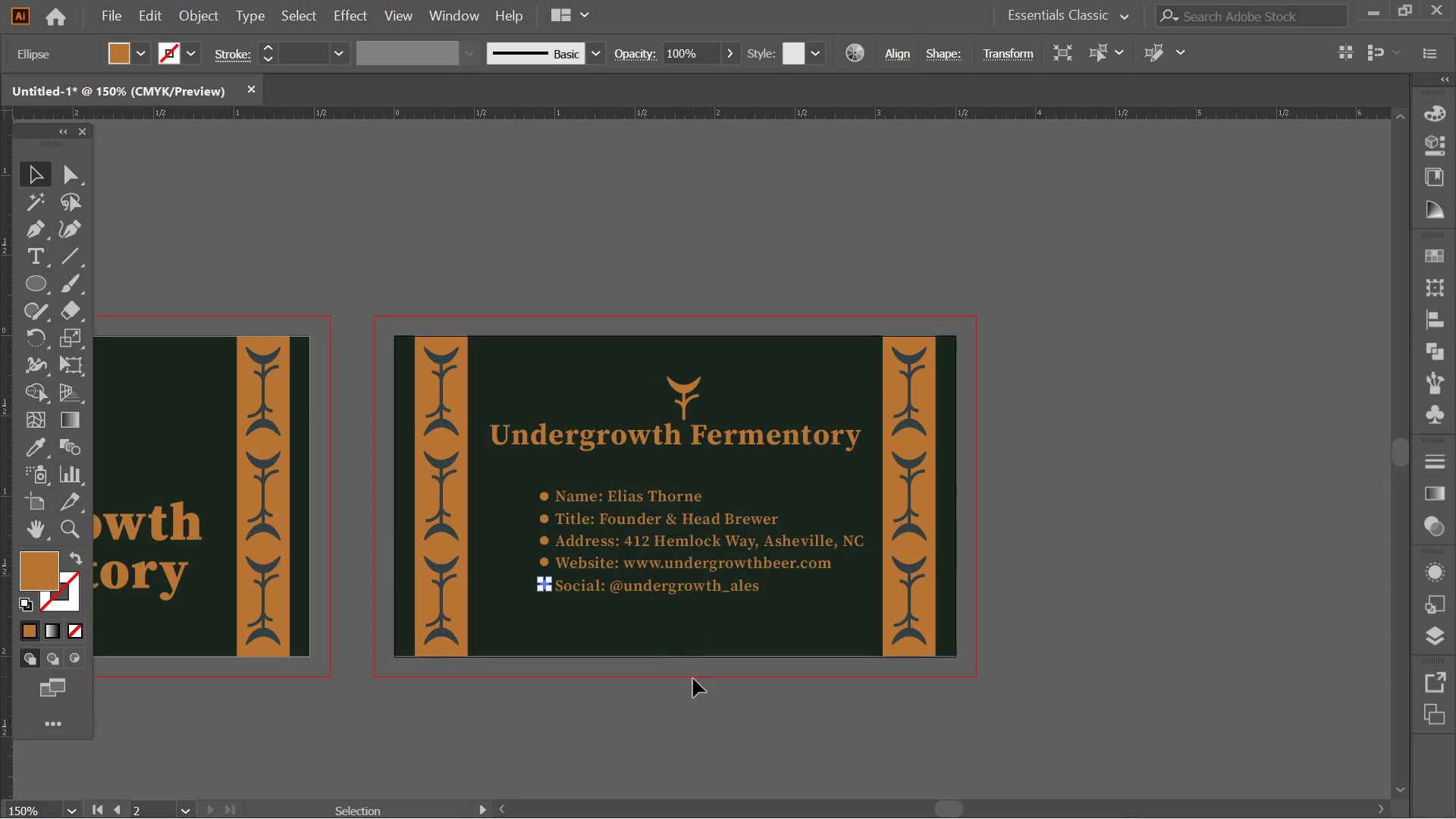 
scroll: coordinate [559, 566], scroll_direction: down, amount: 5.0
 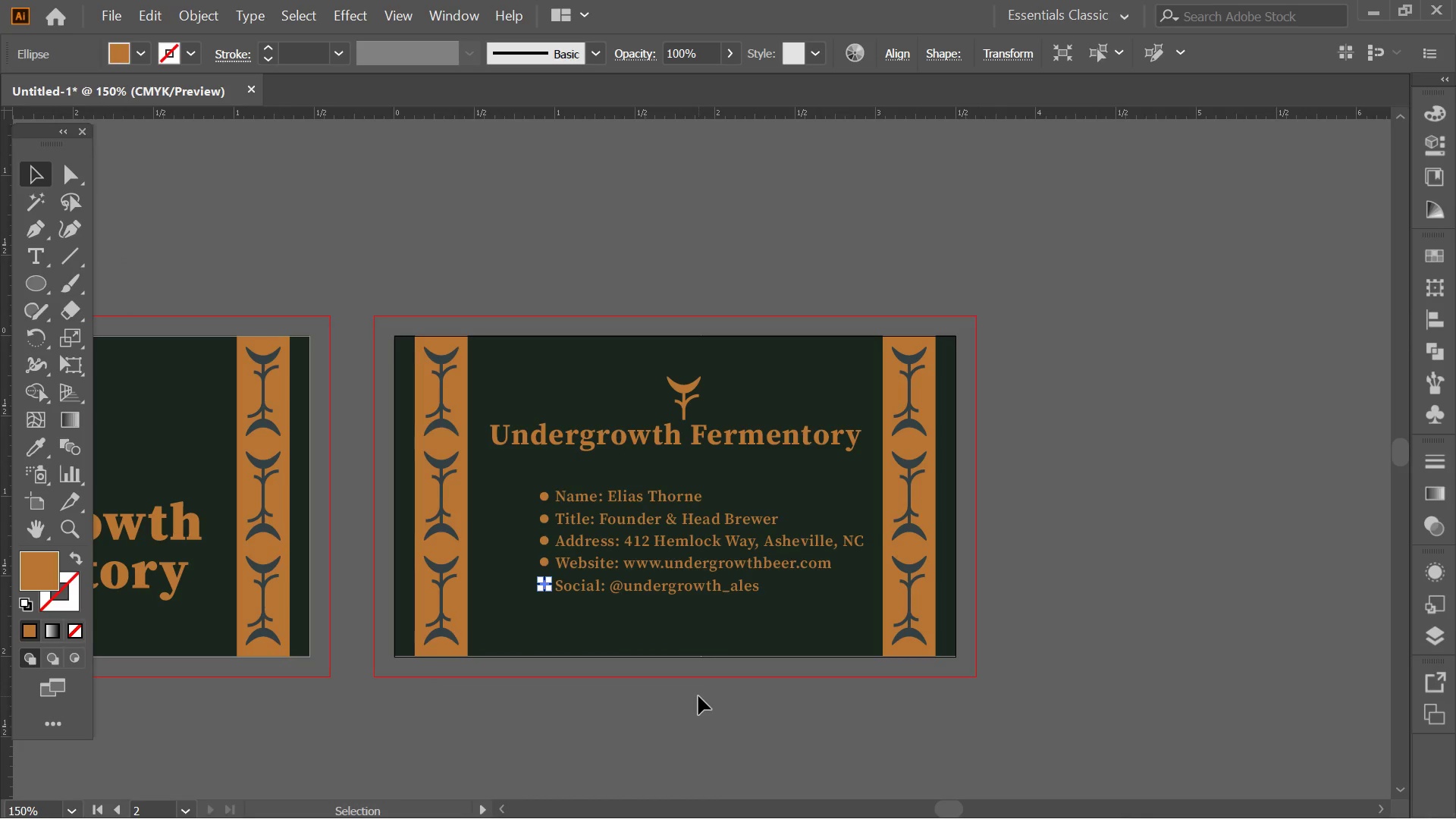 
left_click([698, 696])
 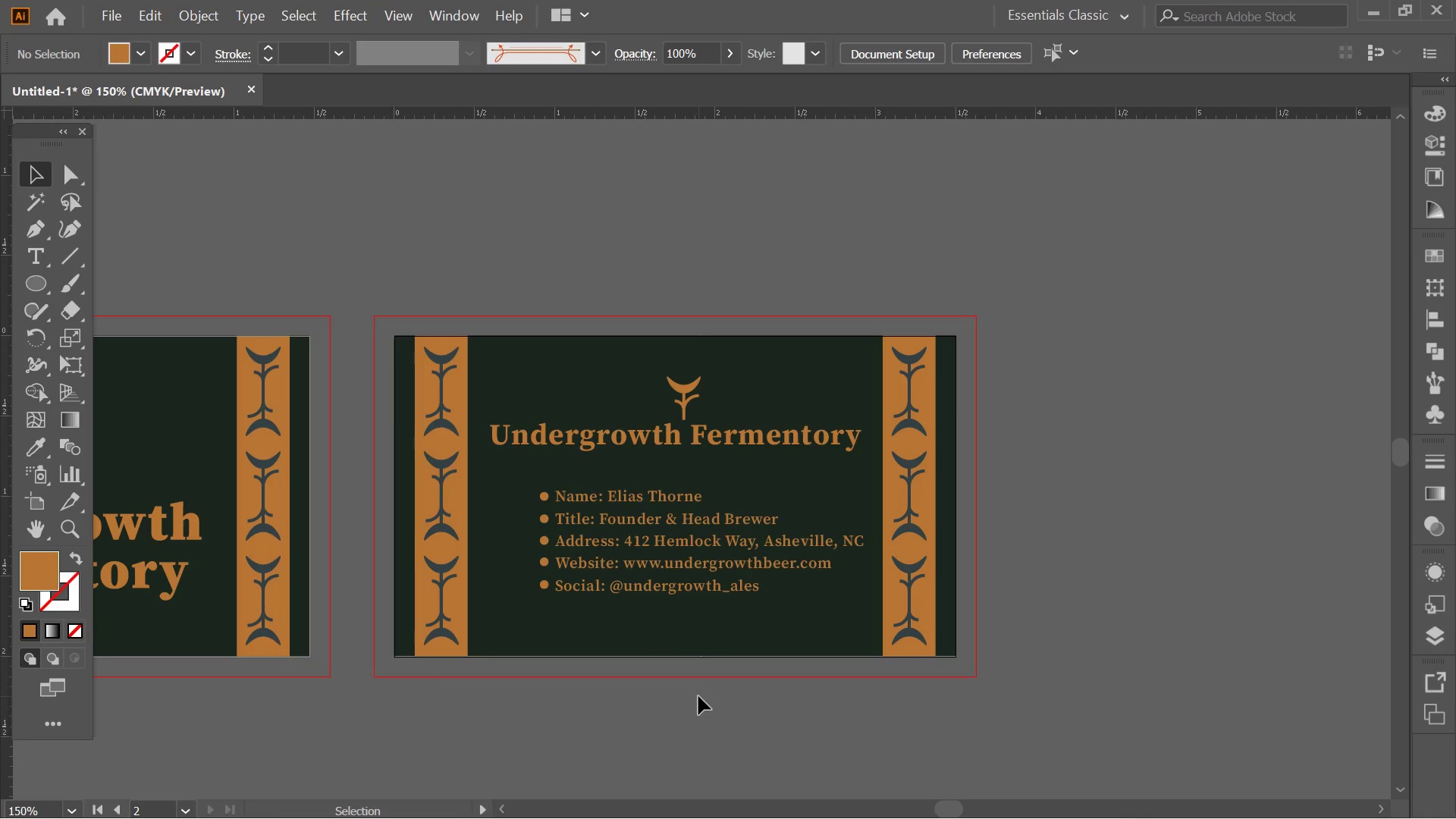 
hold_key(key=AltLeft, duration=0.5)
 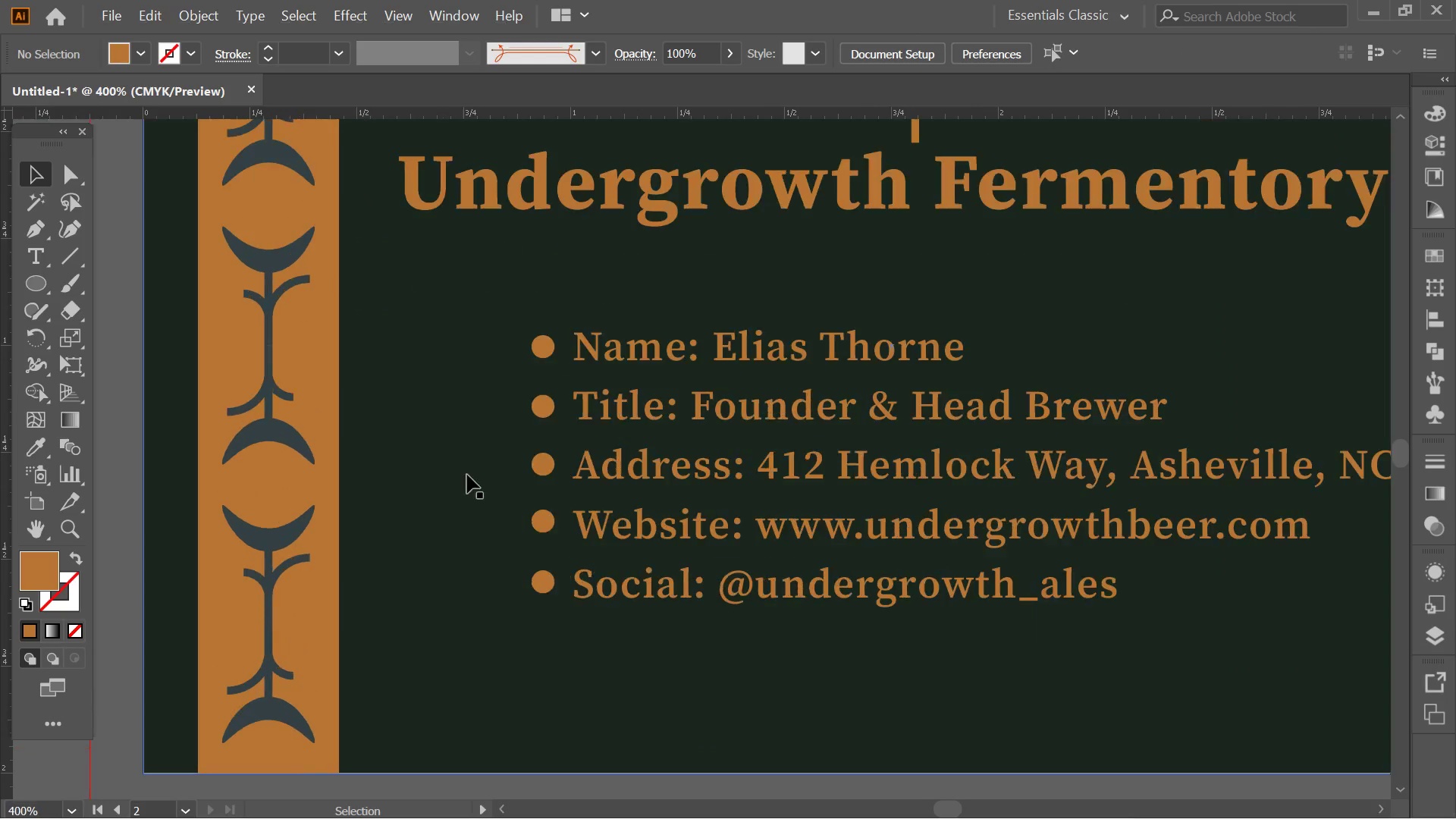 
key(Alt+AltLeft)
 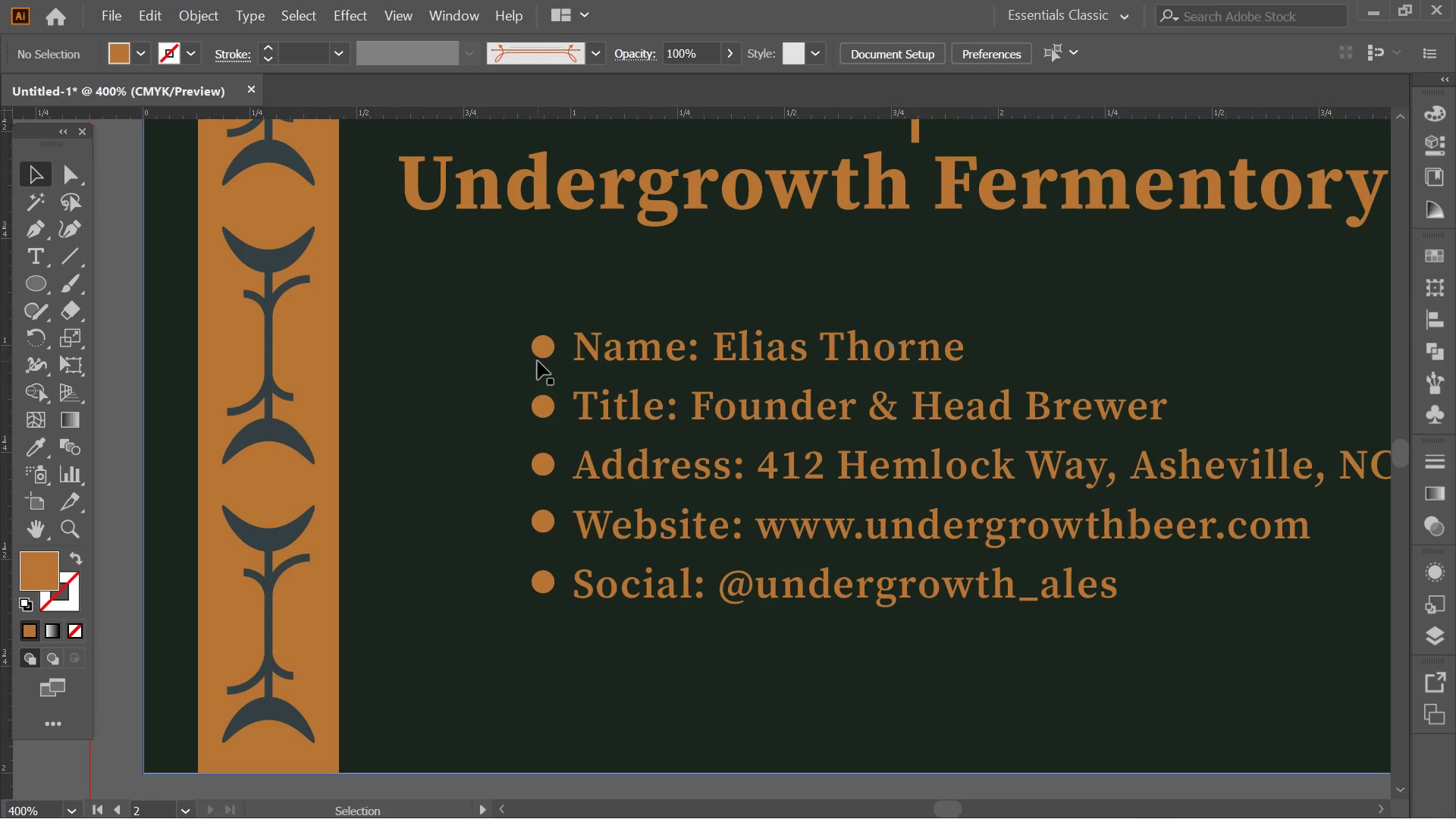 
scroll: coordinate [439, 516], scroll_direction: up, amount: 3.0
 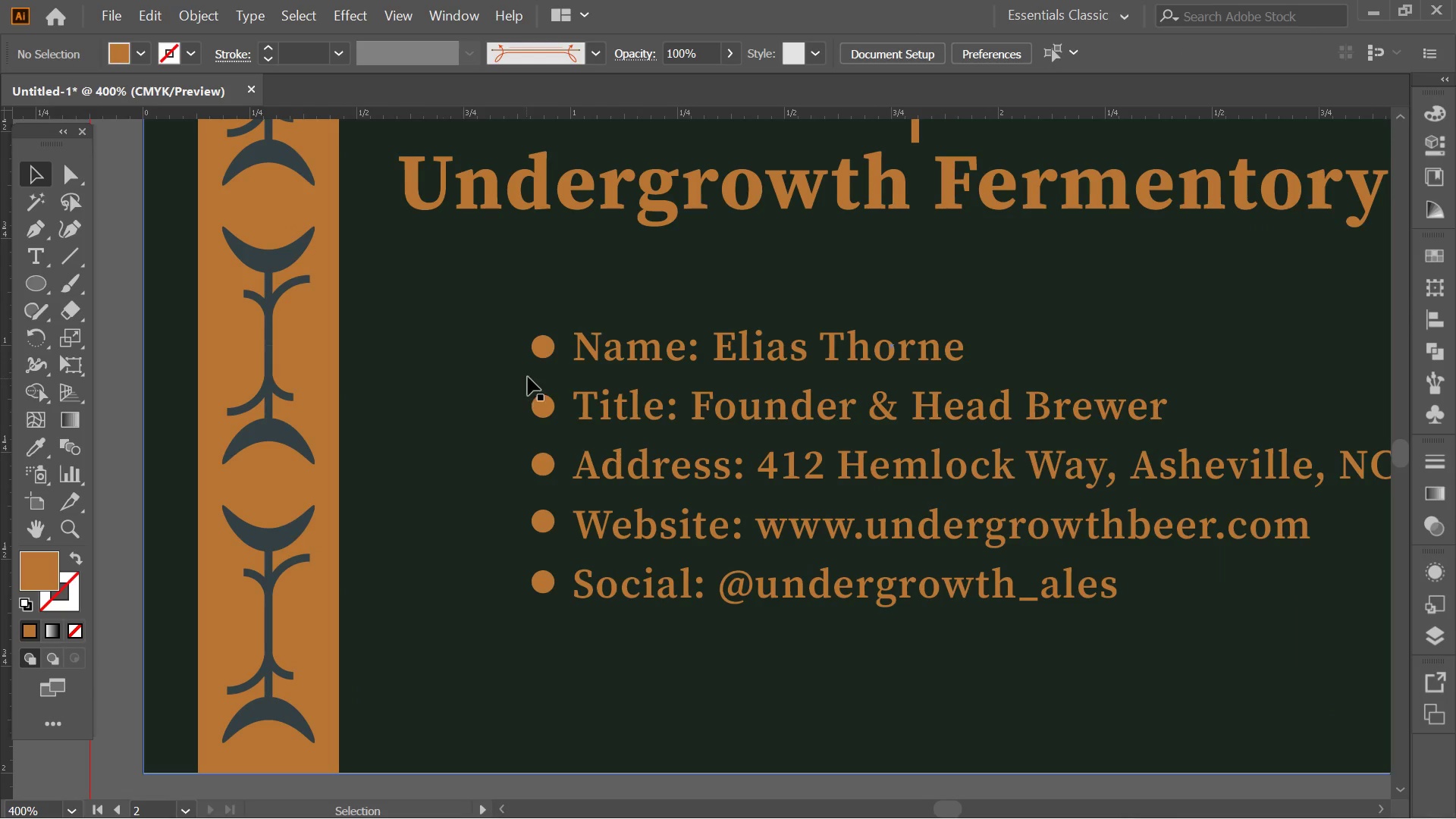 
left_click([537, 354])
 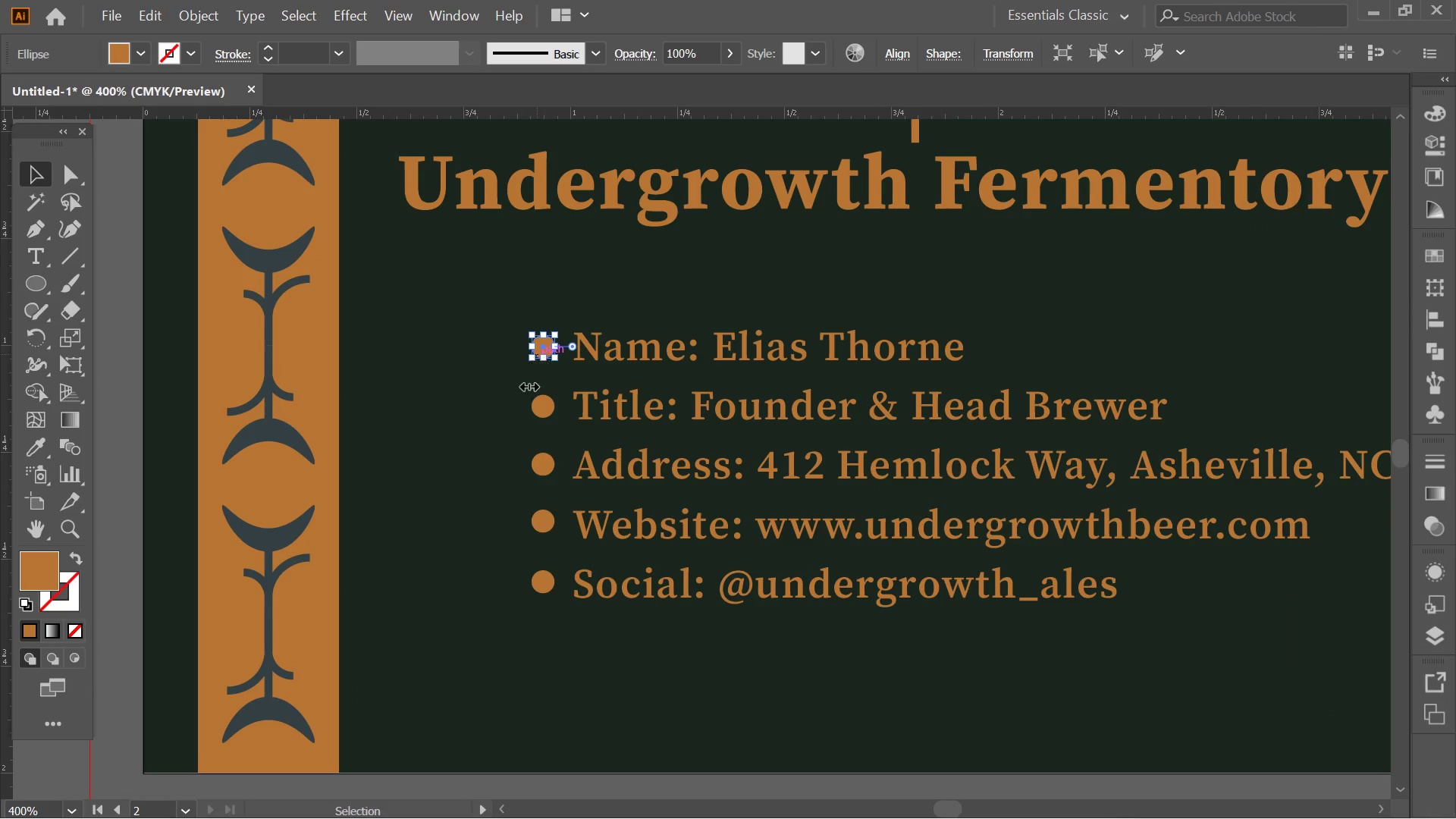 
hold_key(key=ShiftLeft, duration=2.52)
double_click([536, 470])
 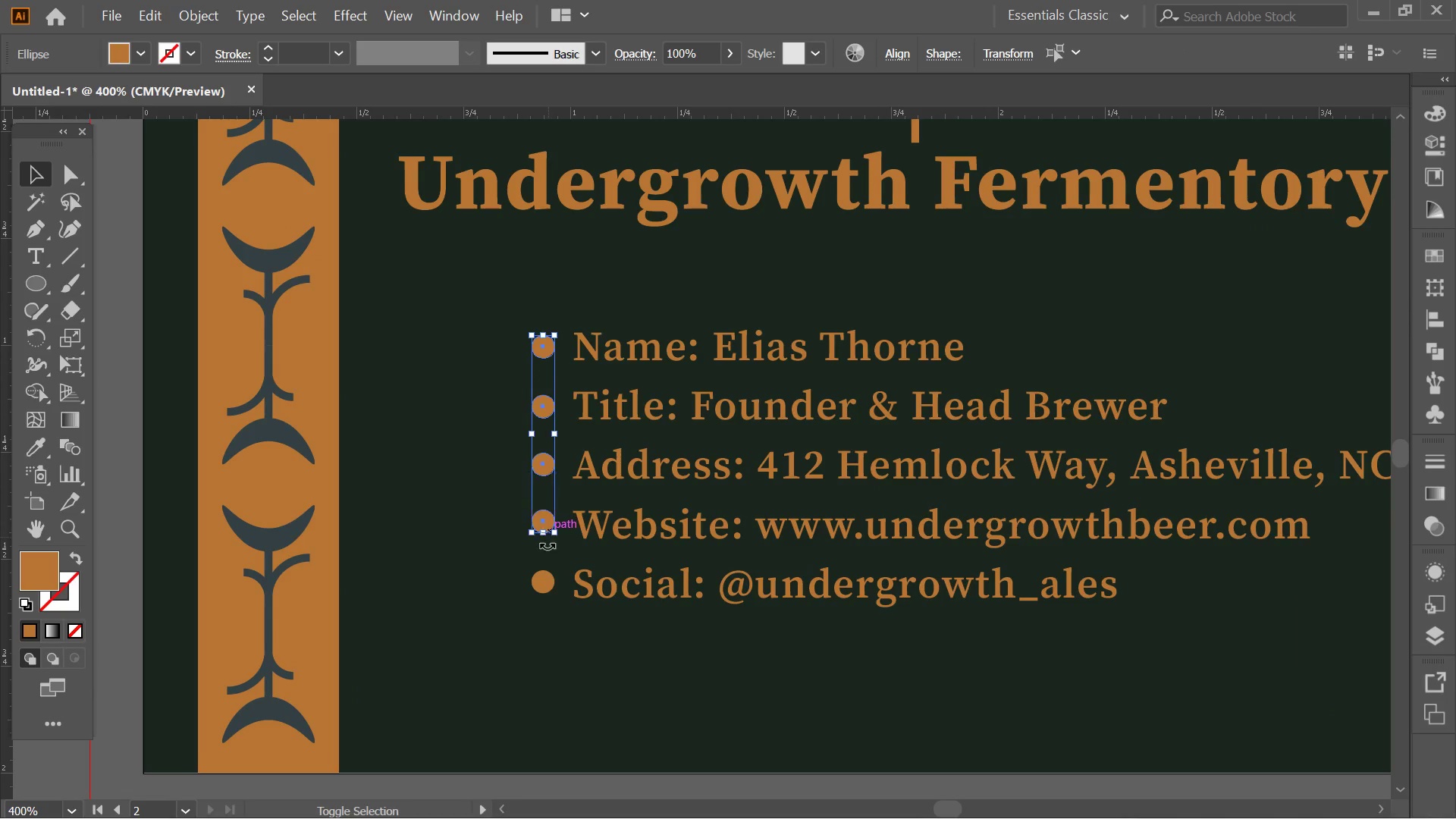 
double_click([541, 581])
 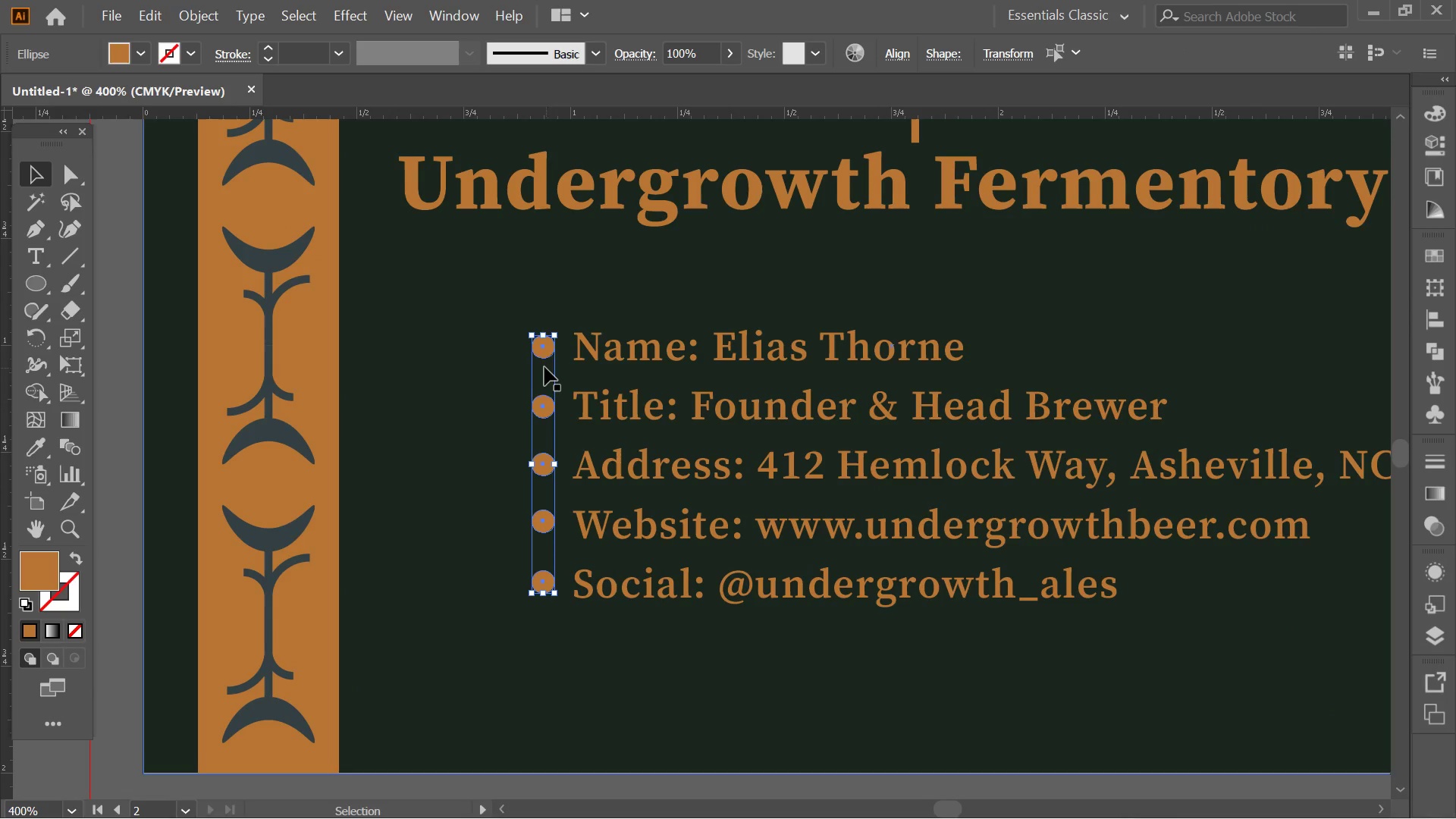 
left_click([541, 353])
 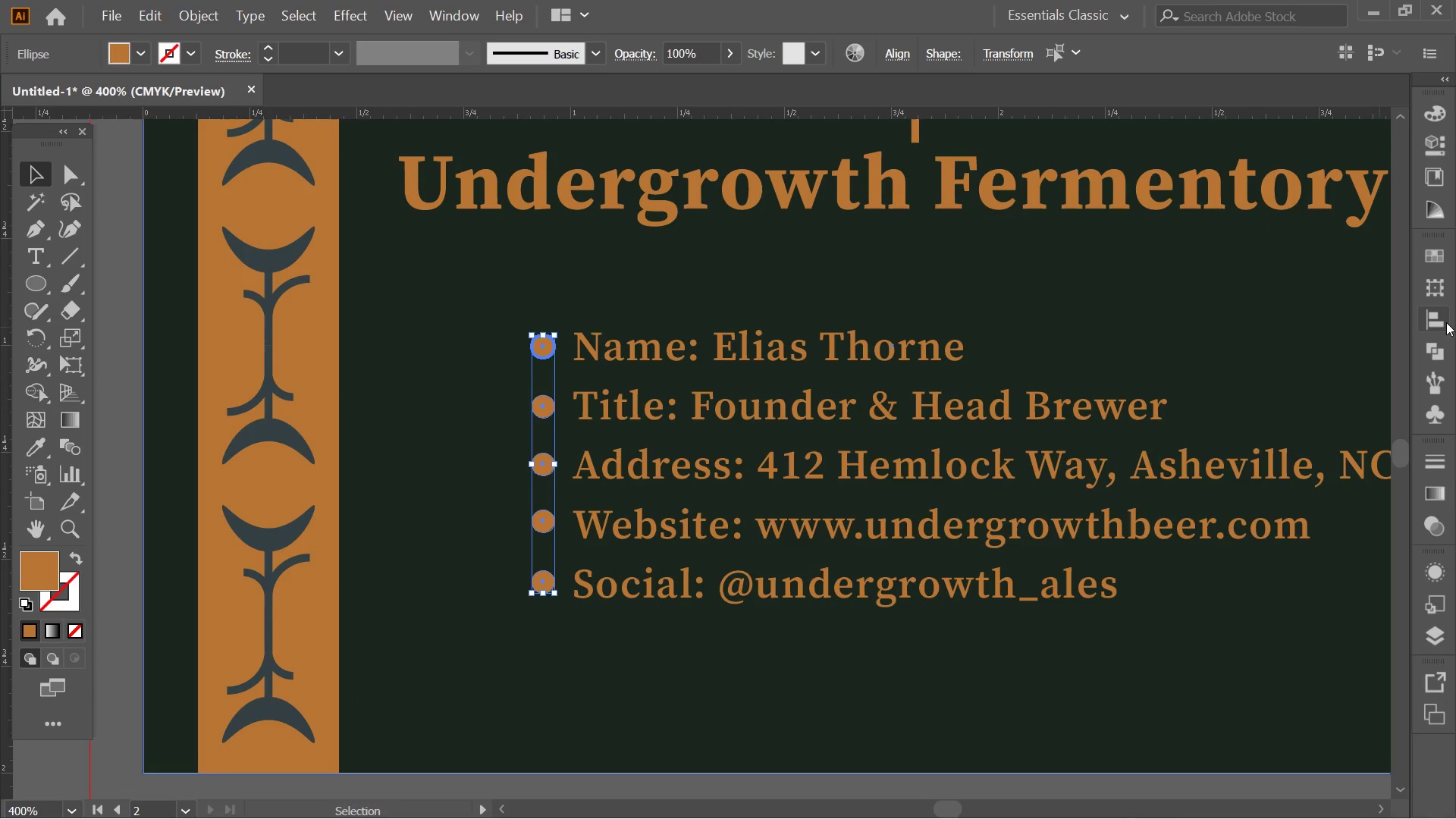 
left_click([1442, 325])
 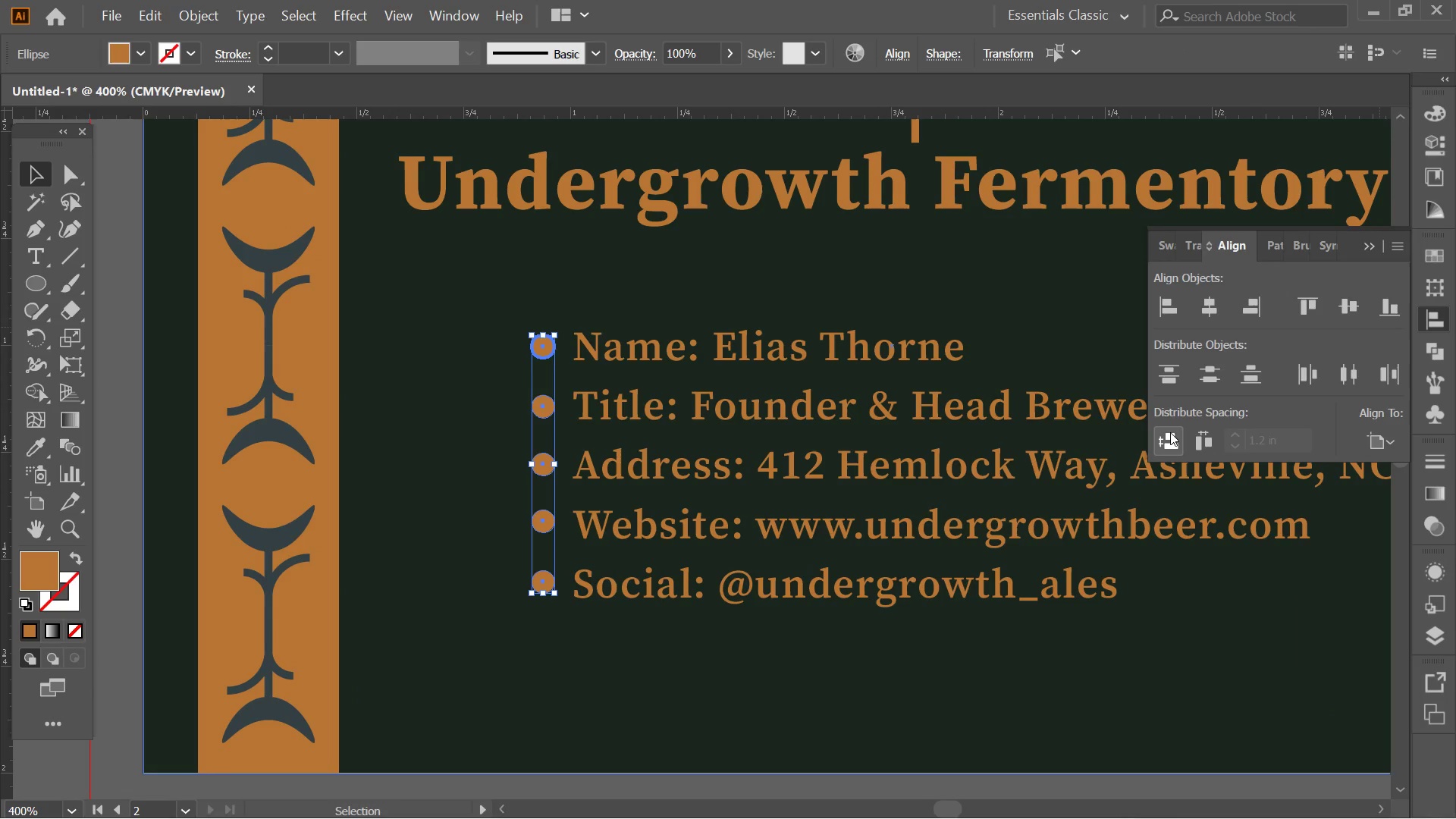 
left_click([1170, 432])
 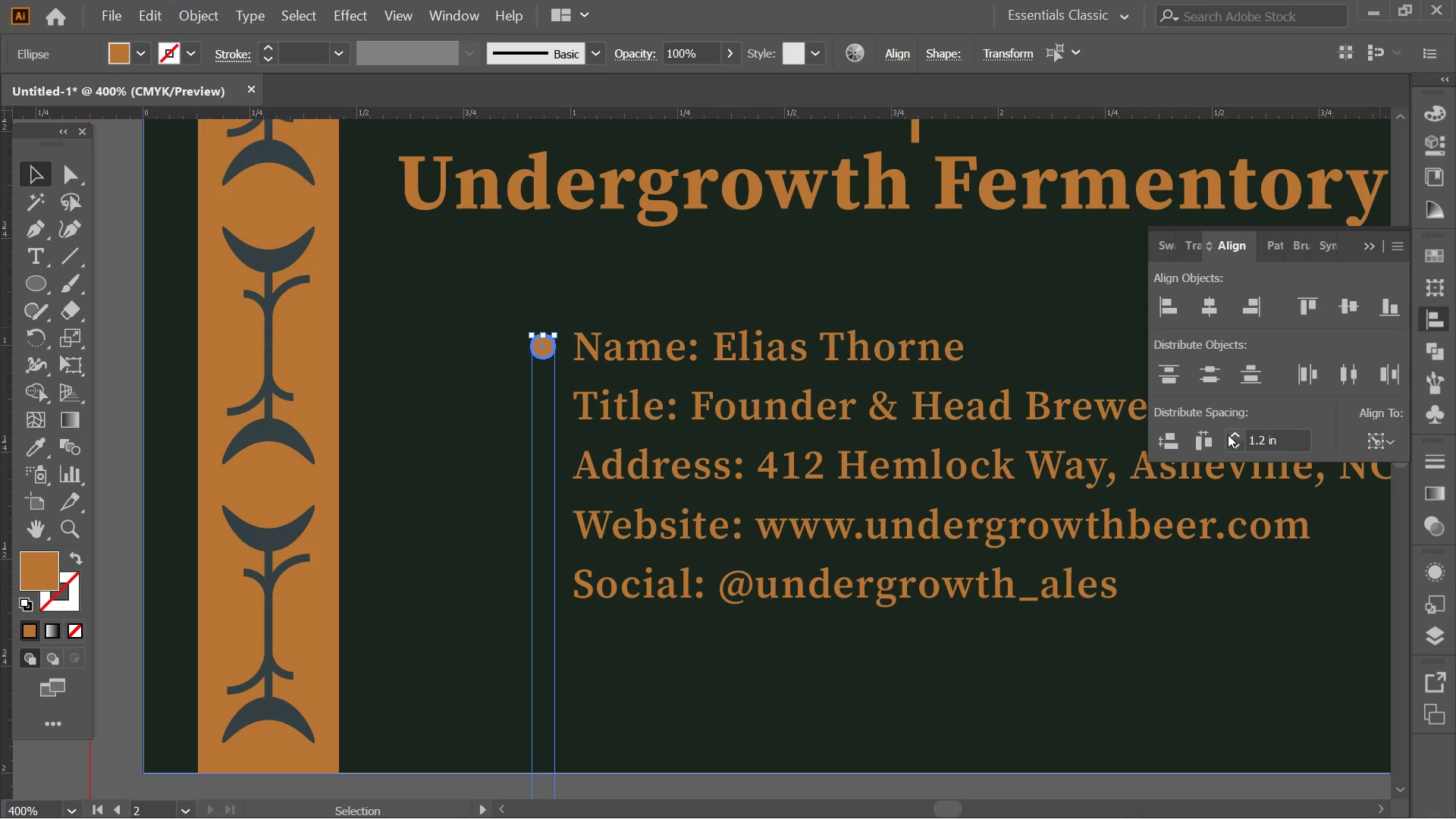 
left_click([1236, 435])
 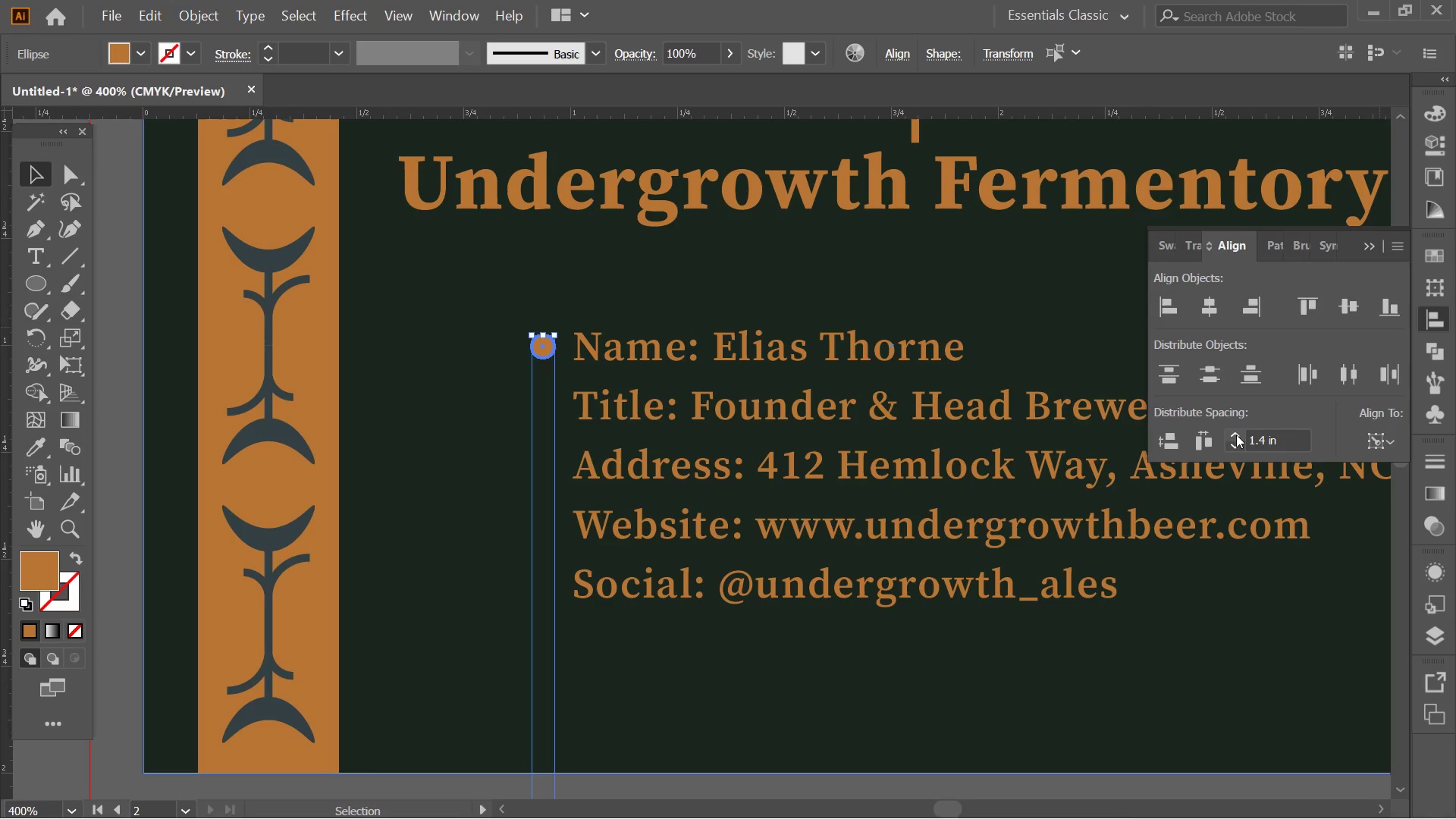 
double_click([1236, 435])
 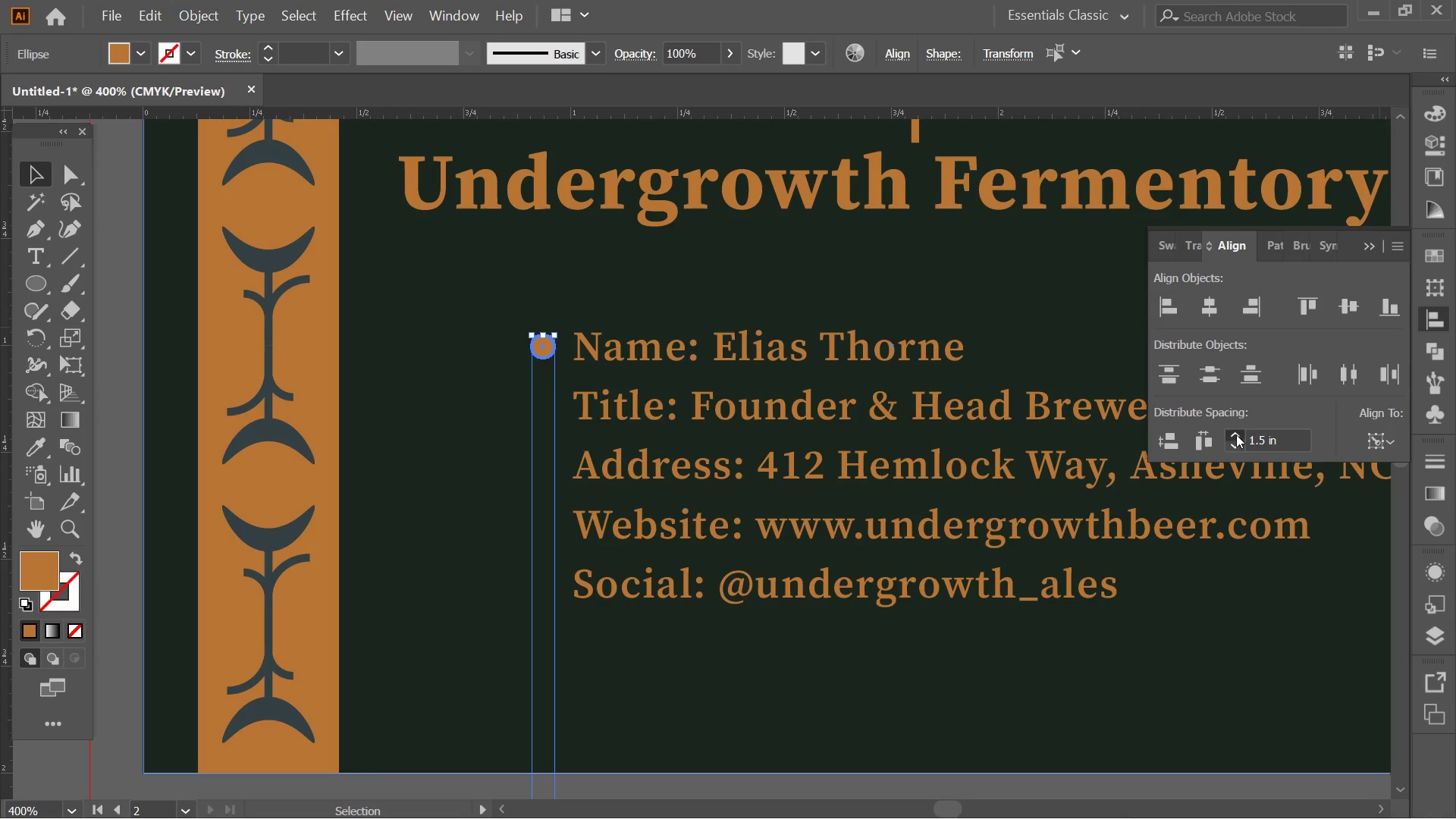 
triple_click([1236, 435])
 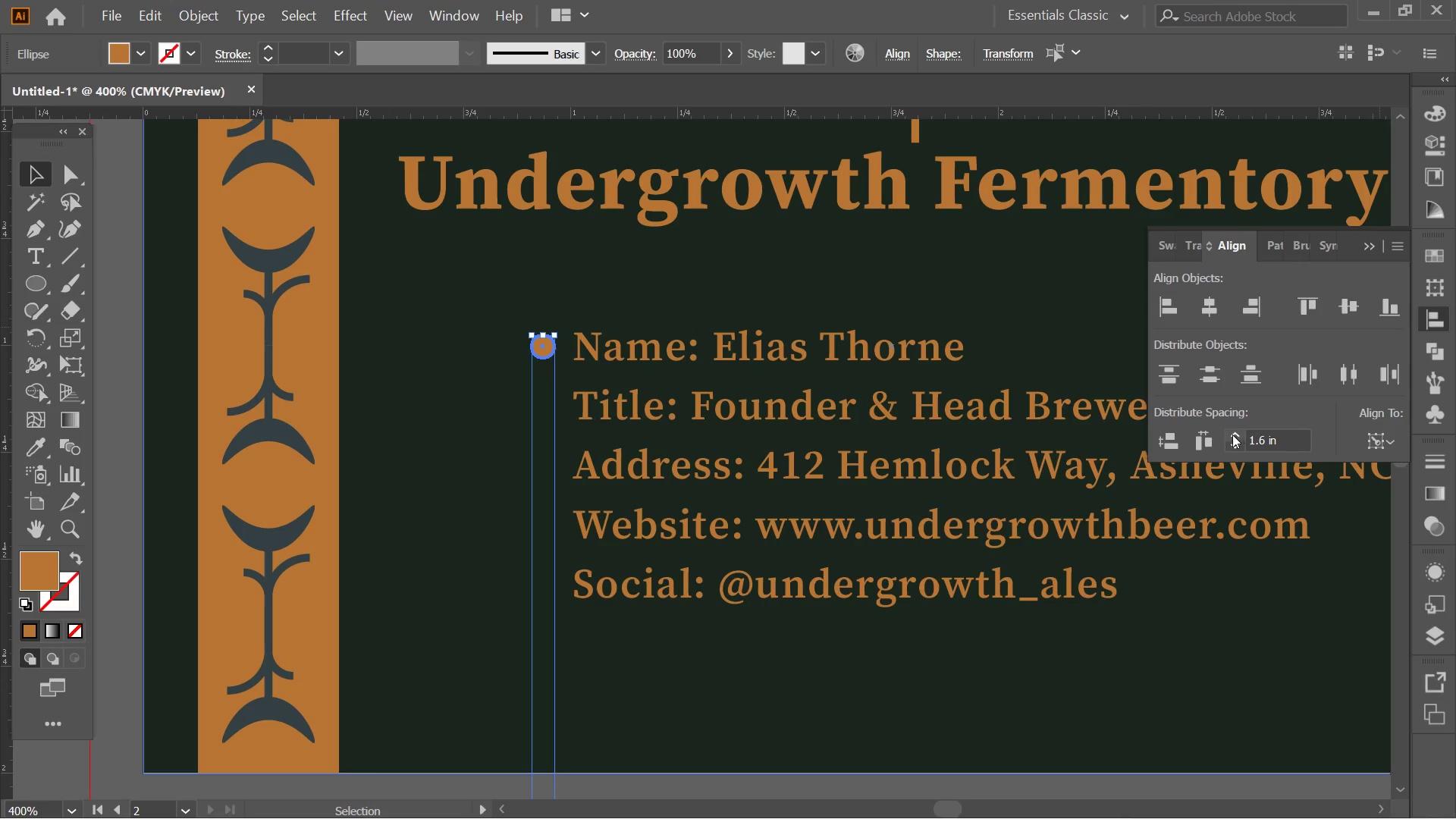 
triple_click([1232, 435])
 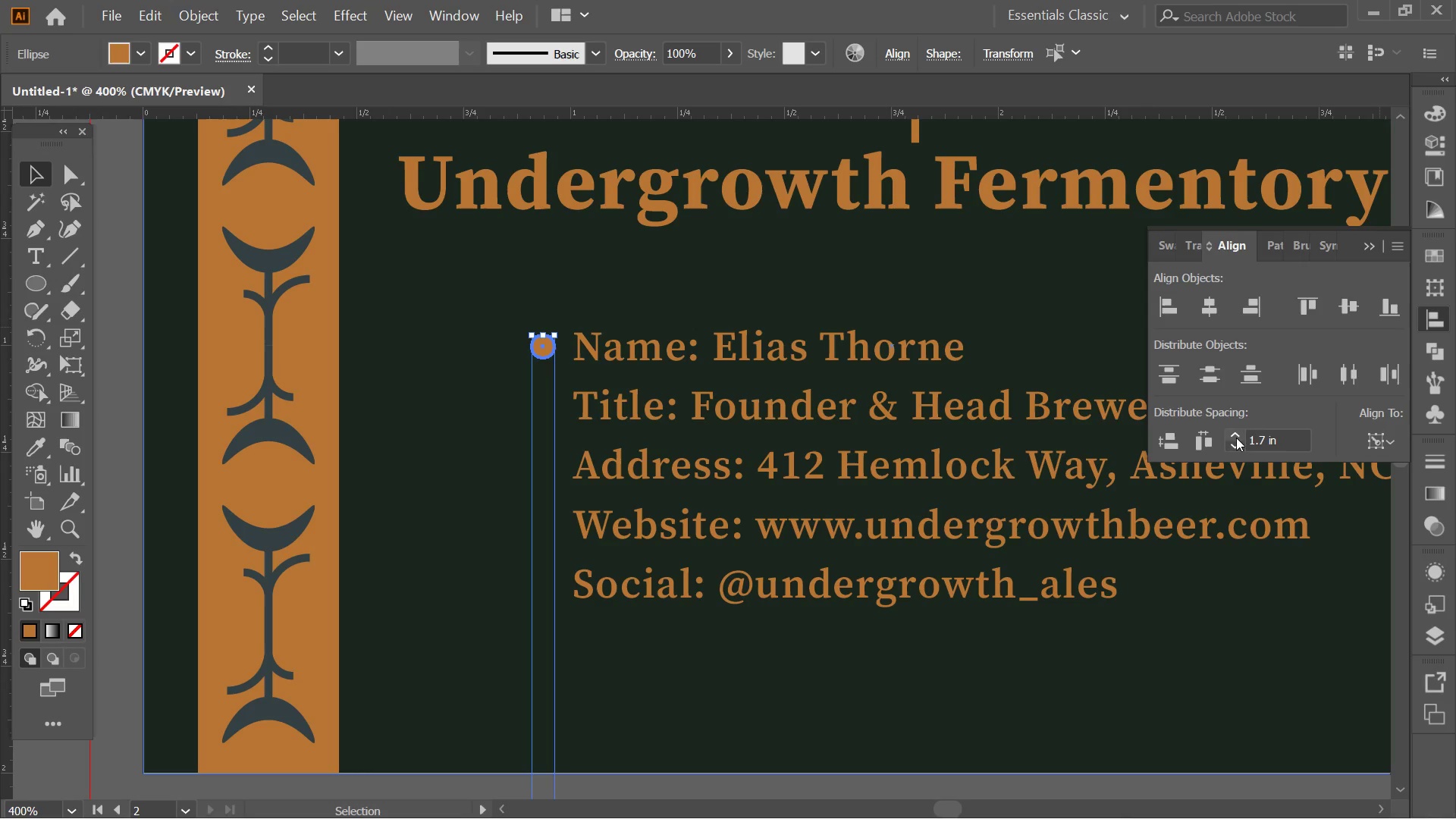 
left_click([1230, 450])
 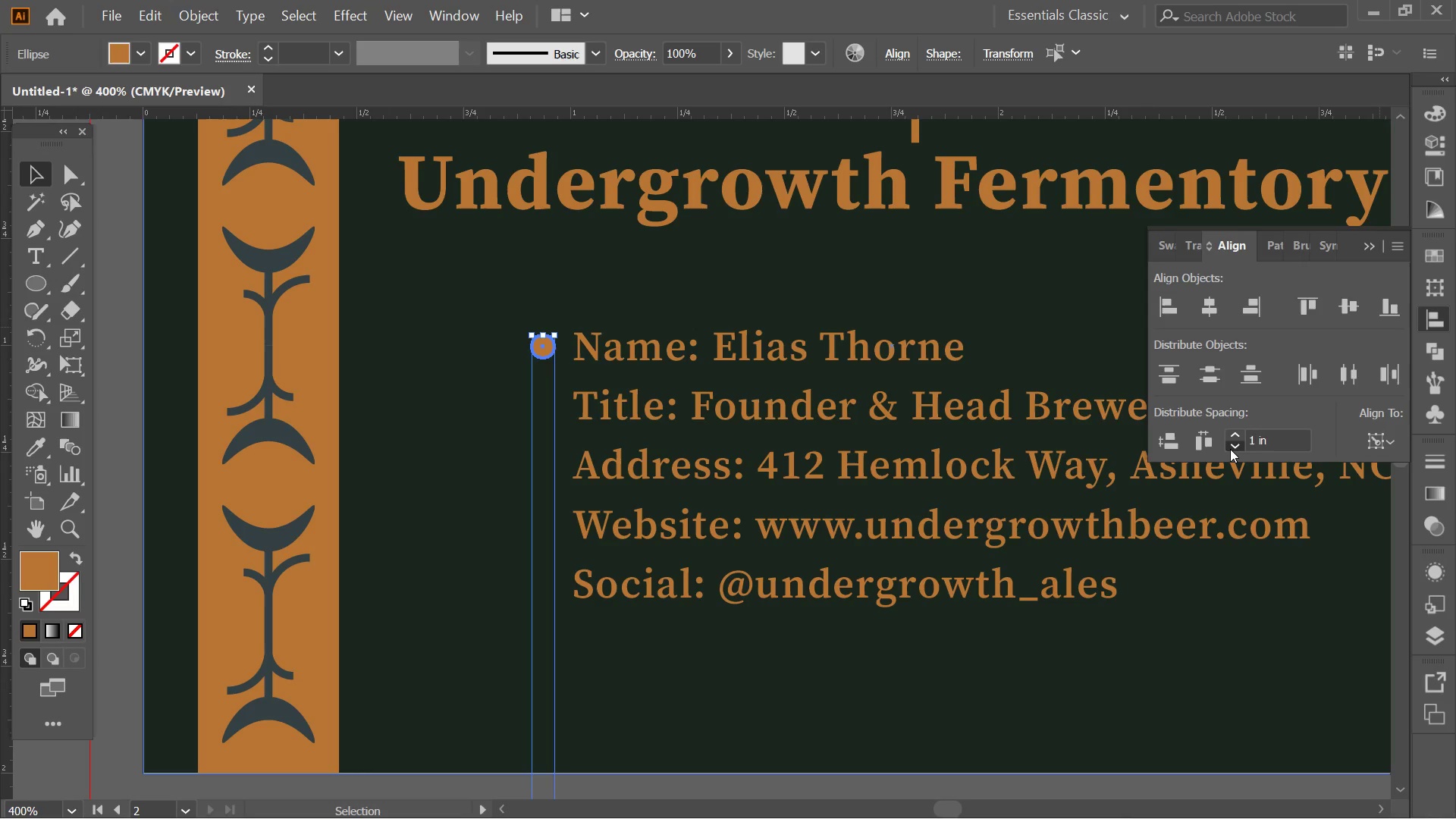 
double_click([1230, 449])
 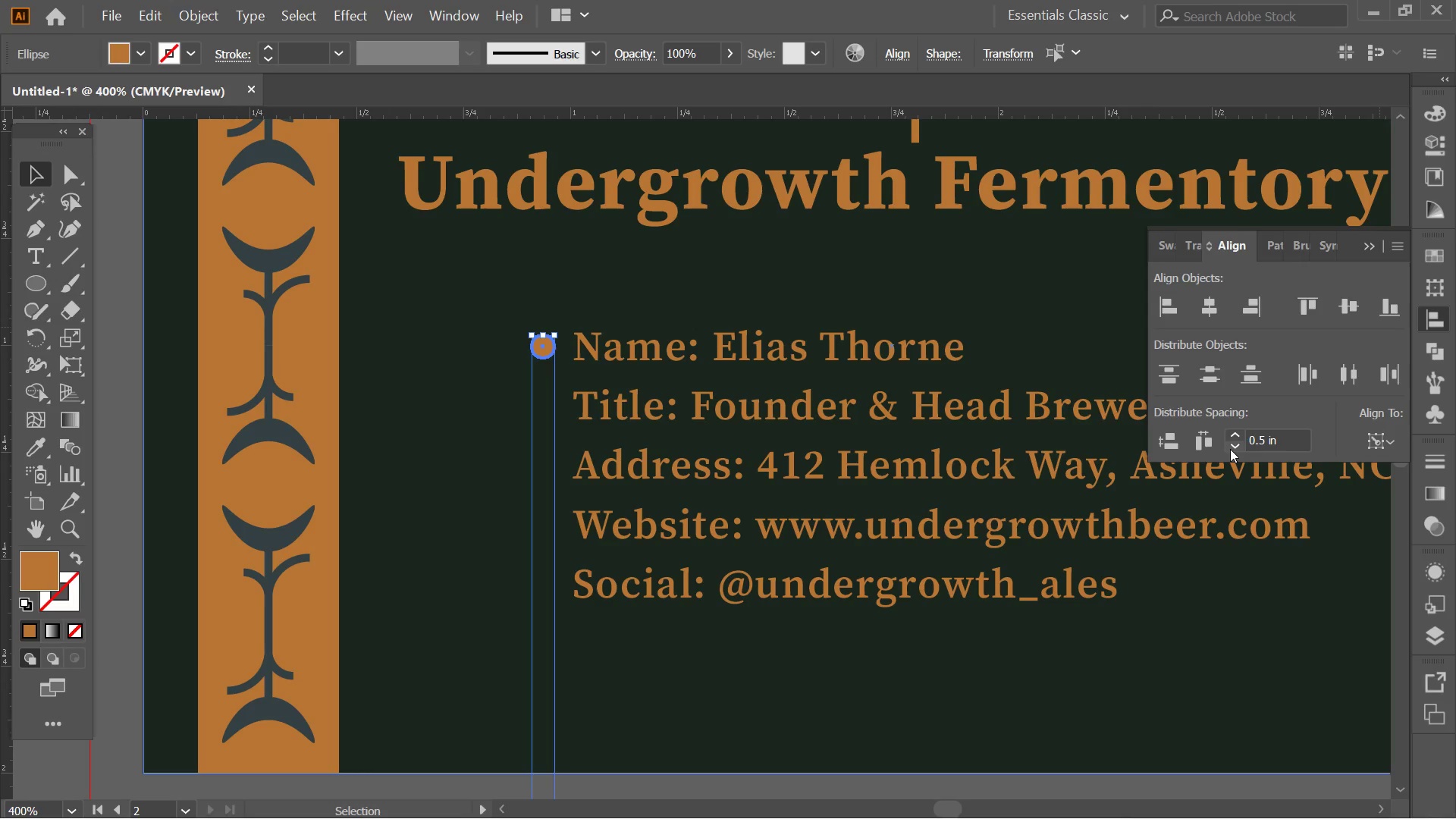 
double_click([1230, 449])
 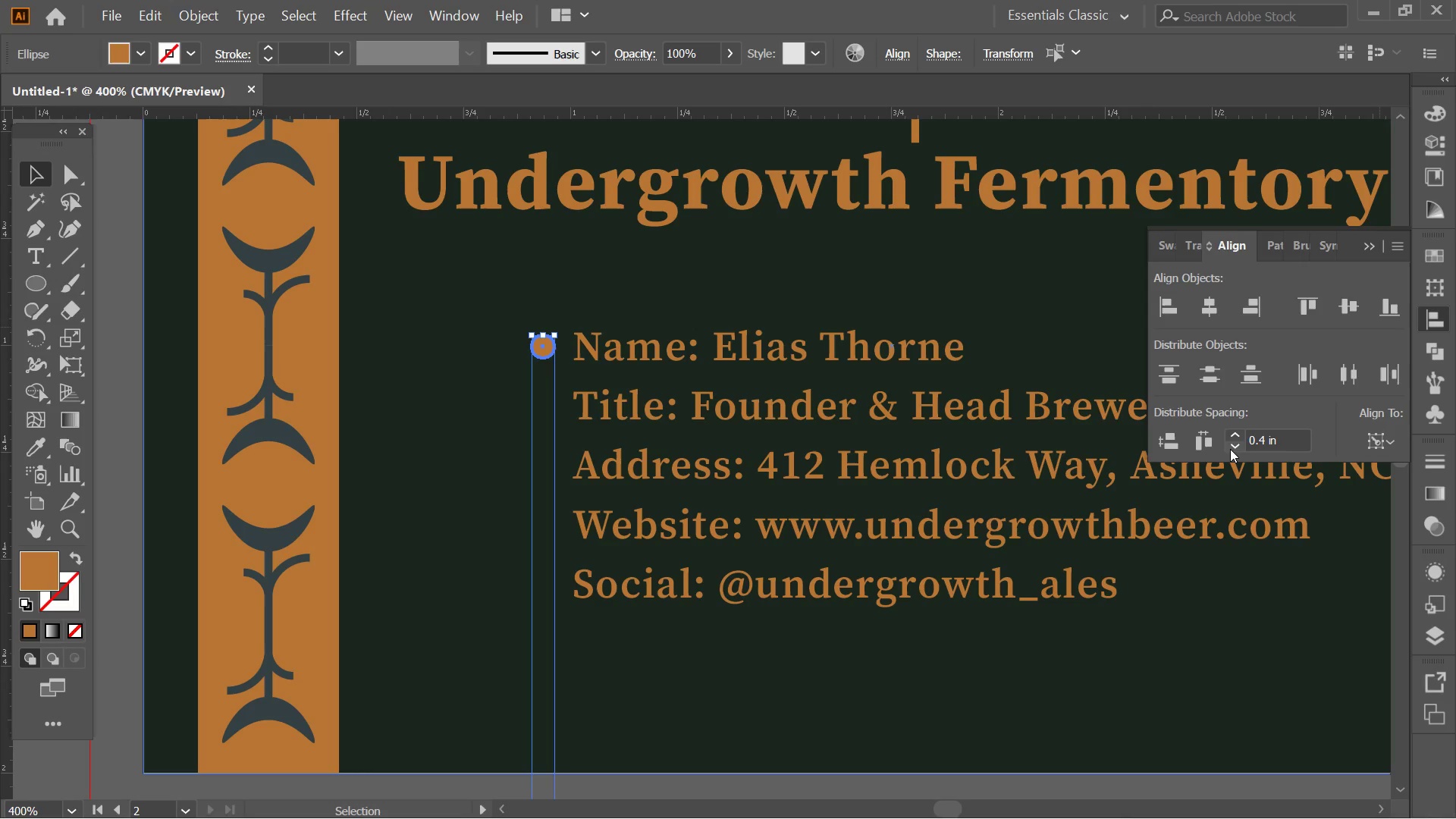 
triple_click([1230, 449])
 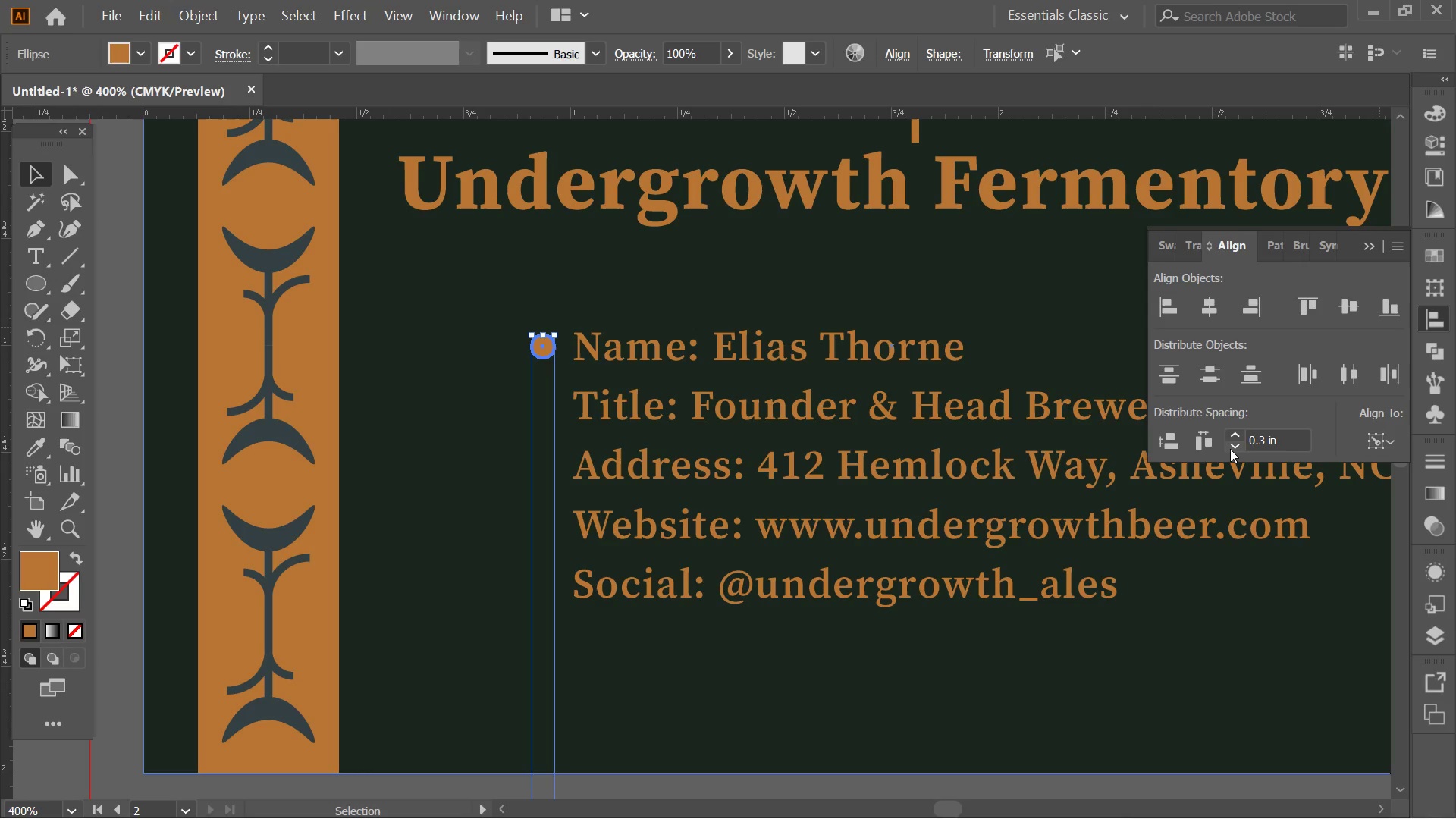 
triple_click([1230, 449])
 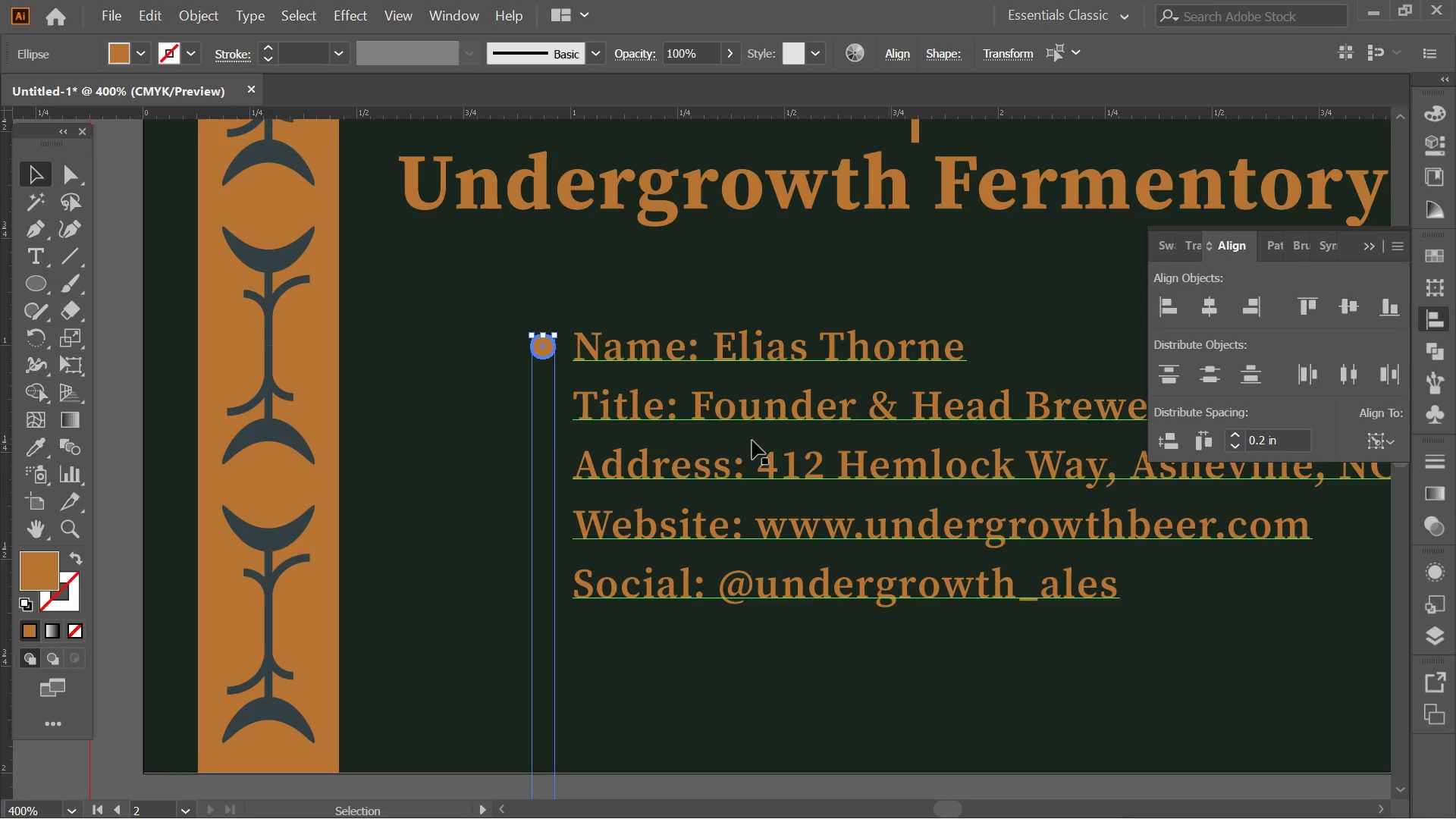 
key(Alt+AltLeft)
 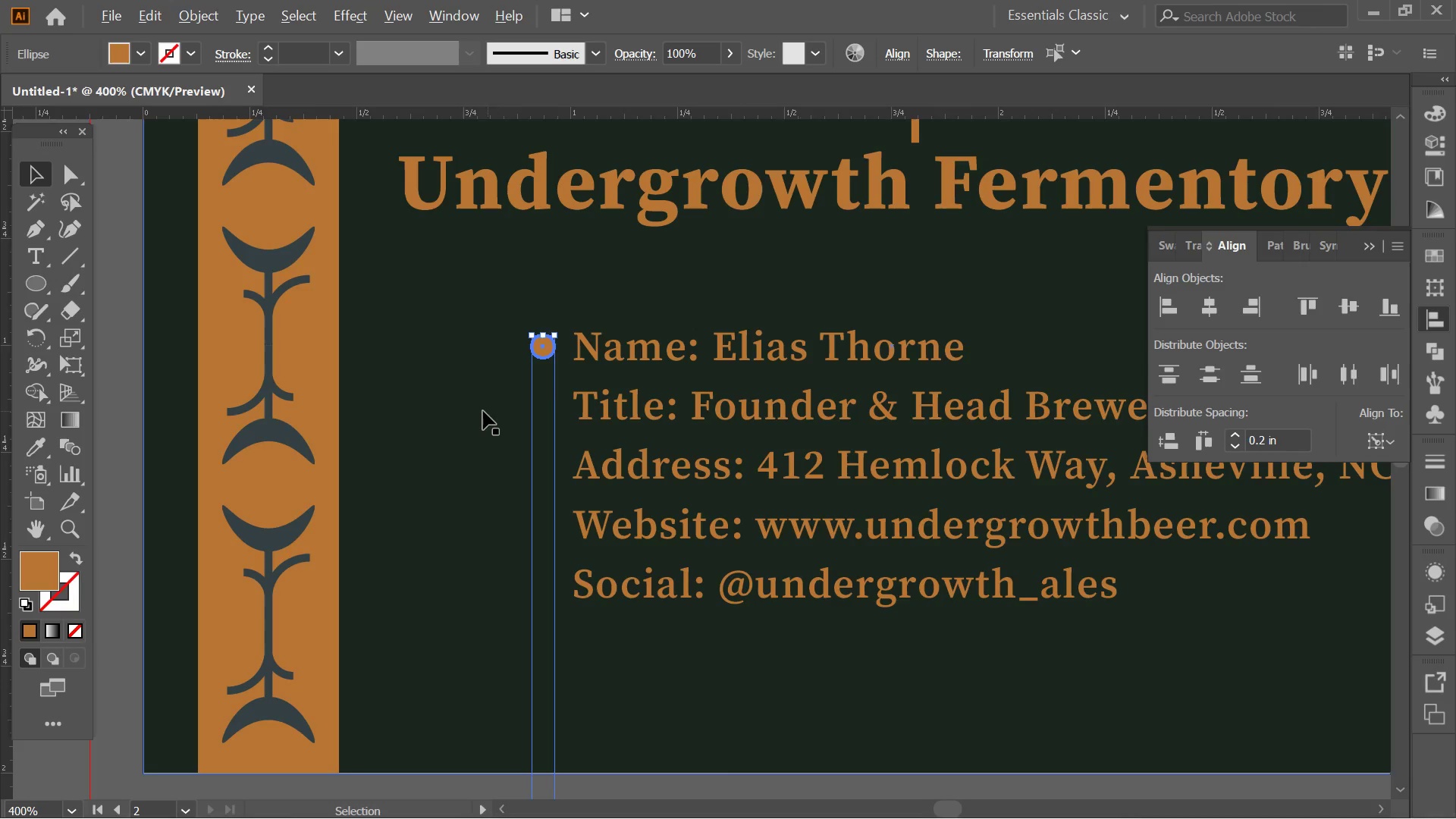 
key(Alt+AltLeft)
 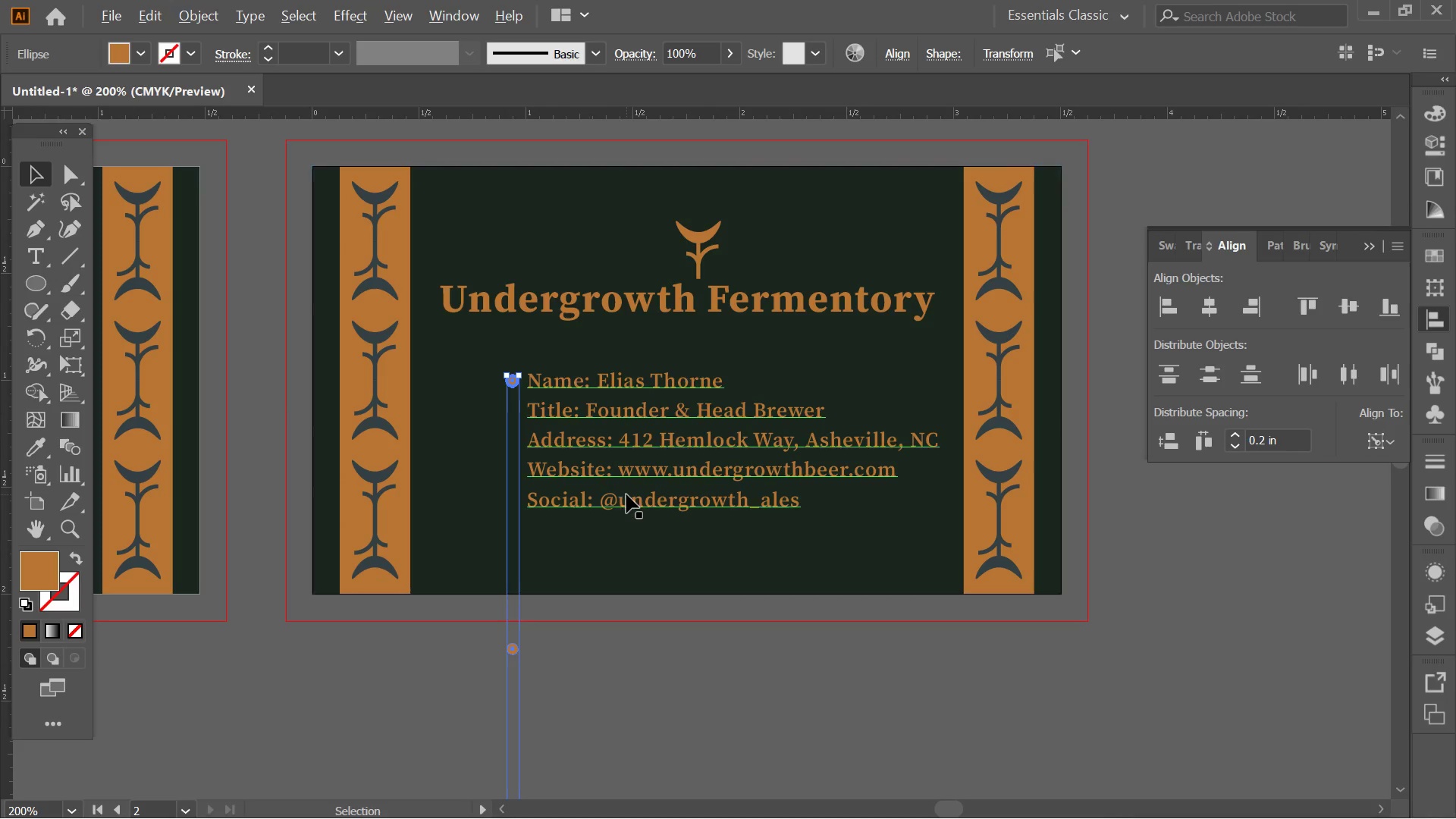 
scroll: coordinate [482, 411], scroll_direction: down, amount: 2.0
 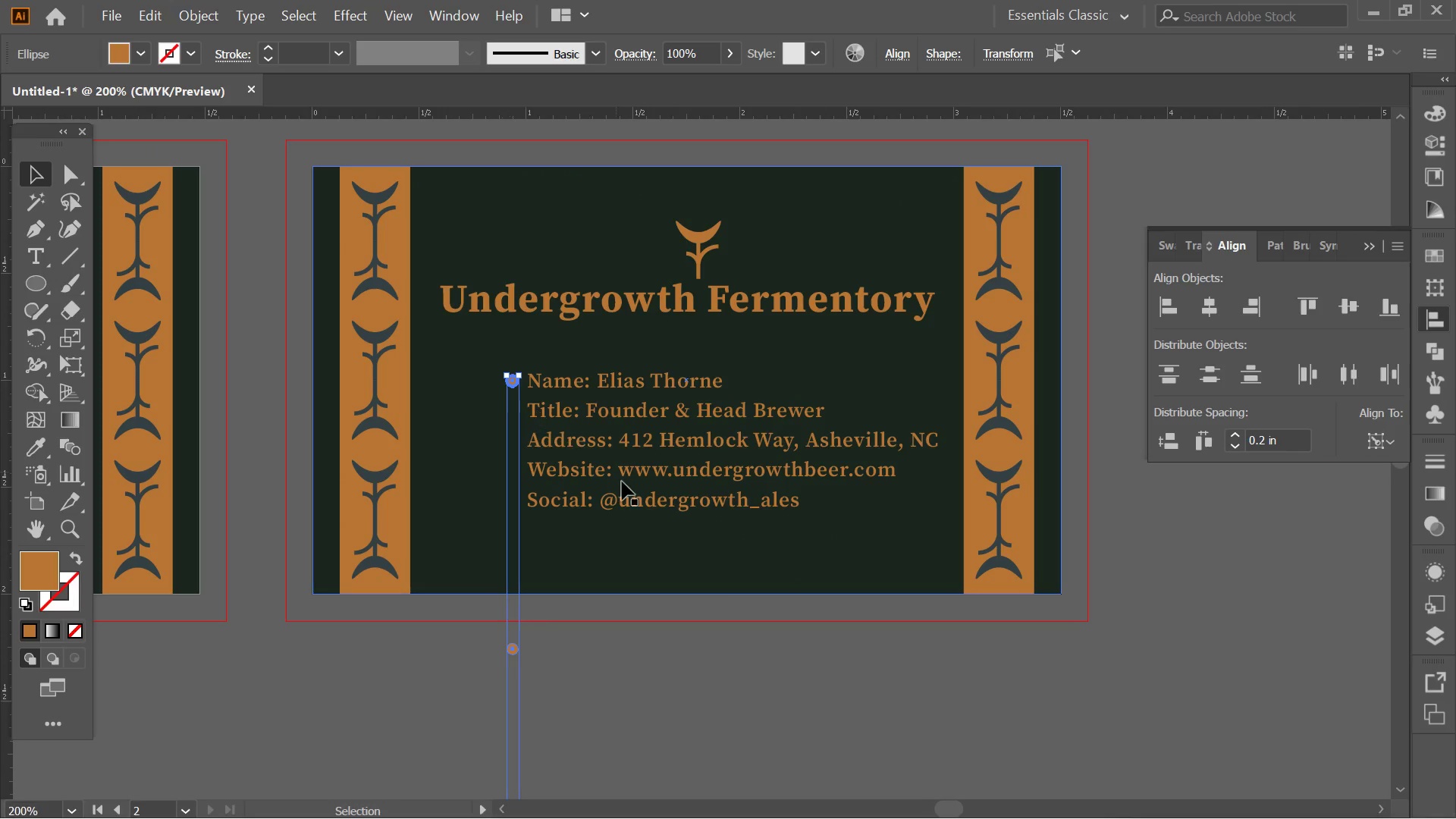 
key(Control+Z)
 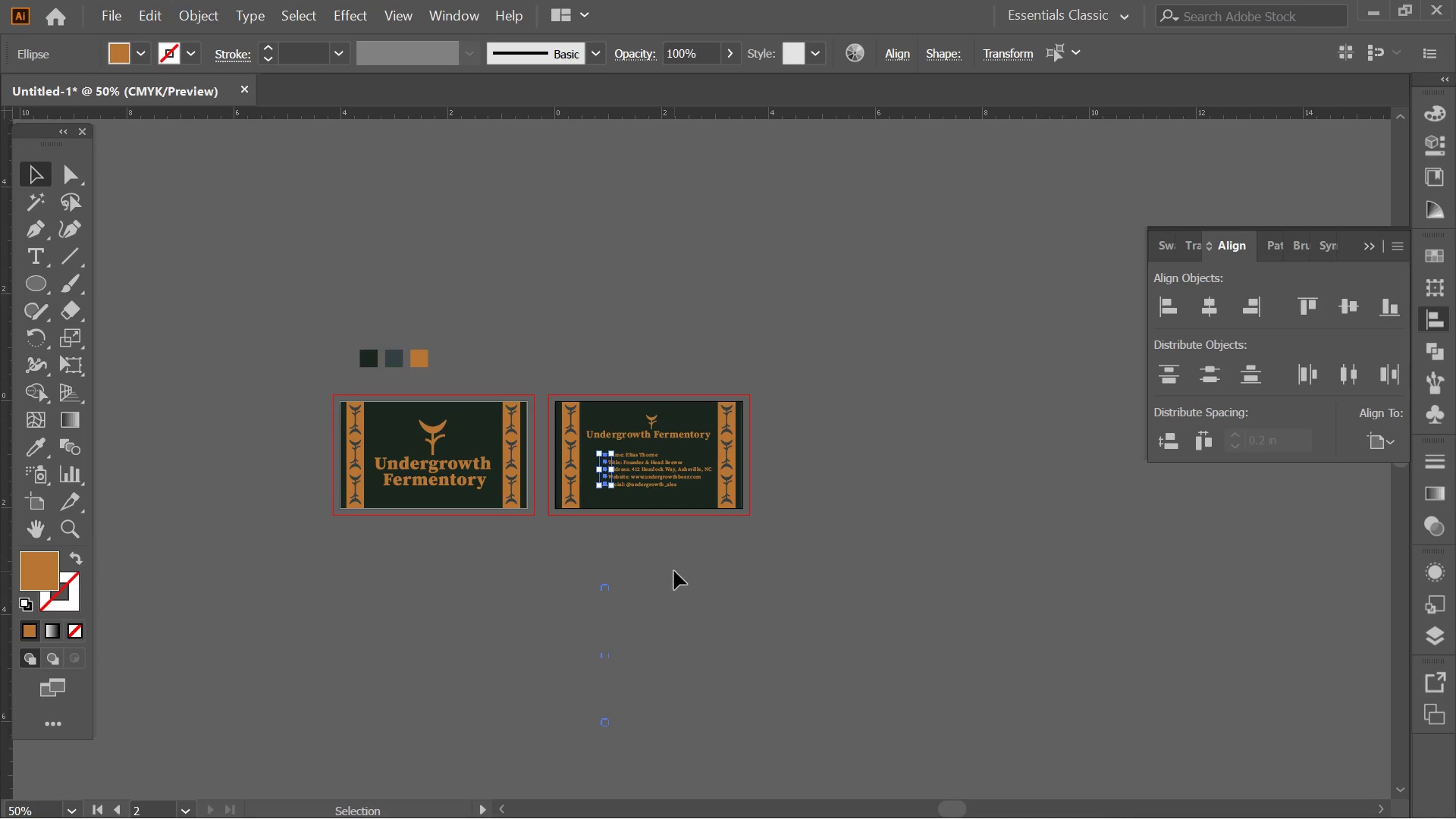 
scroll: coordinate [635, 479], scroll_direction: down, amount: 3.0
 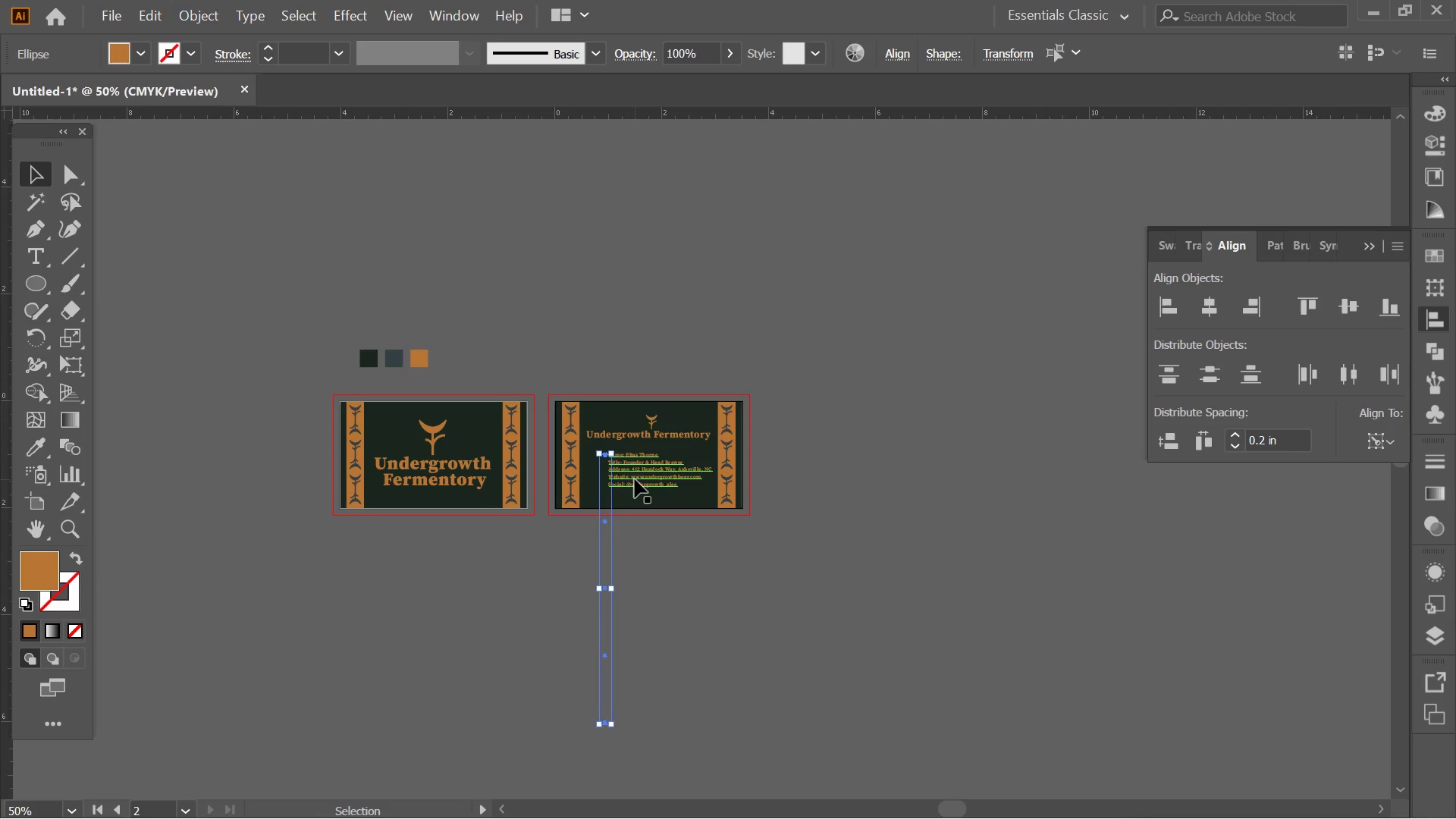 
left_click([674, 571])
 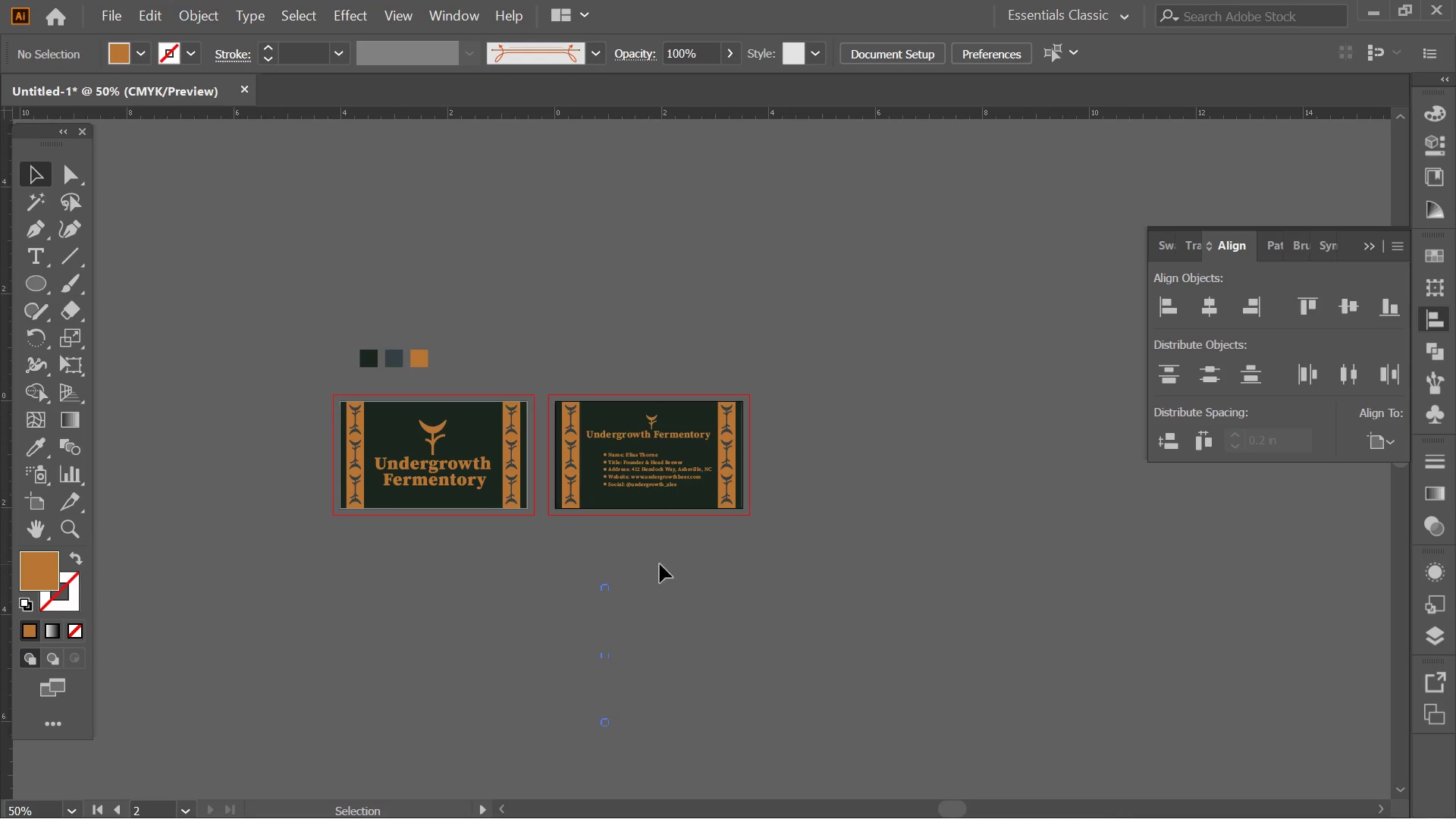 
hold_key(key=AltLeft, duration=0.45)
scroll: coordinate [504, 415], scroll_direction: up, amount: 1.0
 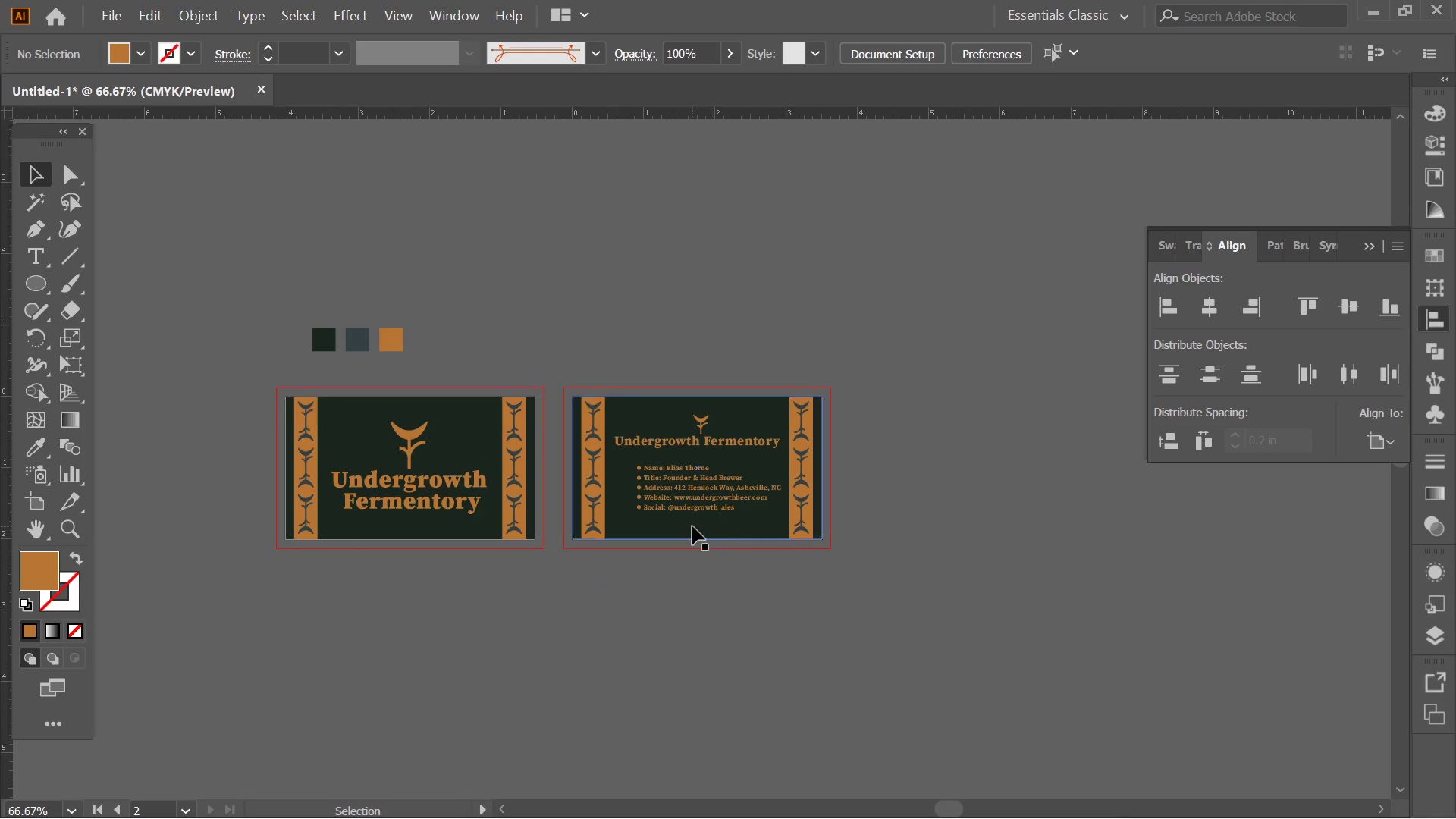 
key(Alt+AltLeft)
 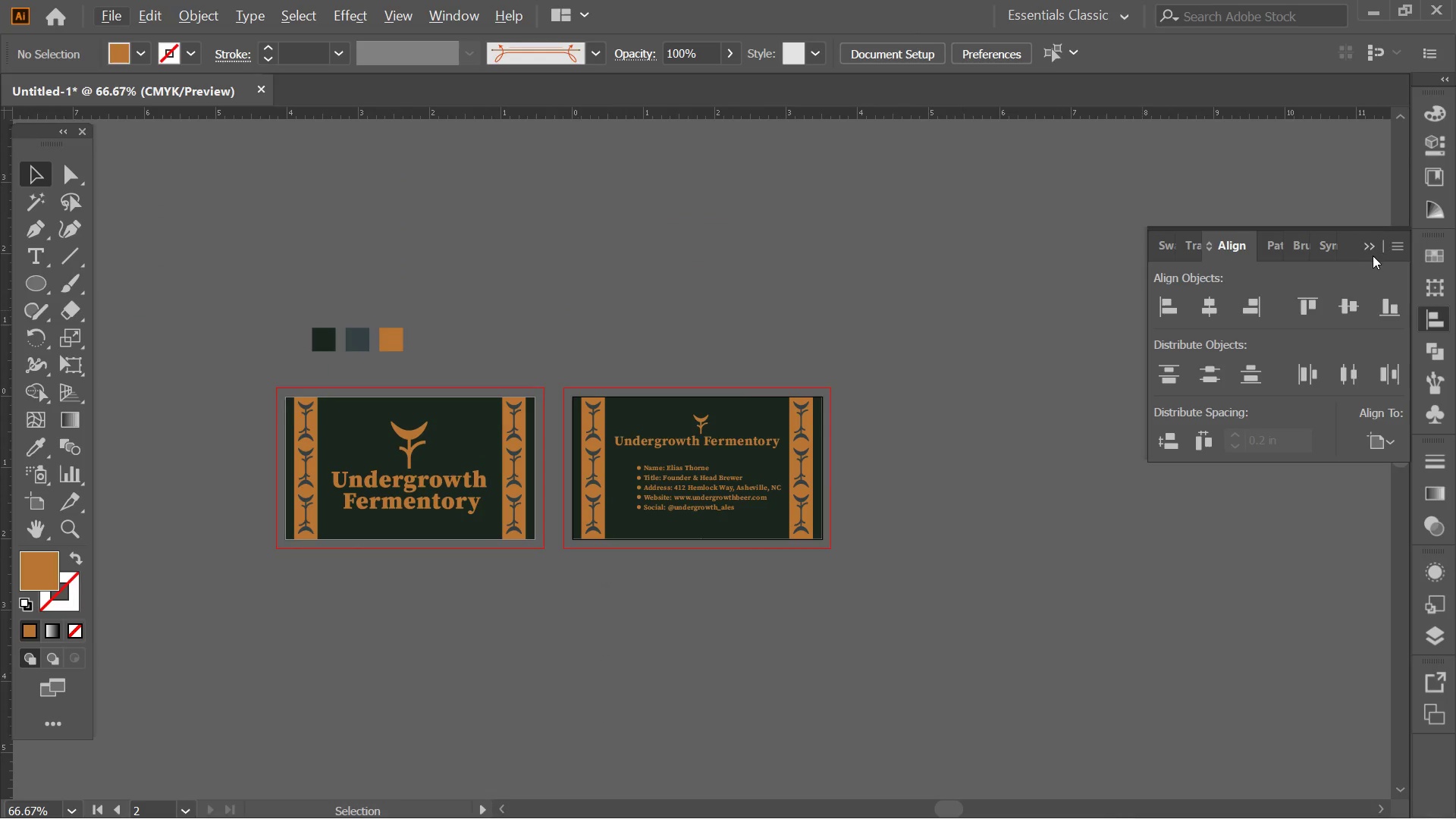 
left_click([1376, 253])
 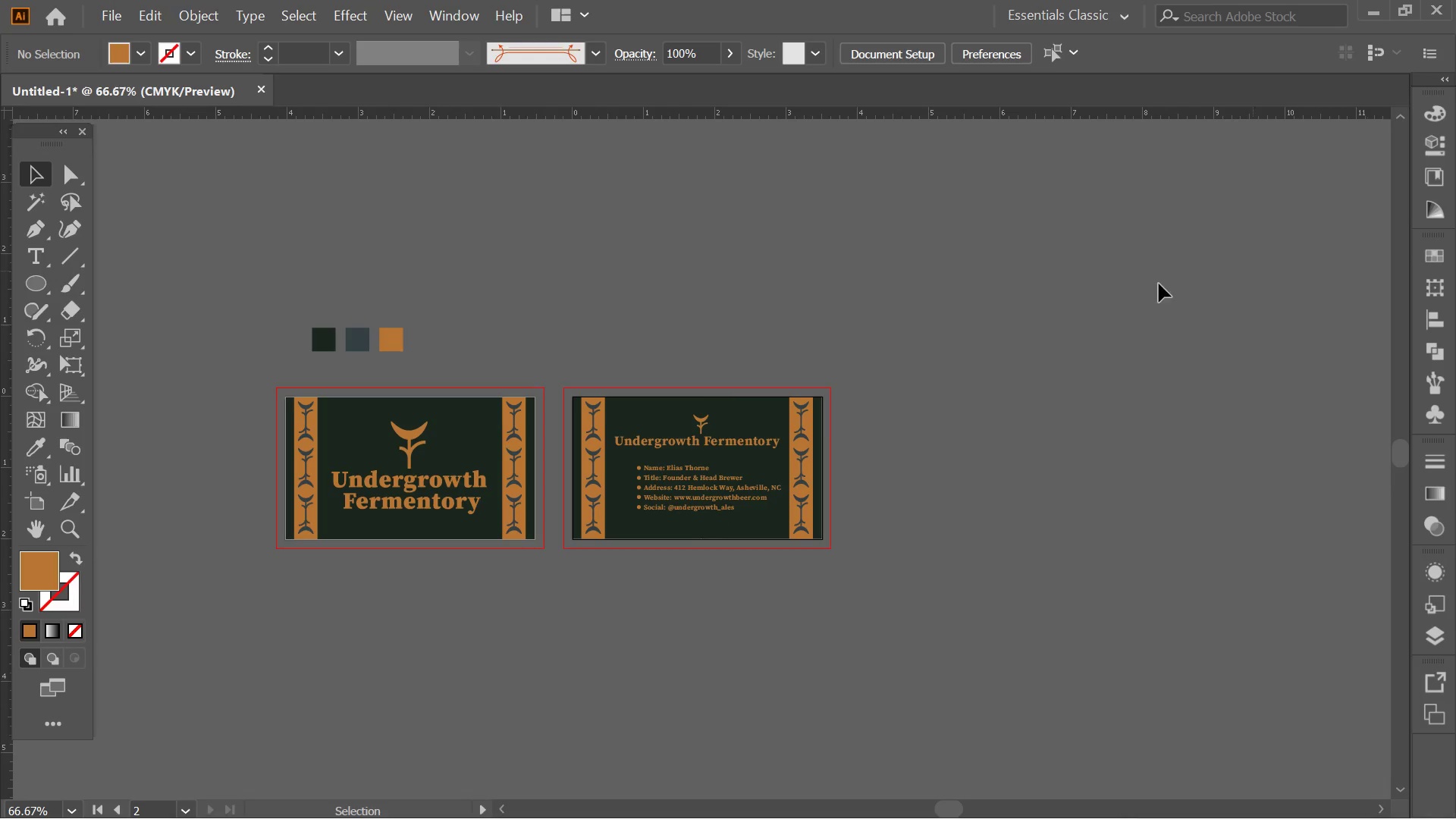 
hold_key(key=AltLeft, duration=0.53)
 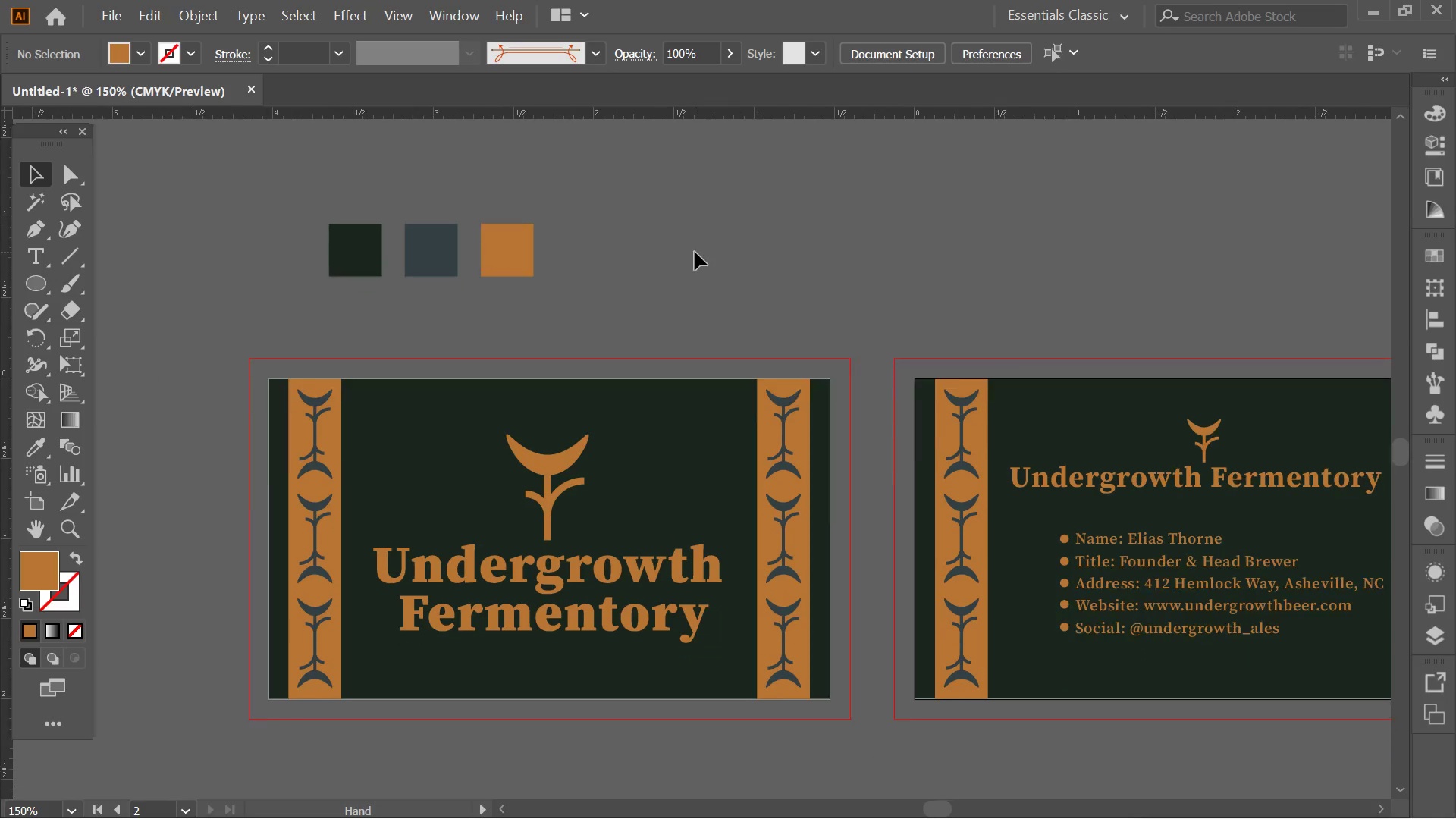 
hold_key(key=Space, duration=0.44)
 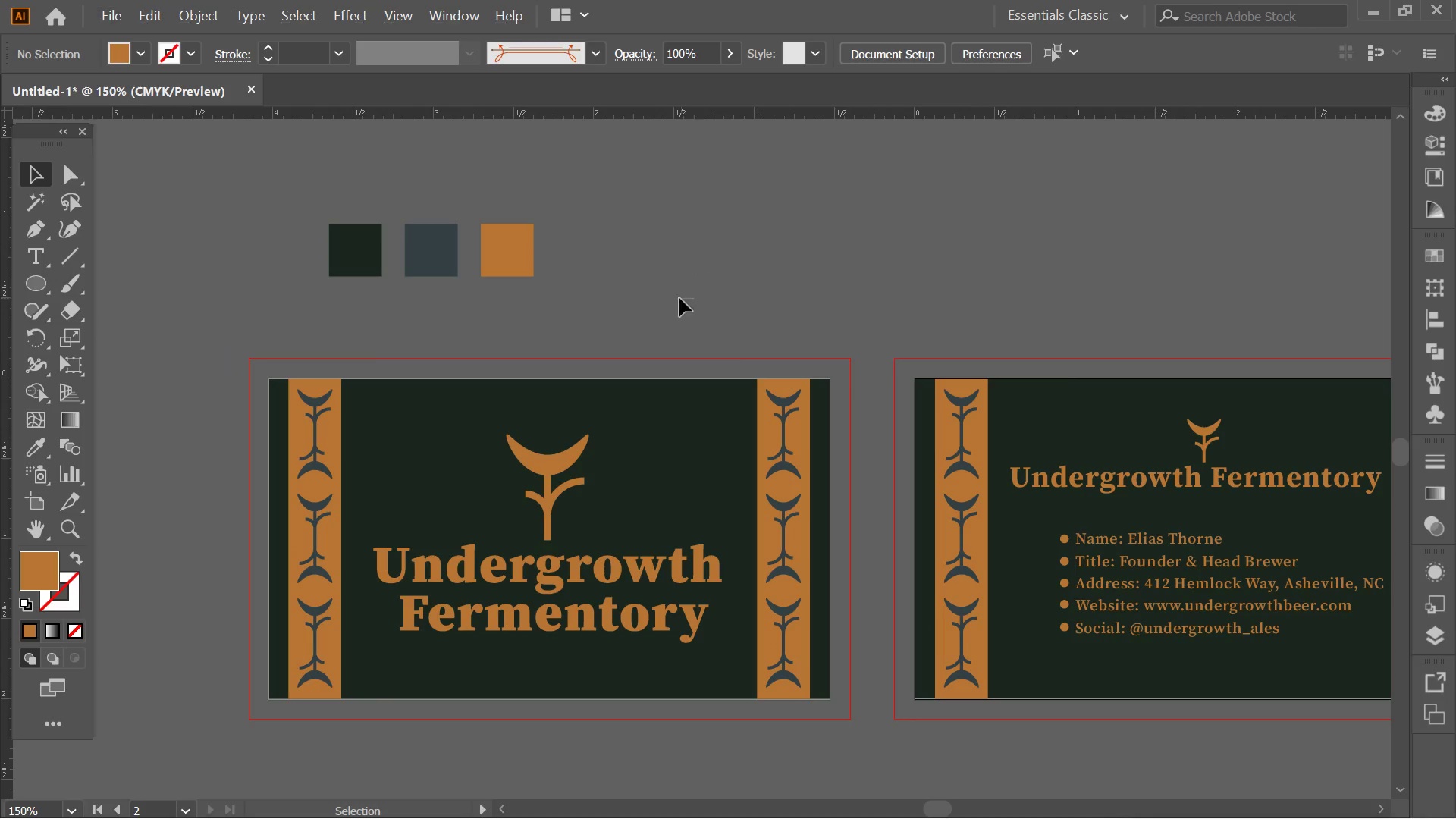 
left_click_drag(start_coordinate=[455, 360], to_coordinate=[695, 252])
 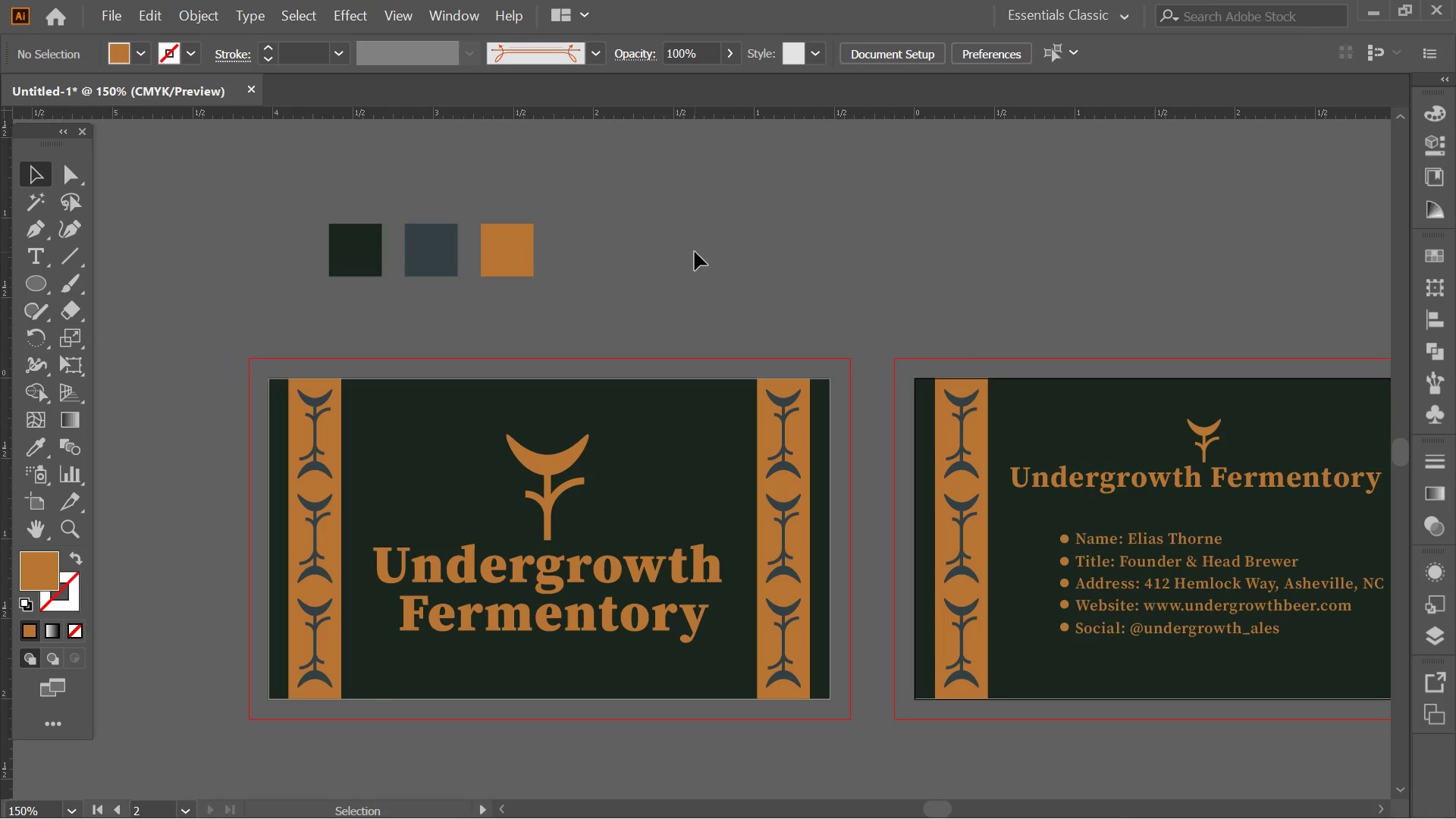 
scroll: coordinate [491, 322], scroll_direction: up, amount: 2.0
 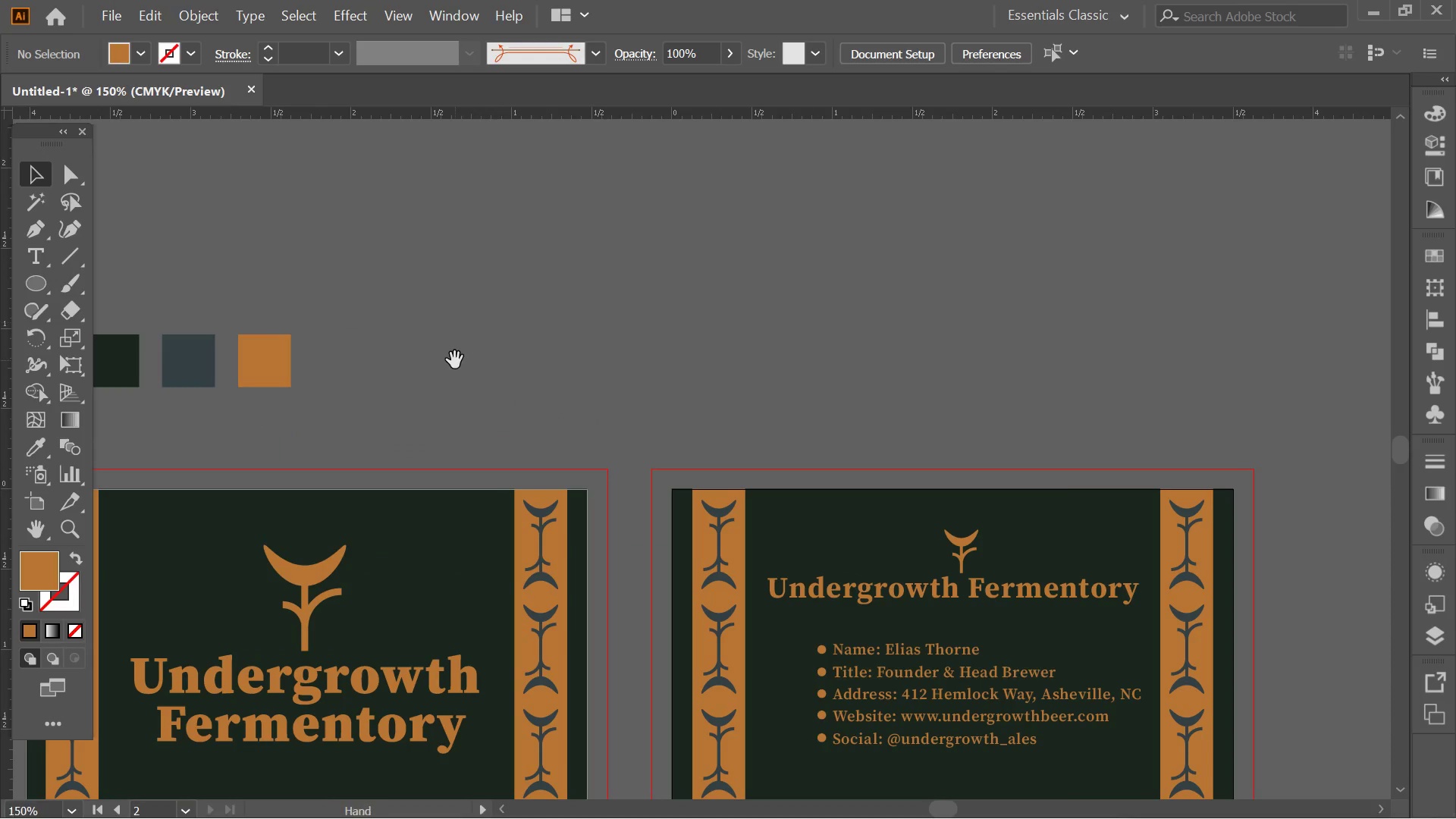 
key(Alt+AltLeft)
 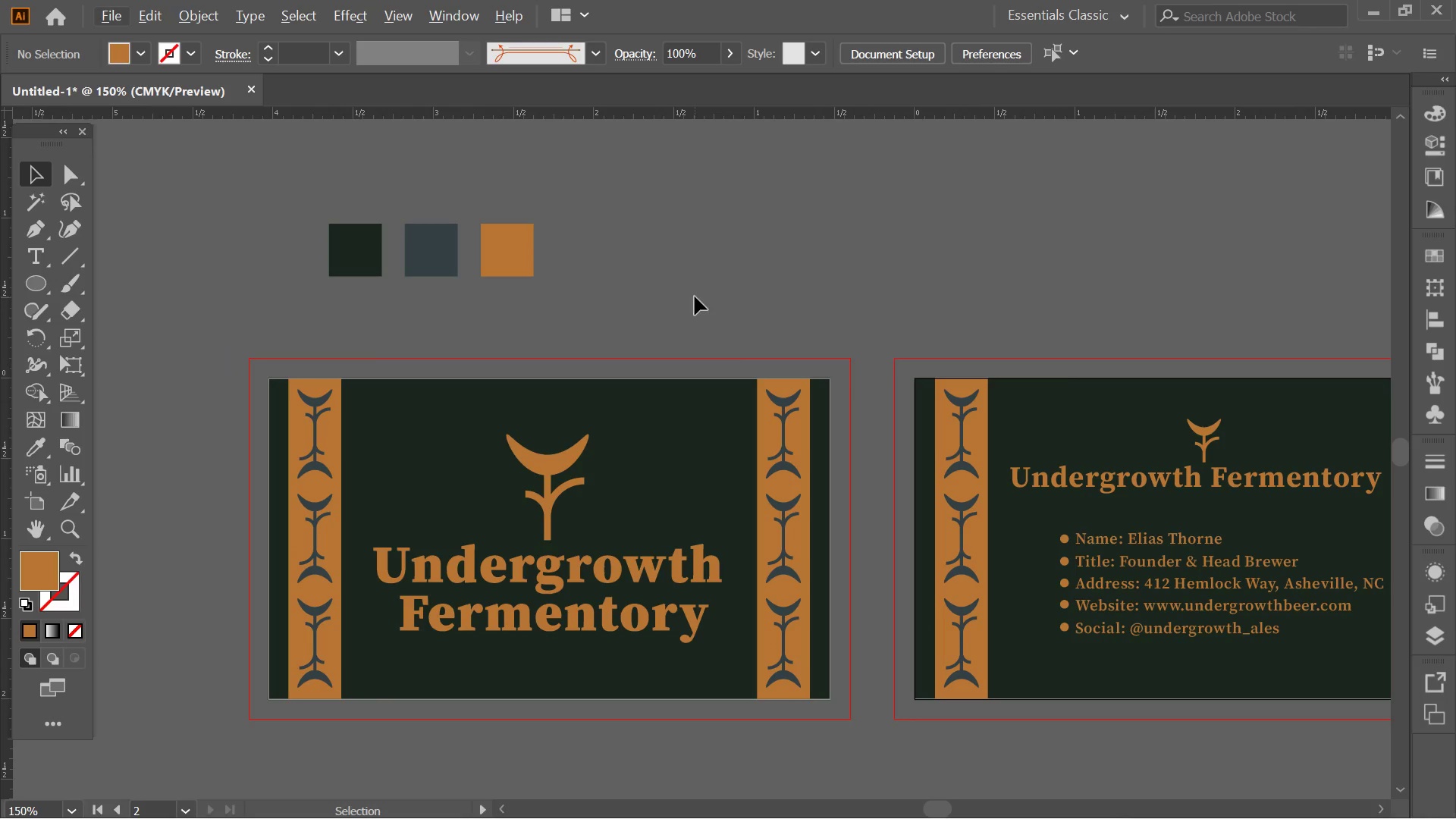 
left_click_drag(start_coordinate=[694, 298], to_coordinate=[186, 171])
 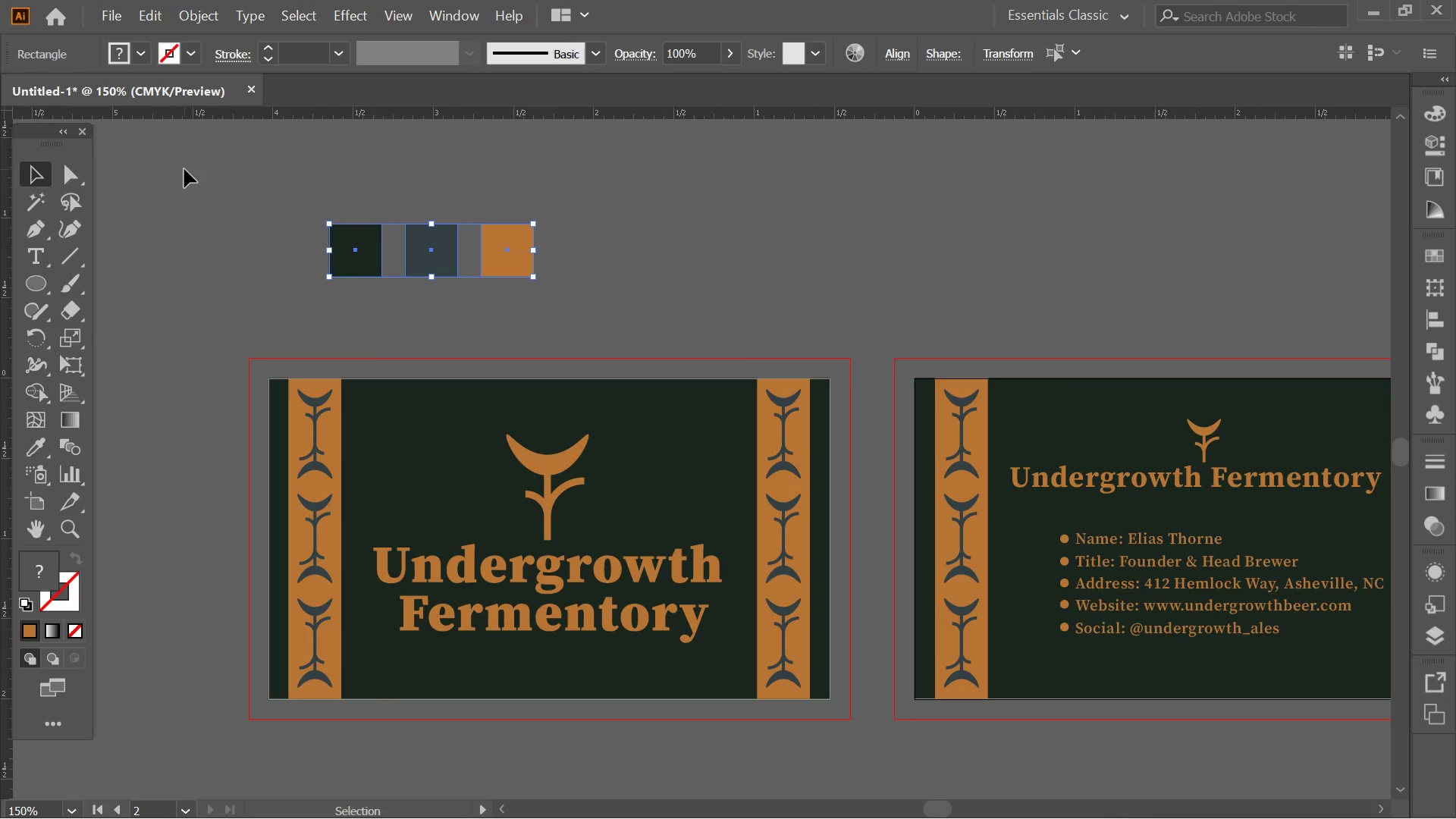 
key(Delete)
 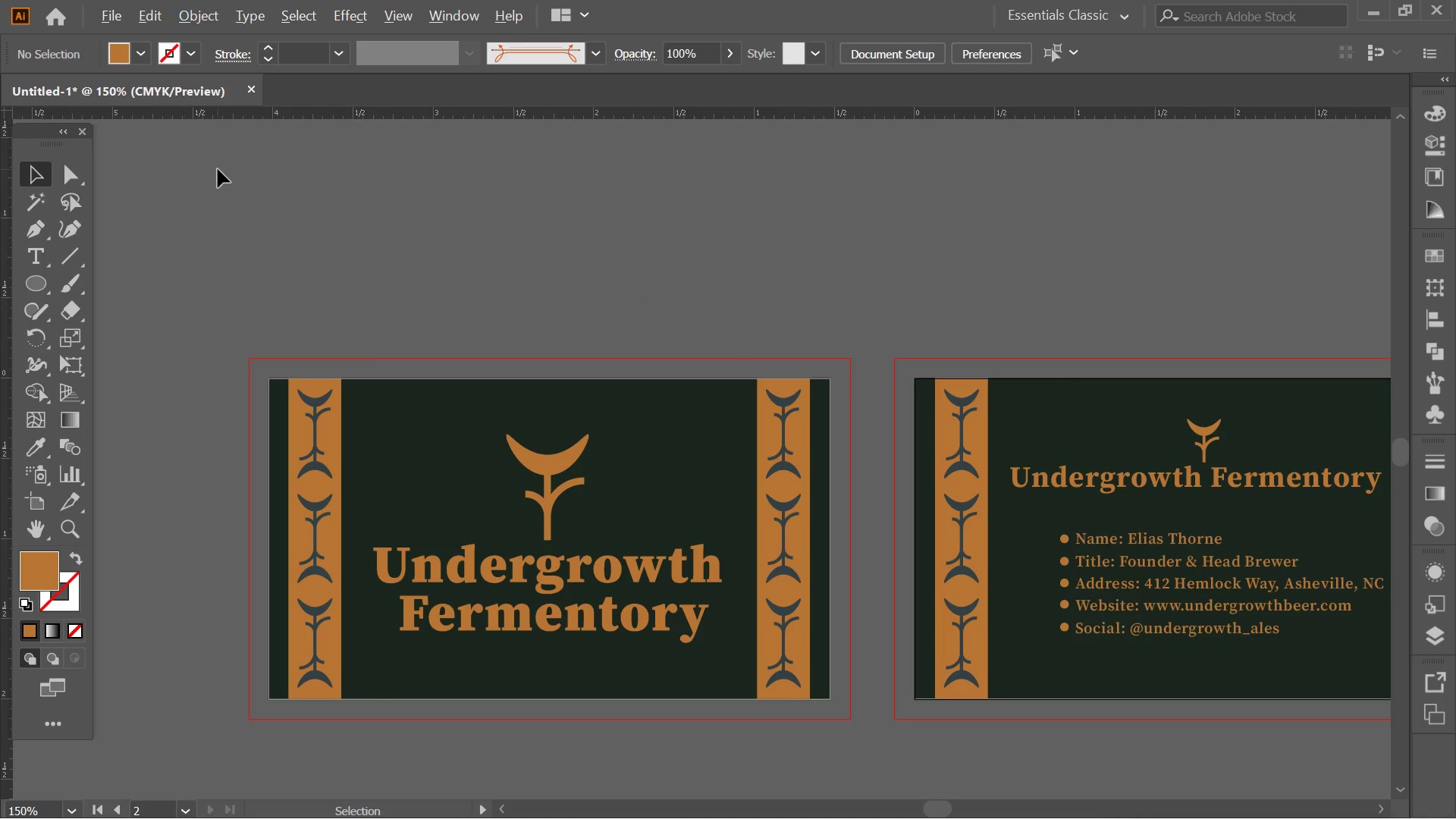 
hold_key(key=AltLeft, duration=0.41)
 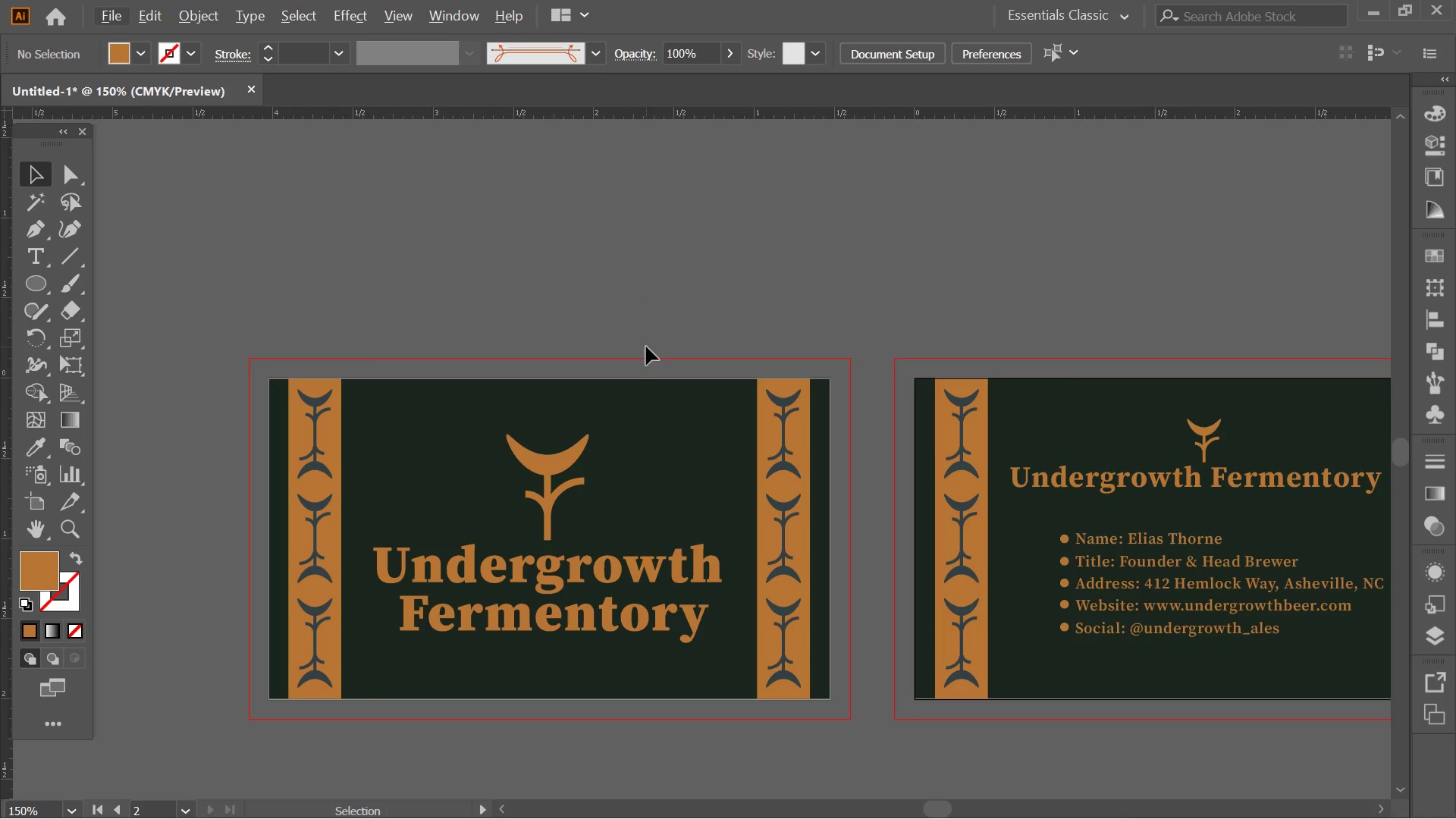 
hold_key(key=Space, duration=0.75)
 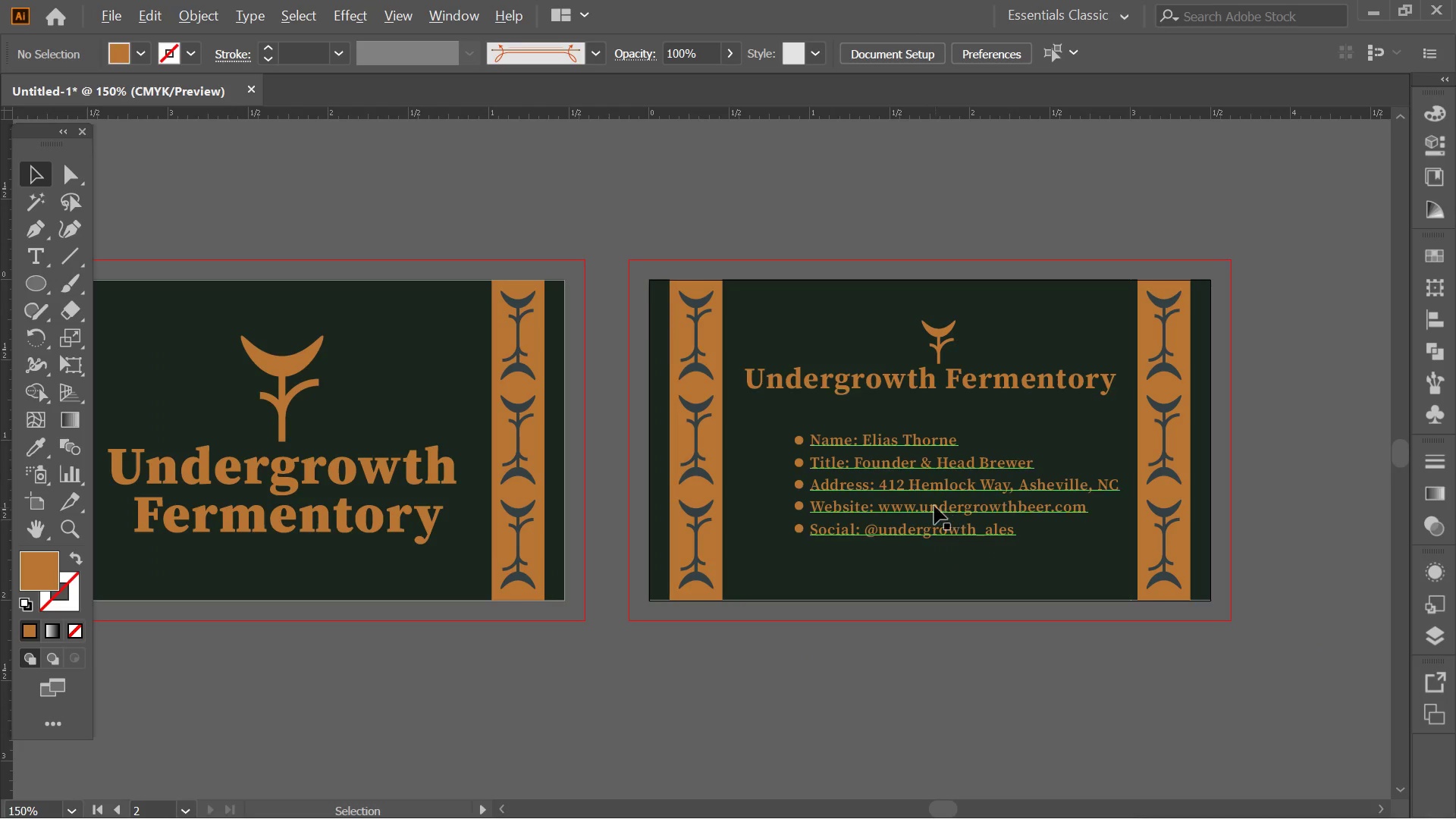 
left_click_drag(start_coordinate=[872, 323], to_coordinate=[608, 226])
 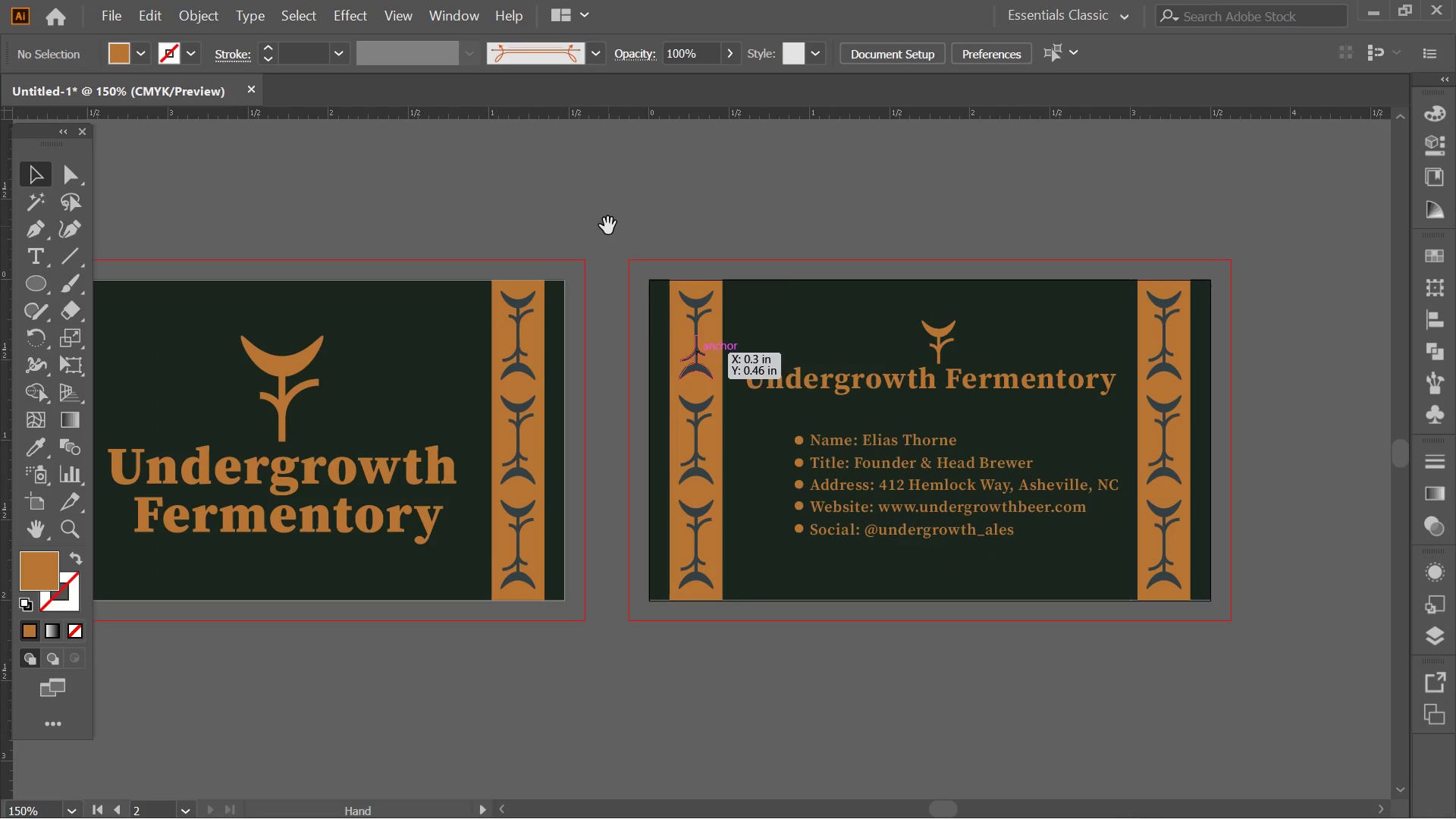 
hold_key(key=Space, duration=8.3)
 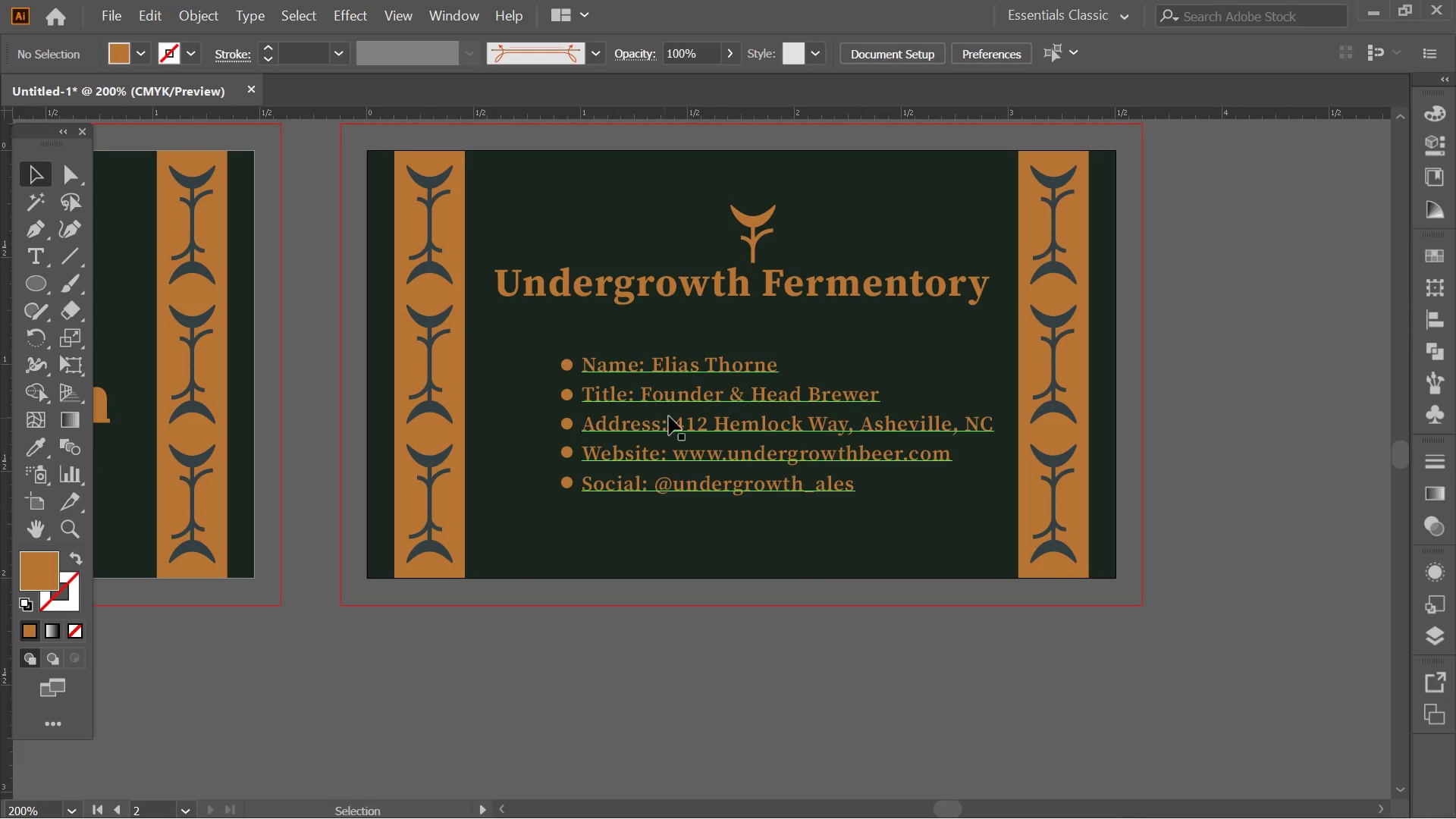 
hold_key(key=AltLeft, duration=0.45)
 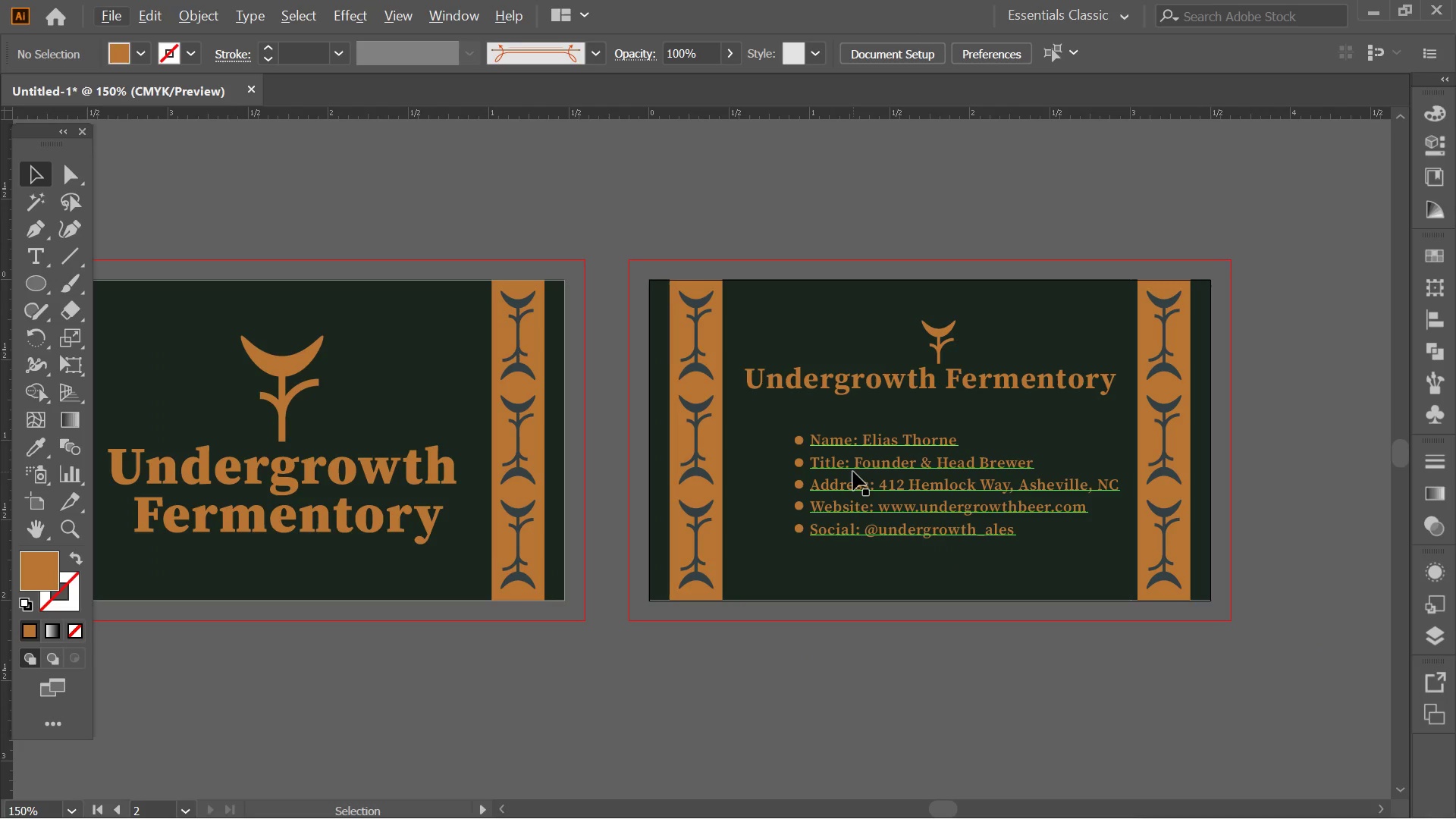 
left_click([850, 469])
 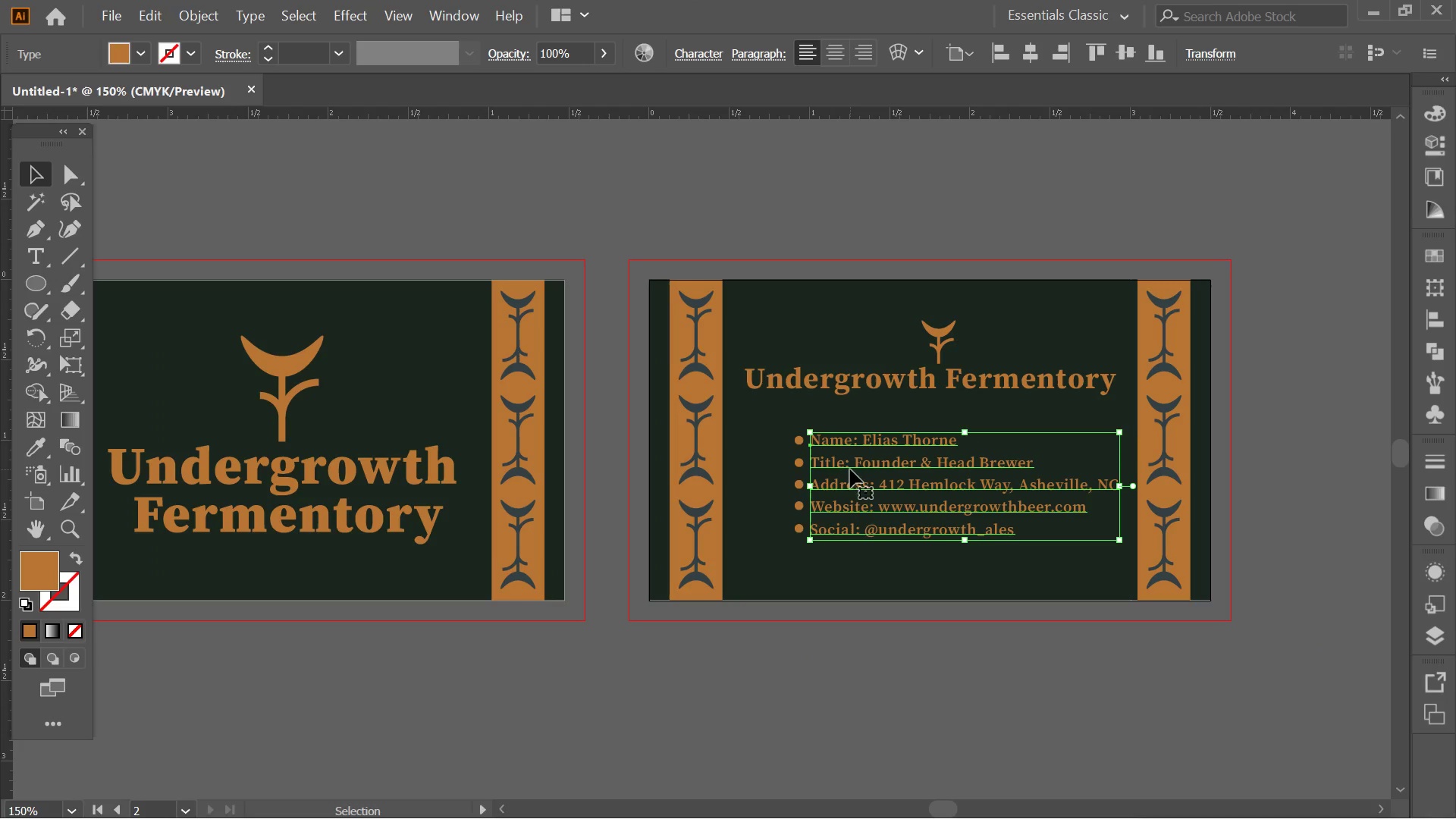 
key(Alt+AltLeft)
 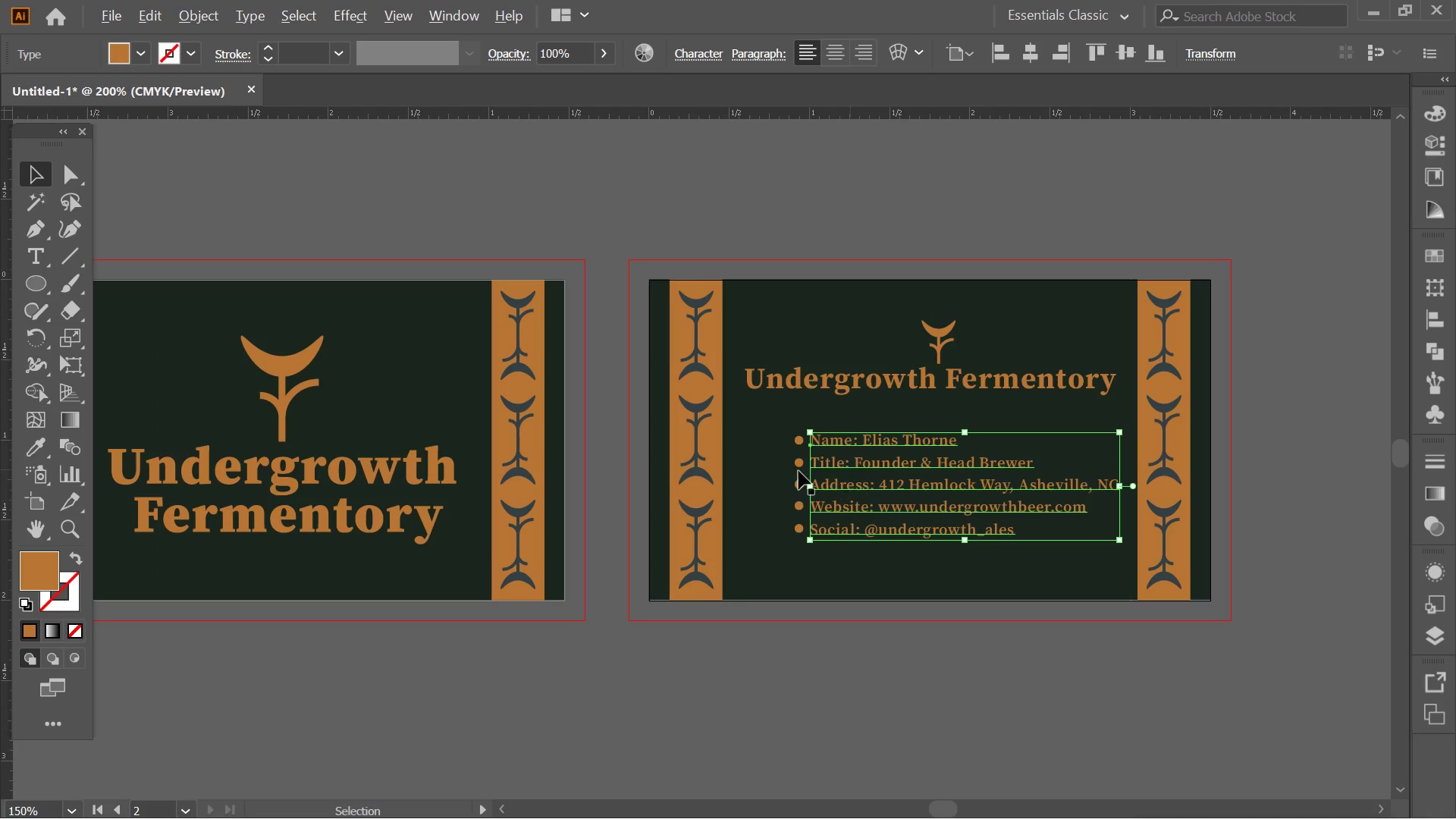 
hold_key(key=ShiftLeft, duration=3.36)
 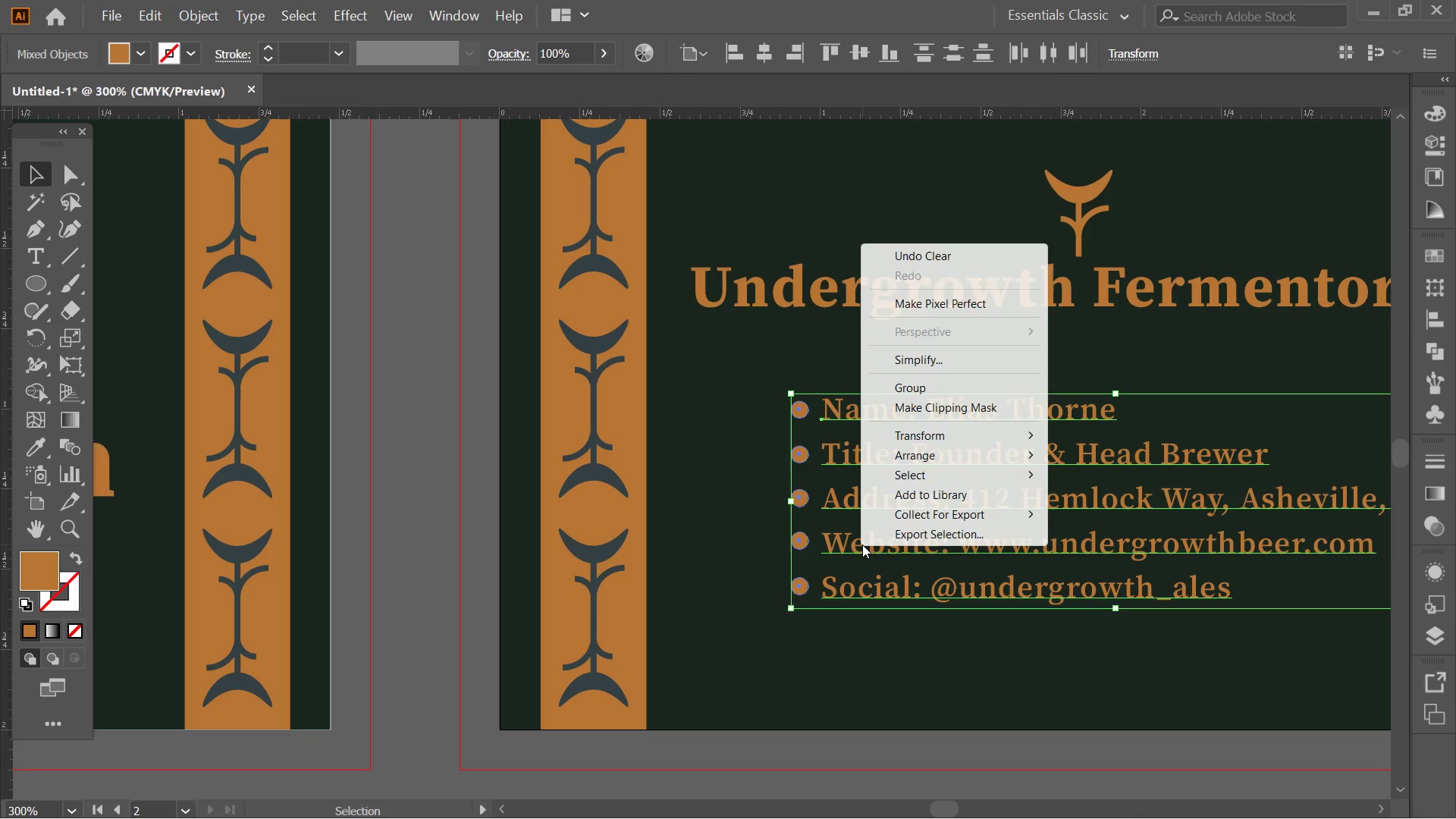 
scroll: coordinate [798, 466], scroll_direction: up, amount: 2.0
 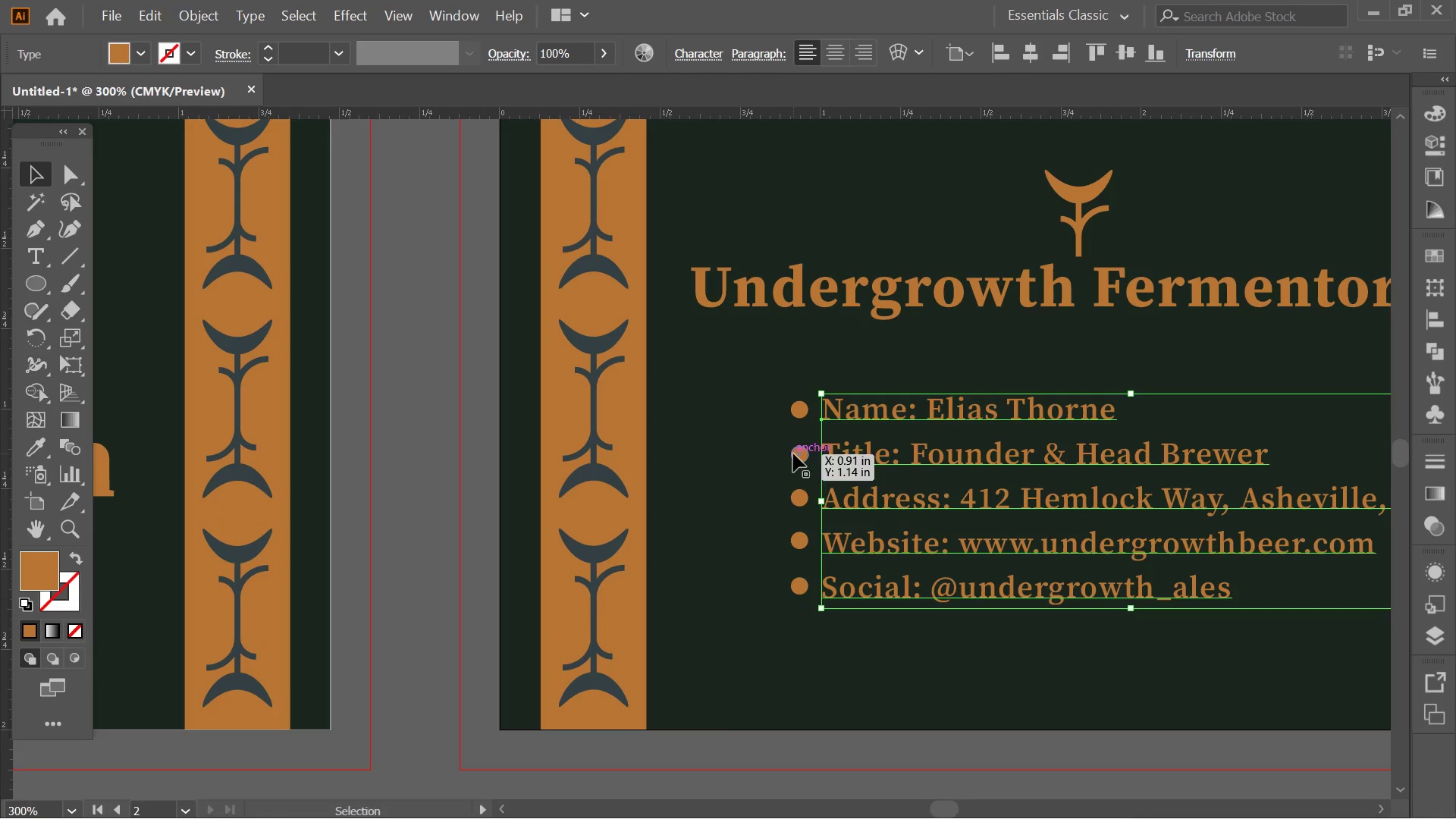 
left_click([801, 414])
 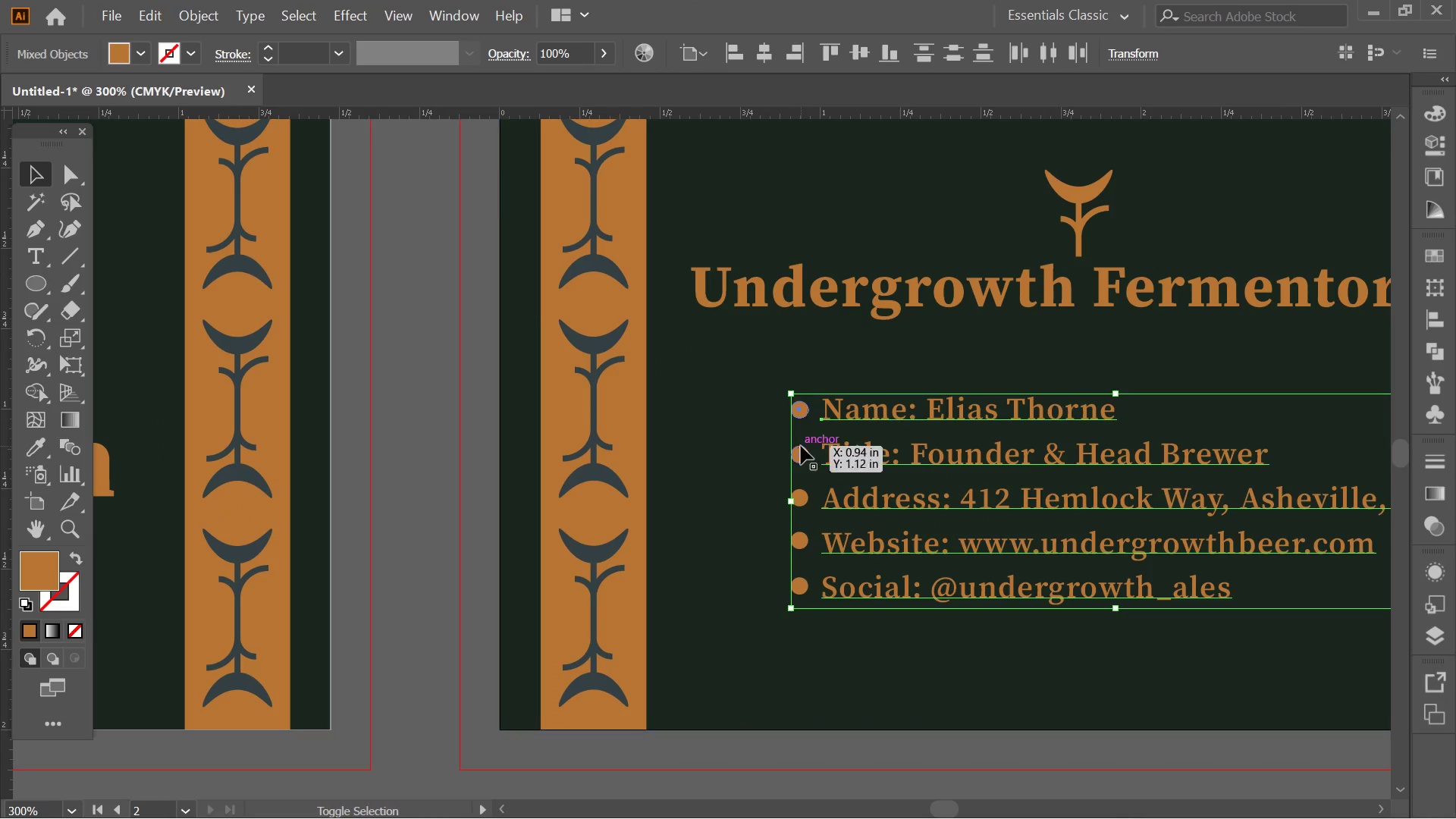 
left_click([801, 457])
 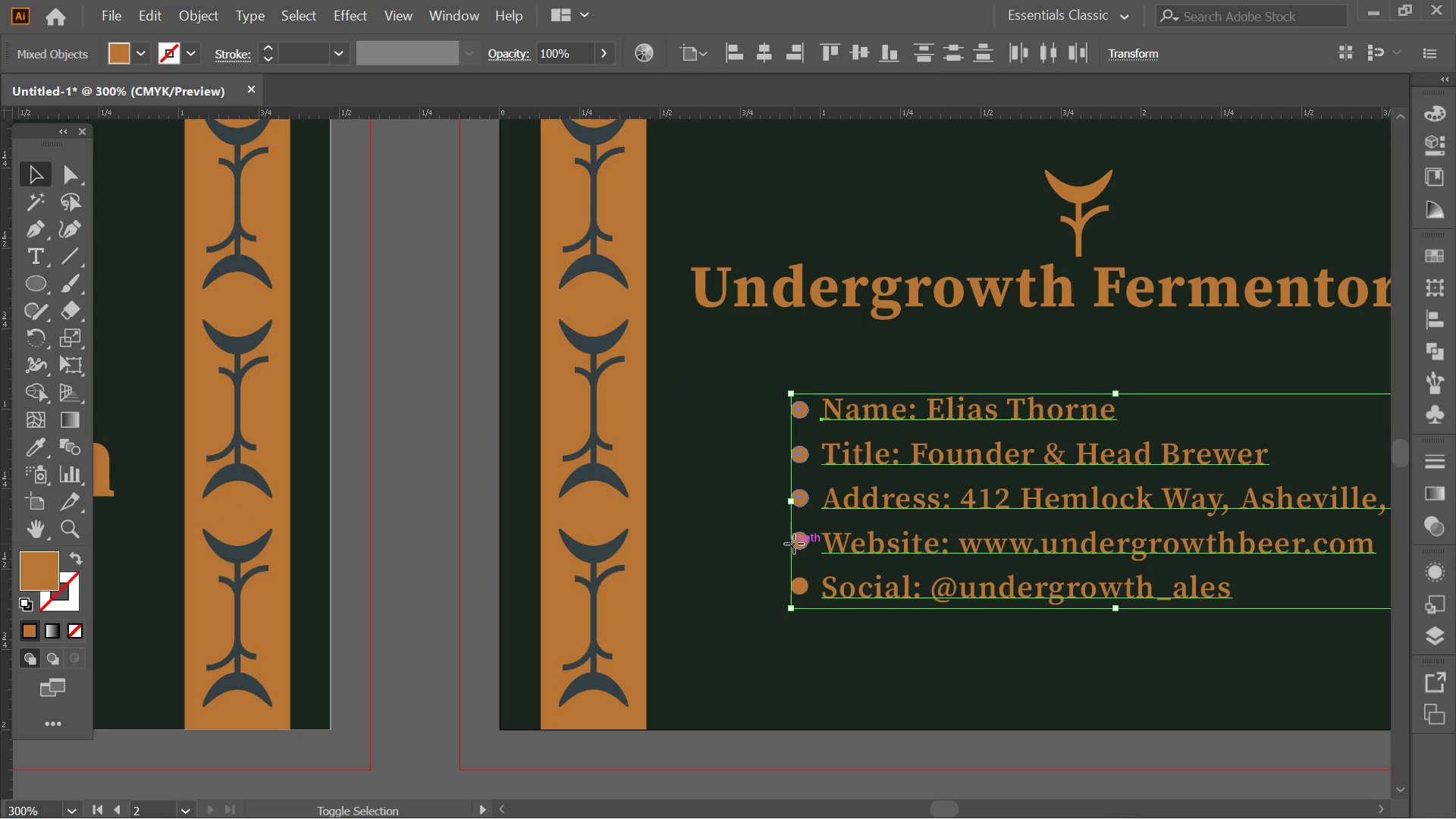 
double_click([795, 594])
 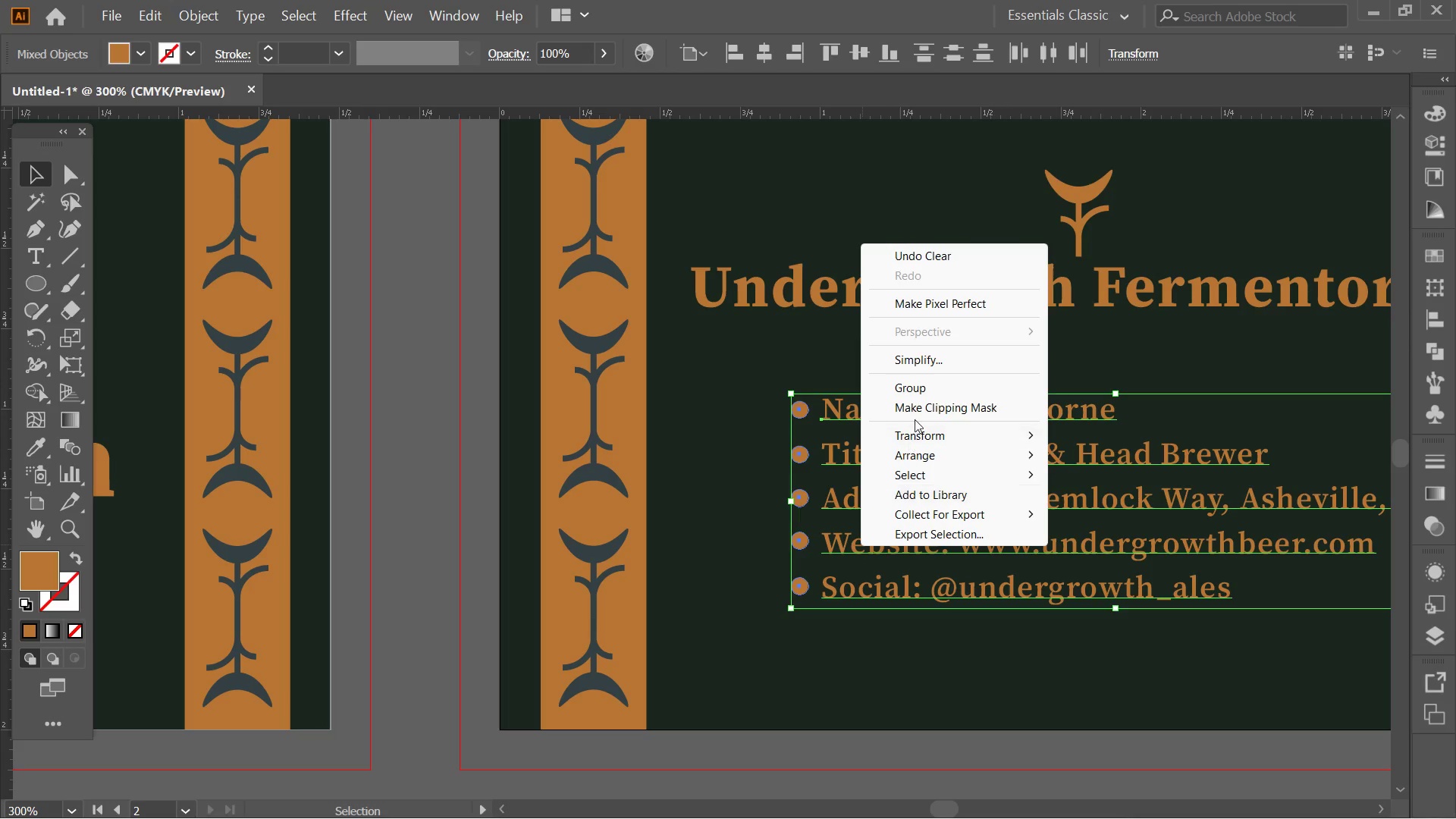 
left_click([922, 391])
 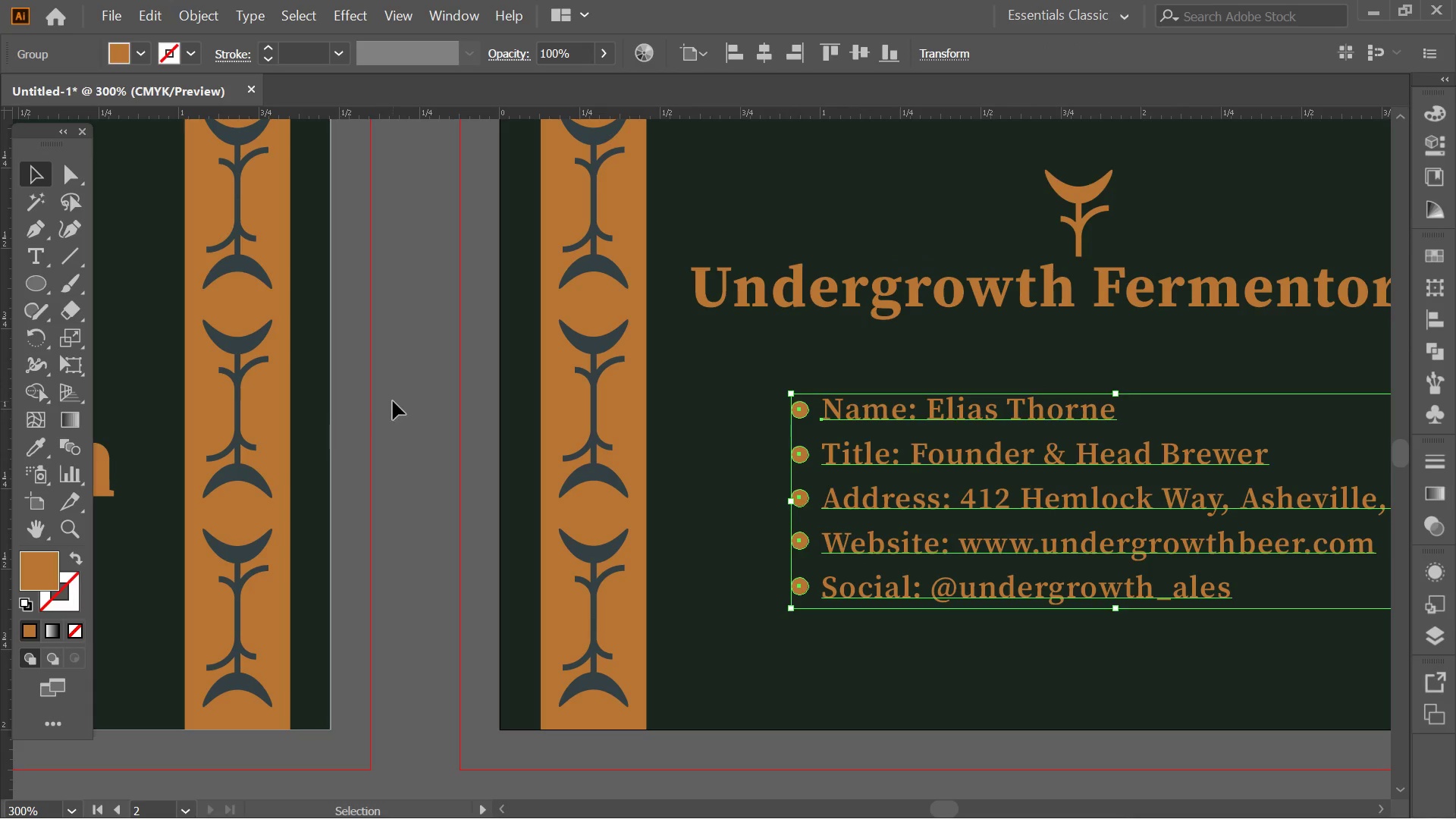 
left_click([422, 385])
 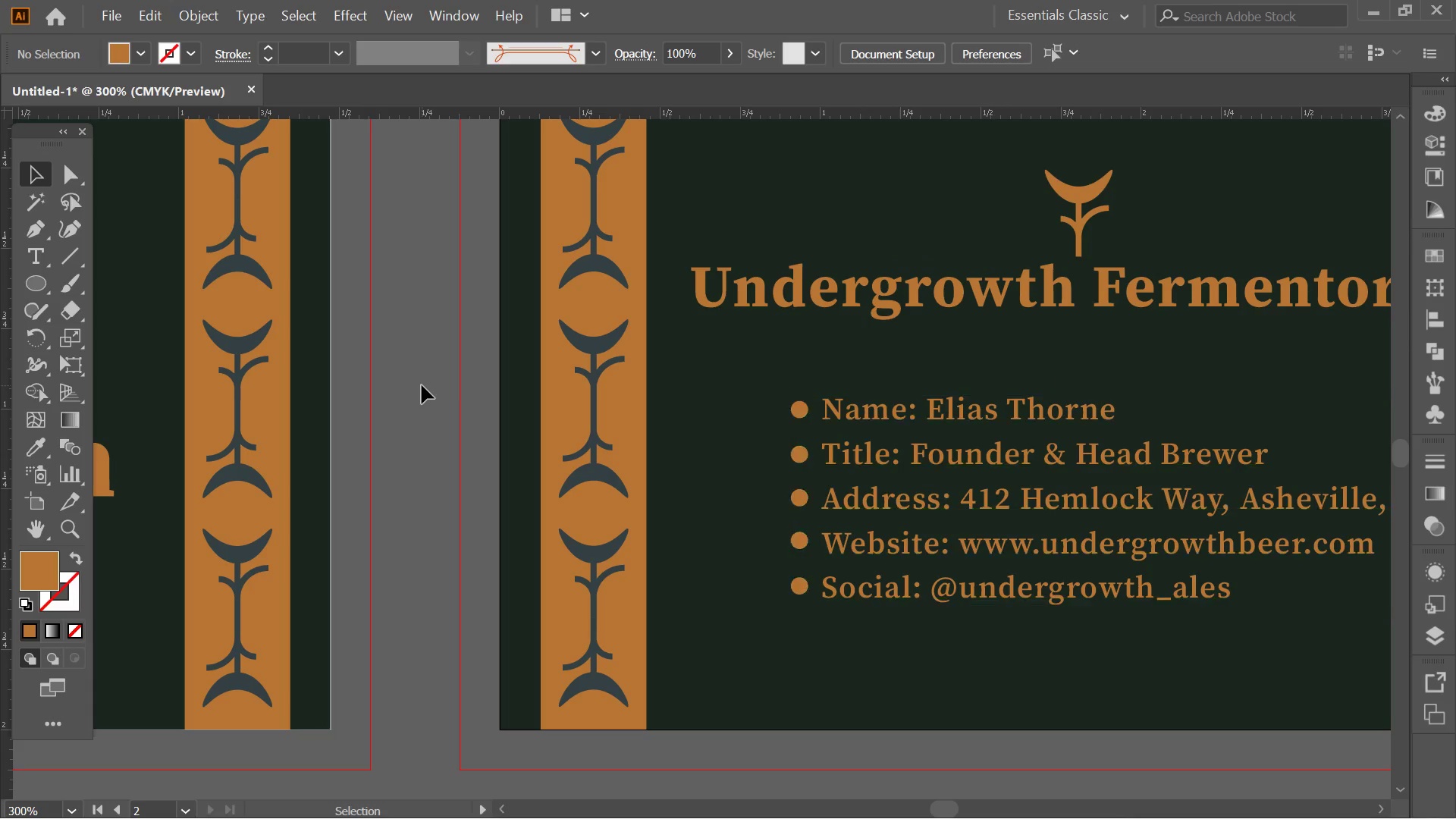 
key(Alt+AltLeft)
 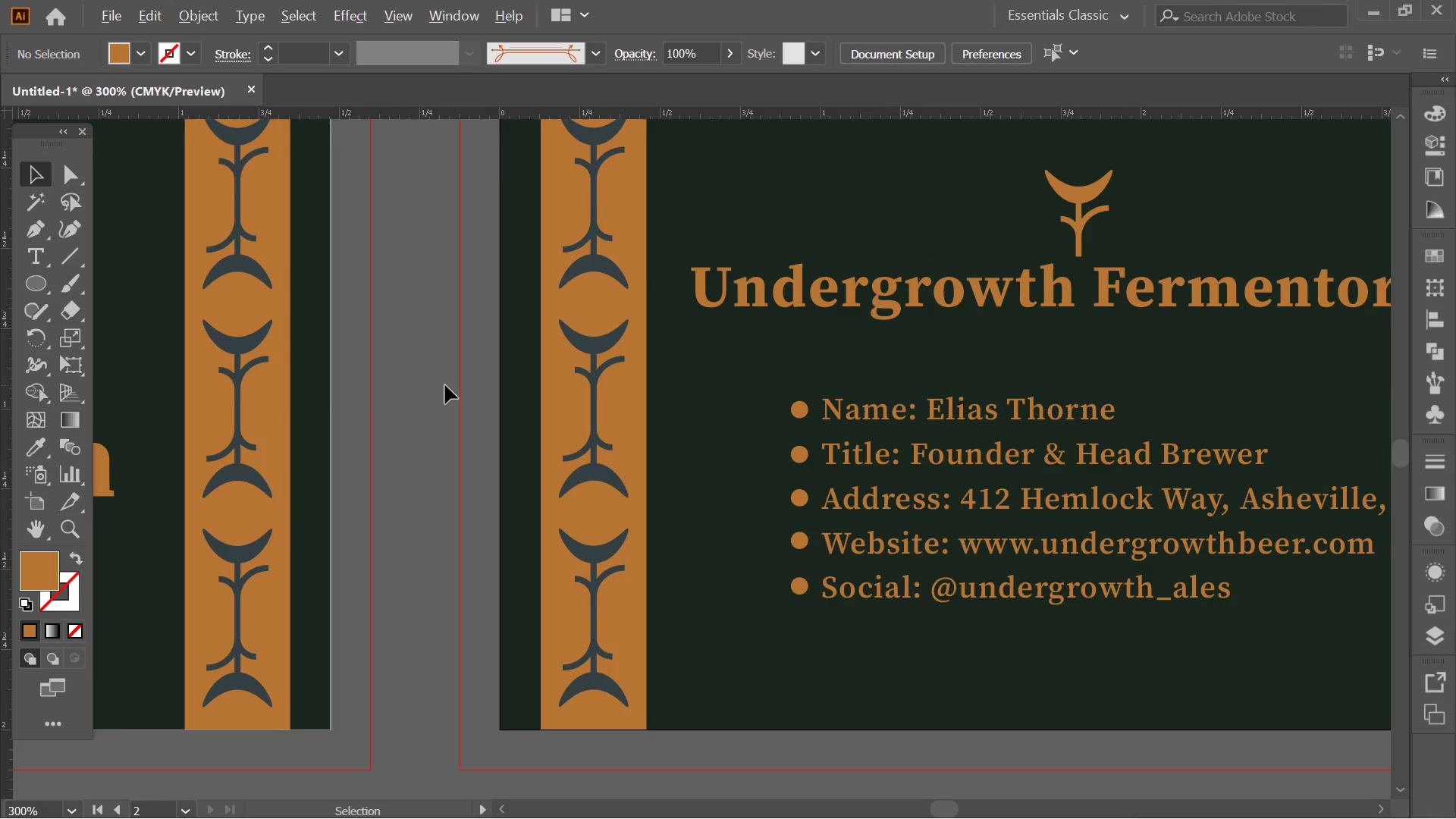 
hold_key(key=Space, duration=0.52)
 